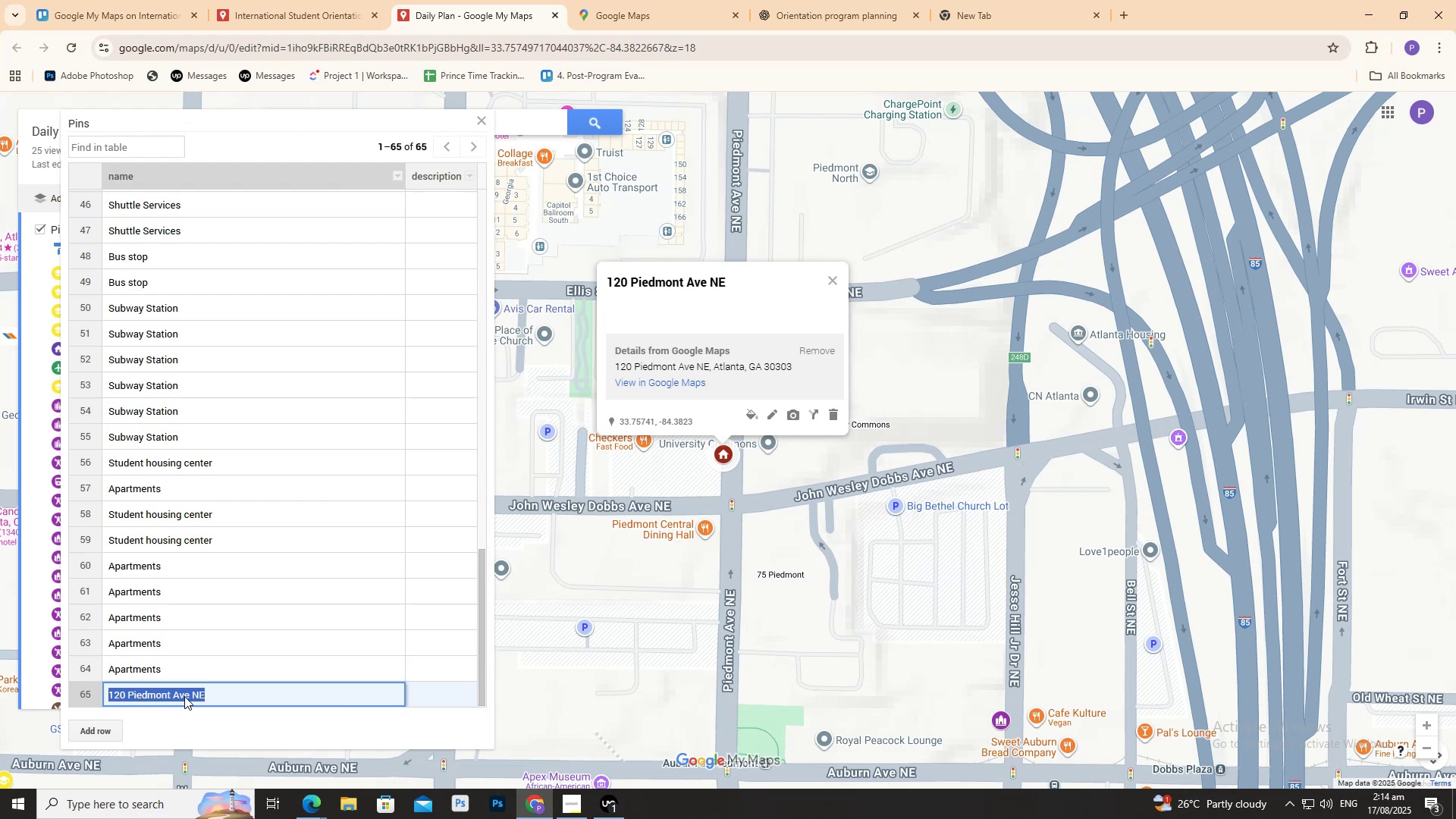 
triple_click([184, 696])
 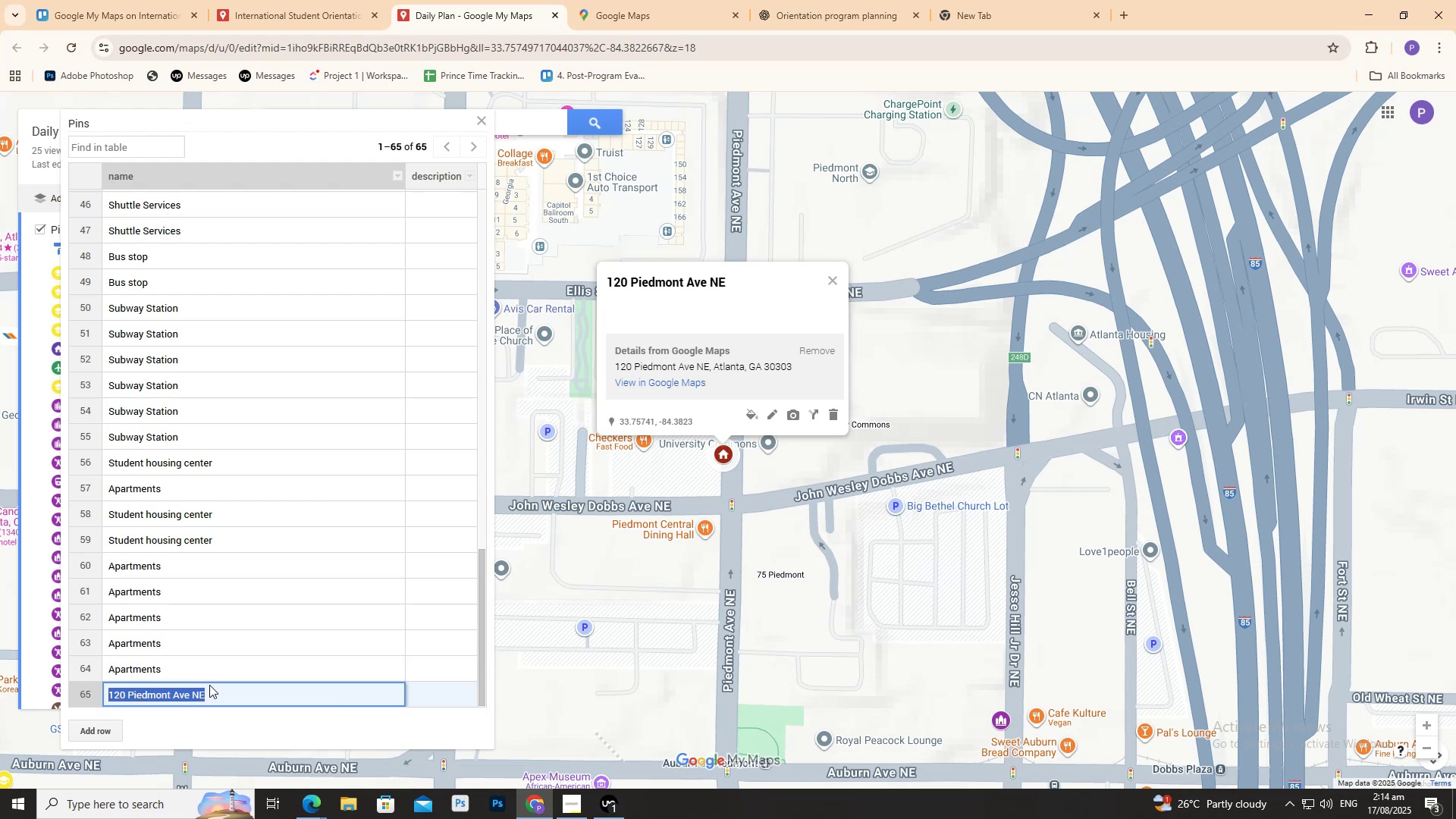 
key(Control+V)
 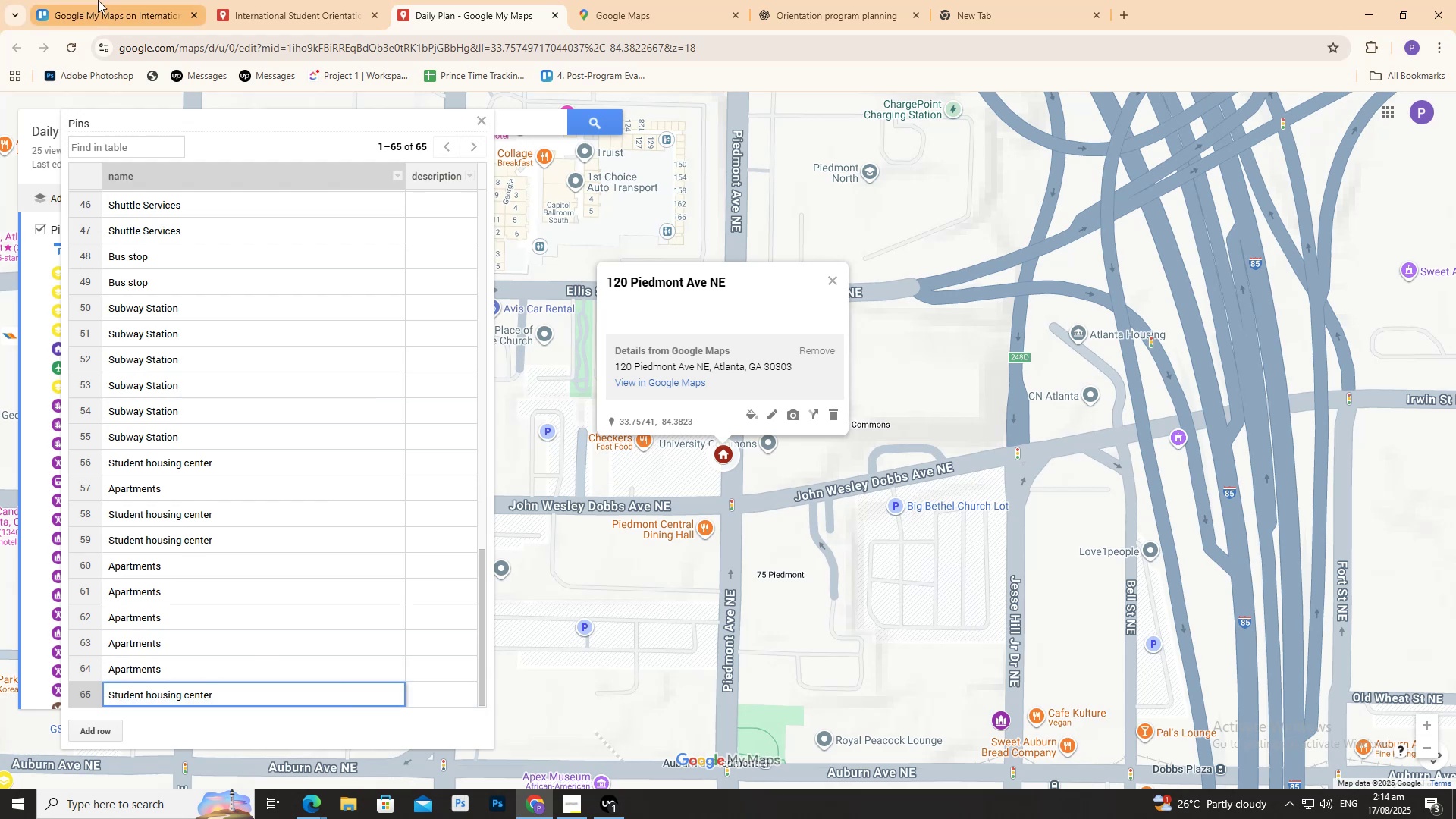 
left_click([261, 0])
 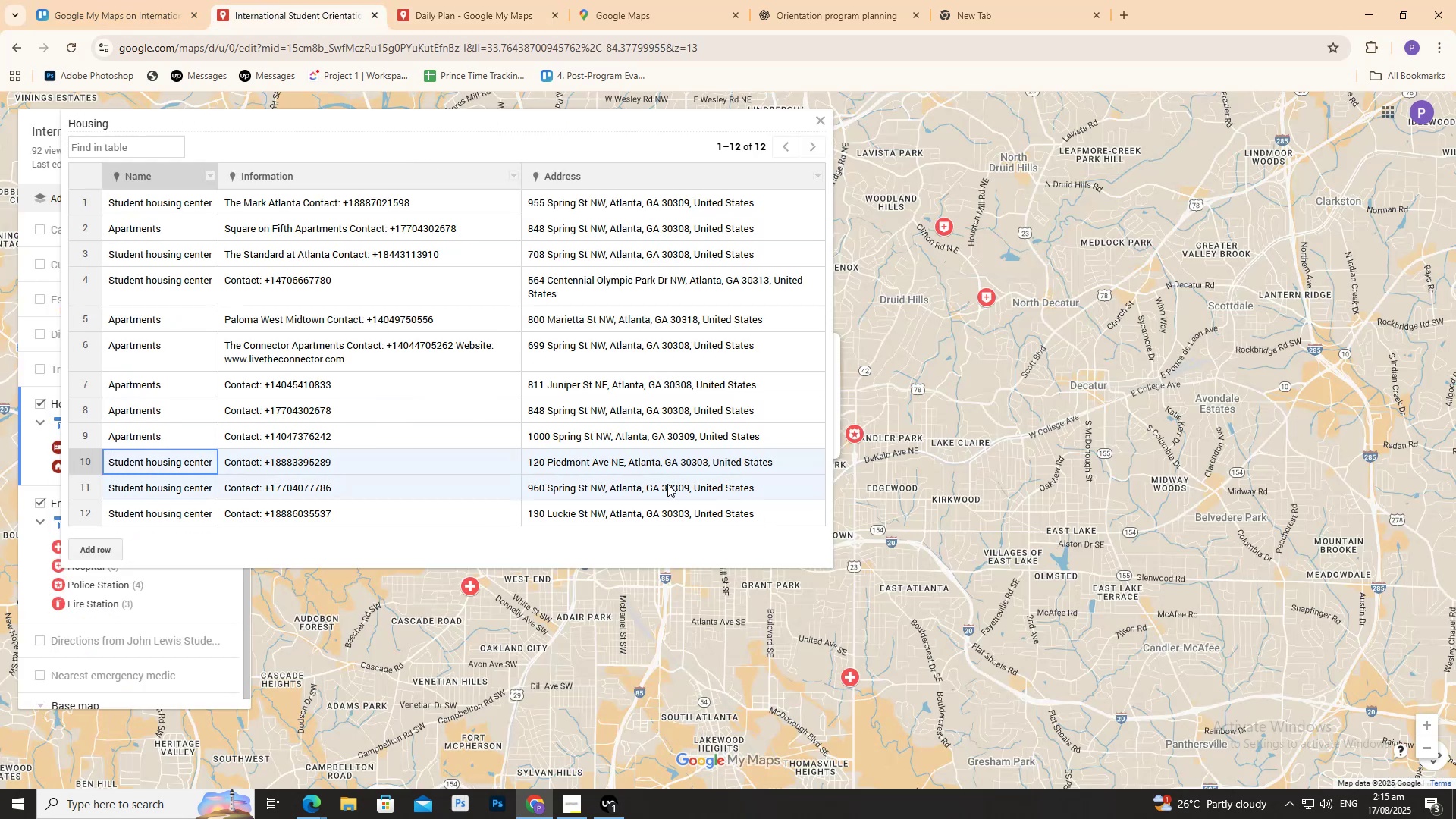 
double_click([667, 484])
 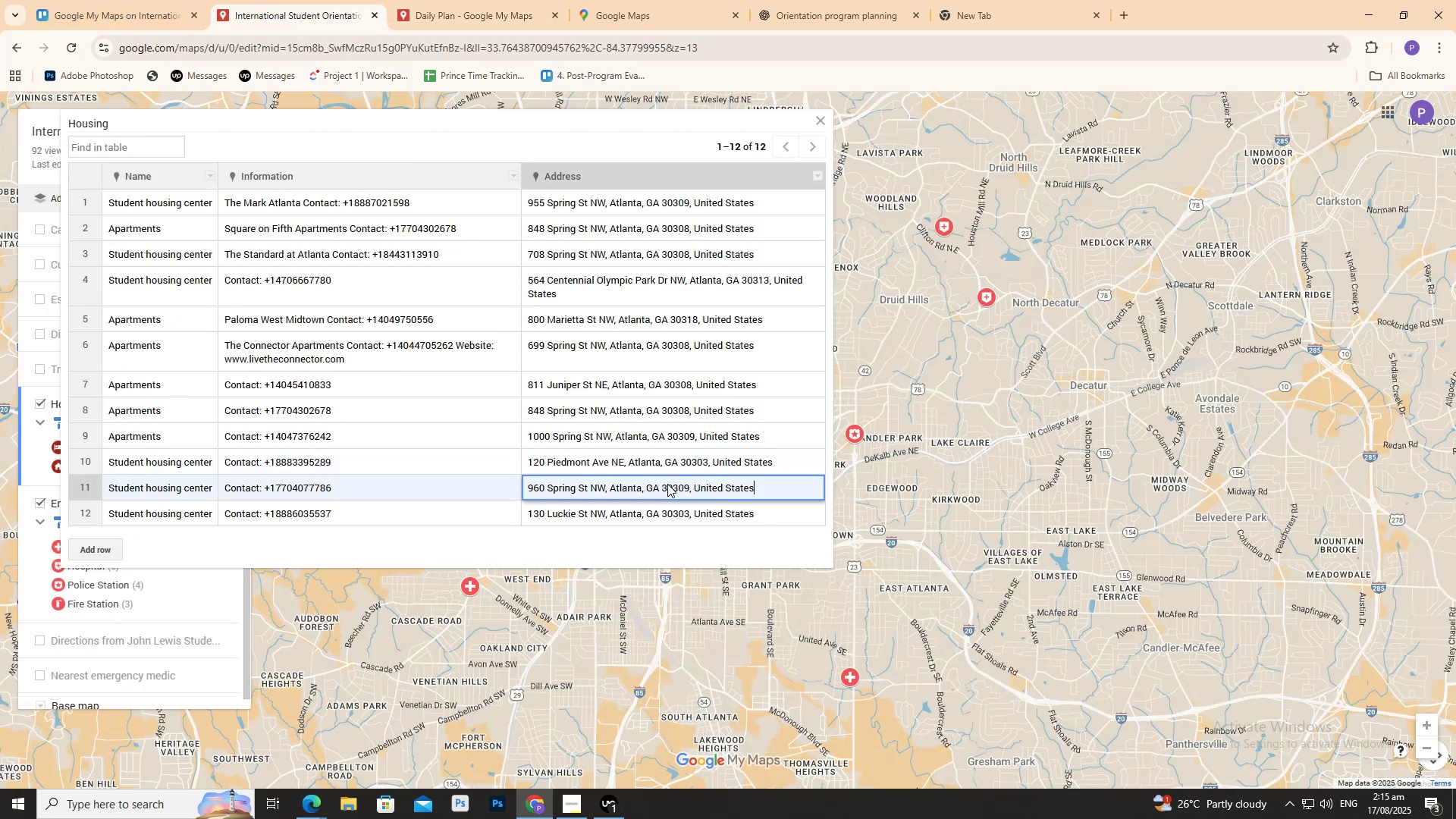 
triple_click([667, 484])
 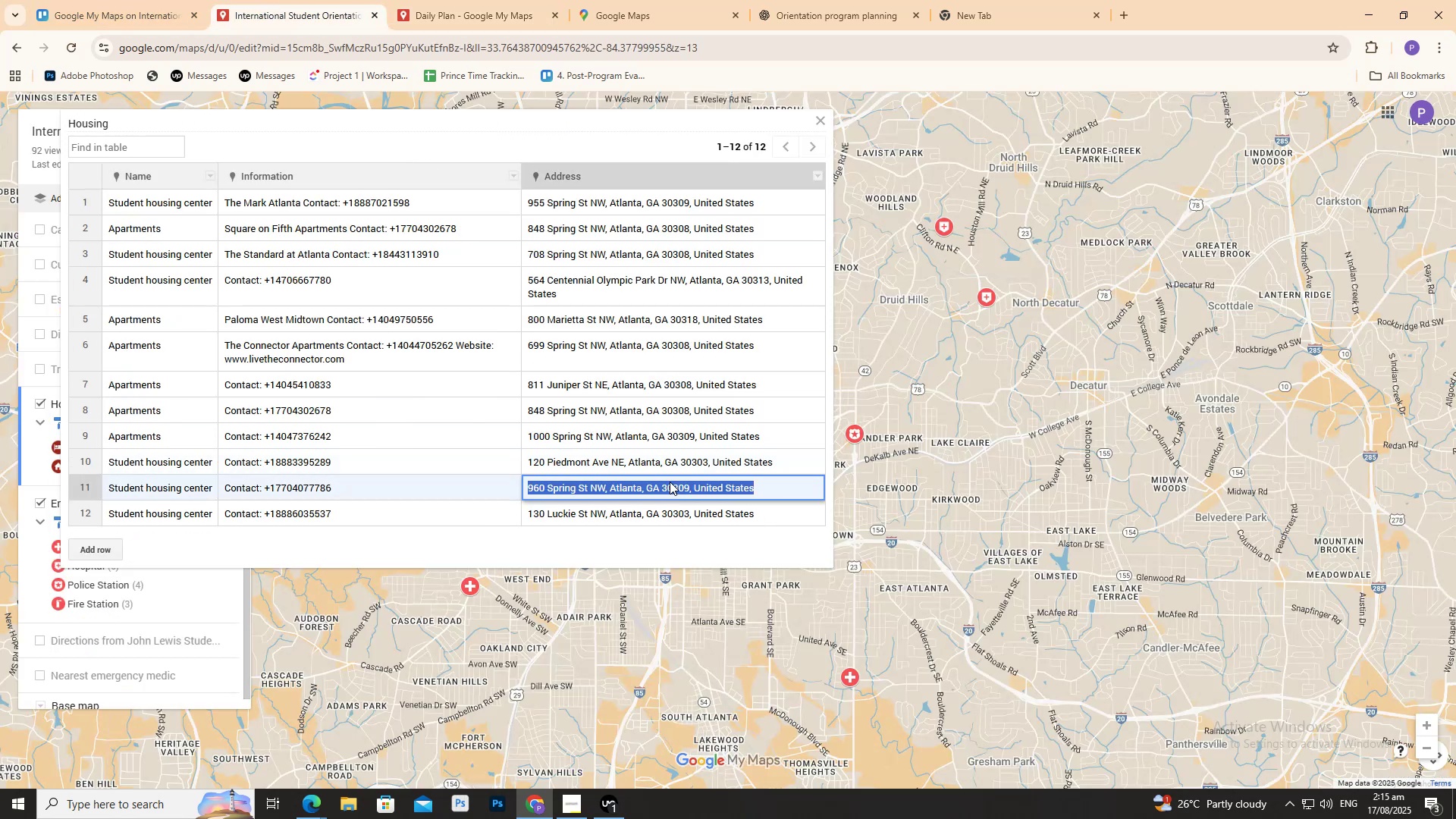 
key(Control+ControlLeft)
 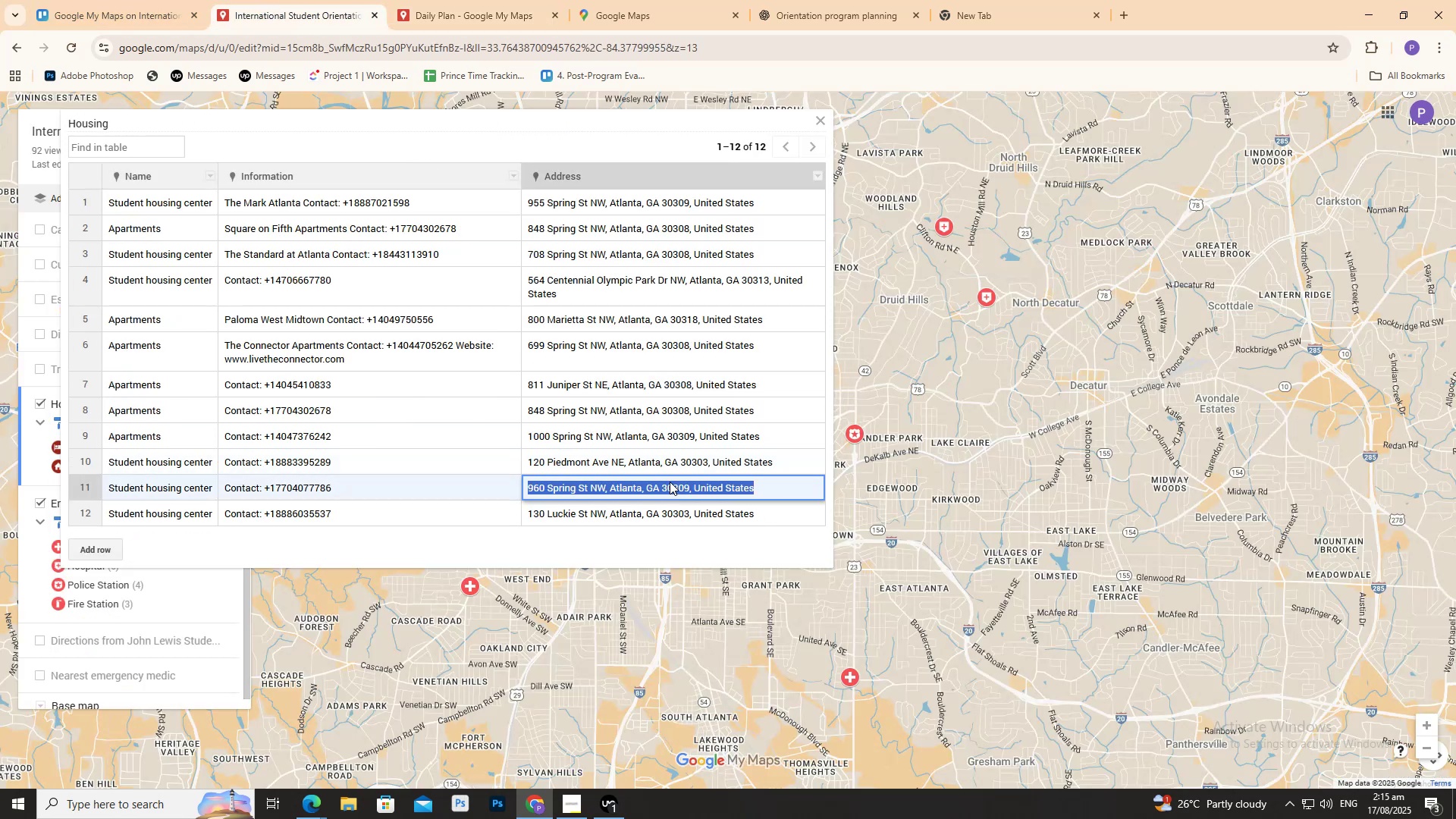 
key(Control+C)
 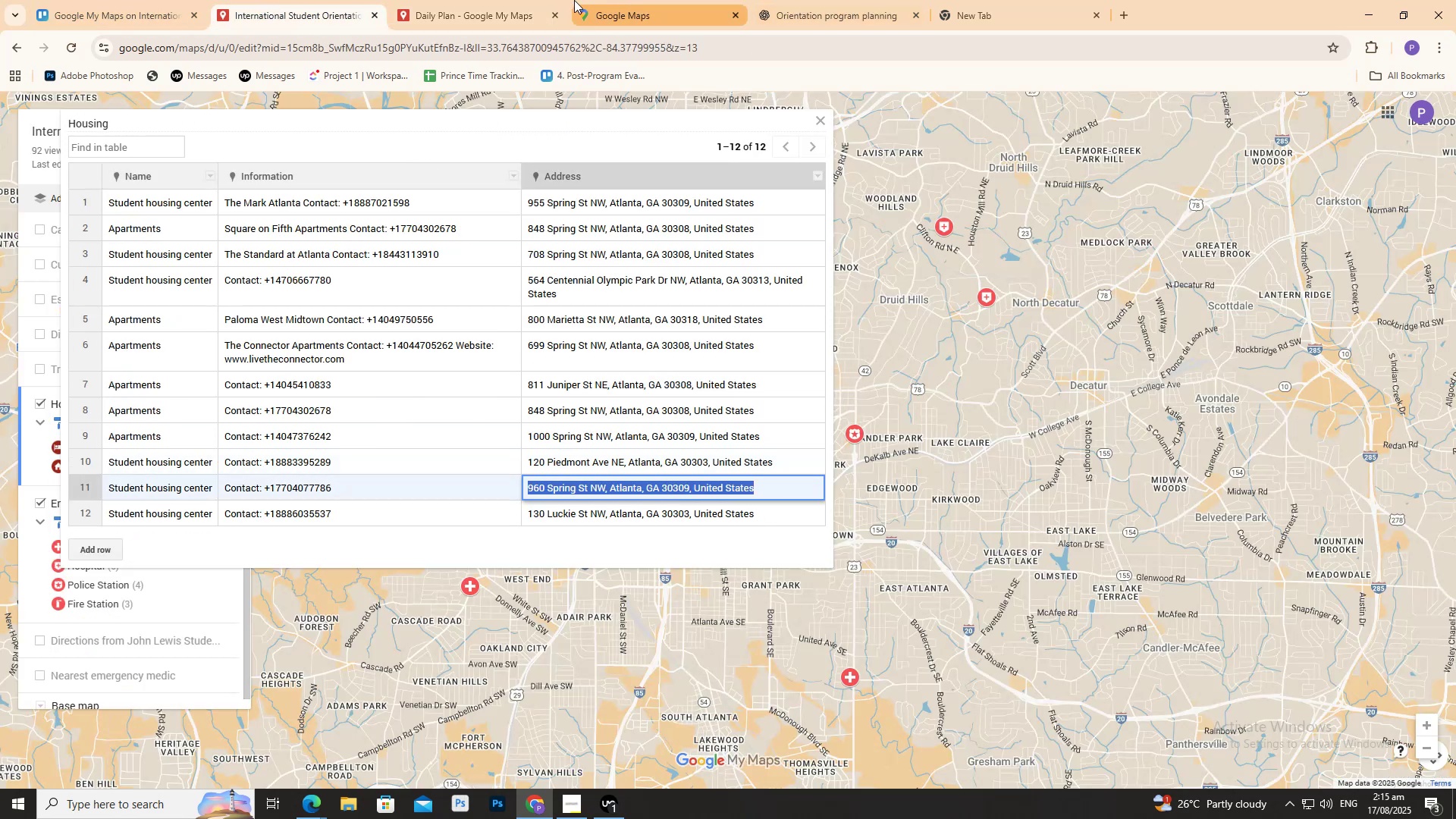 
left_click([529, 0])
 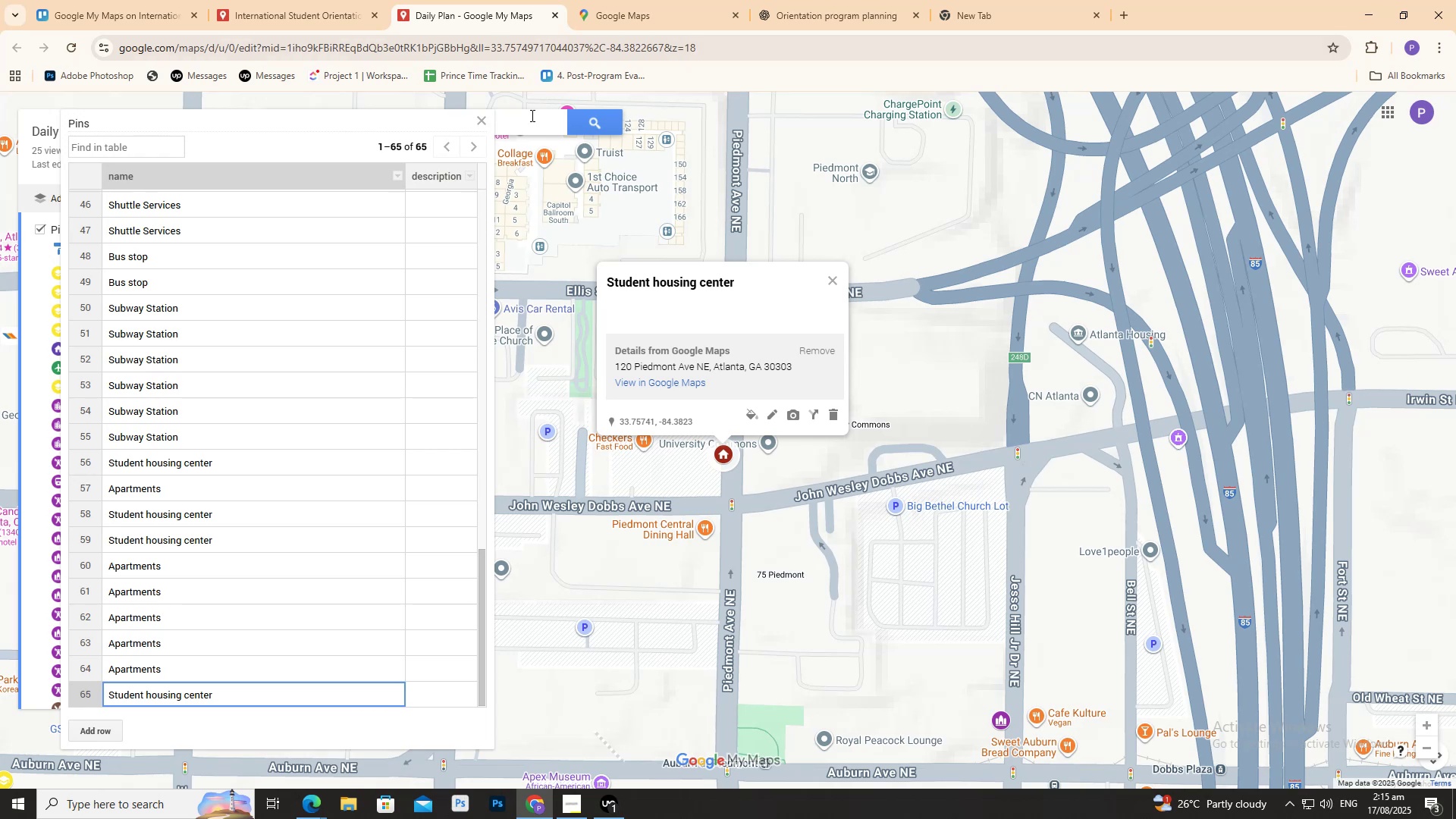 
left_click([523, 122])
 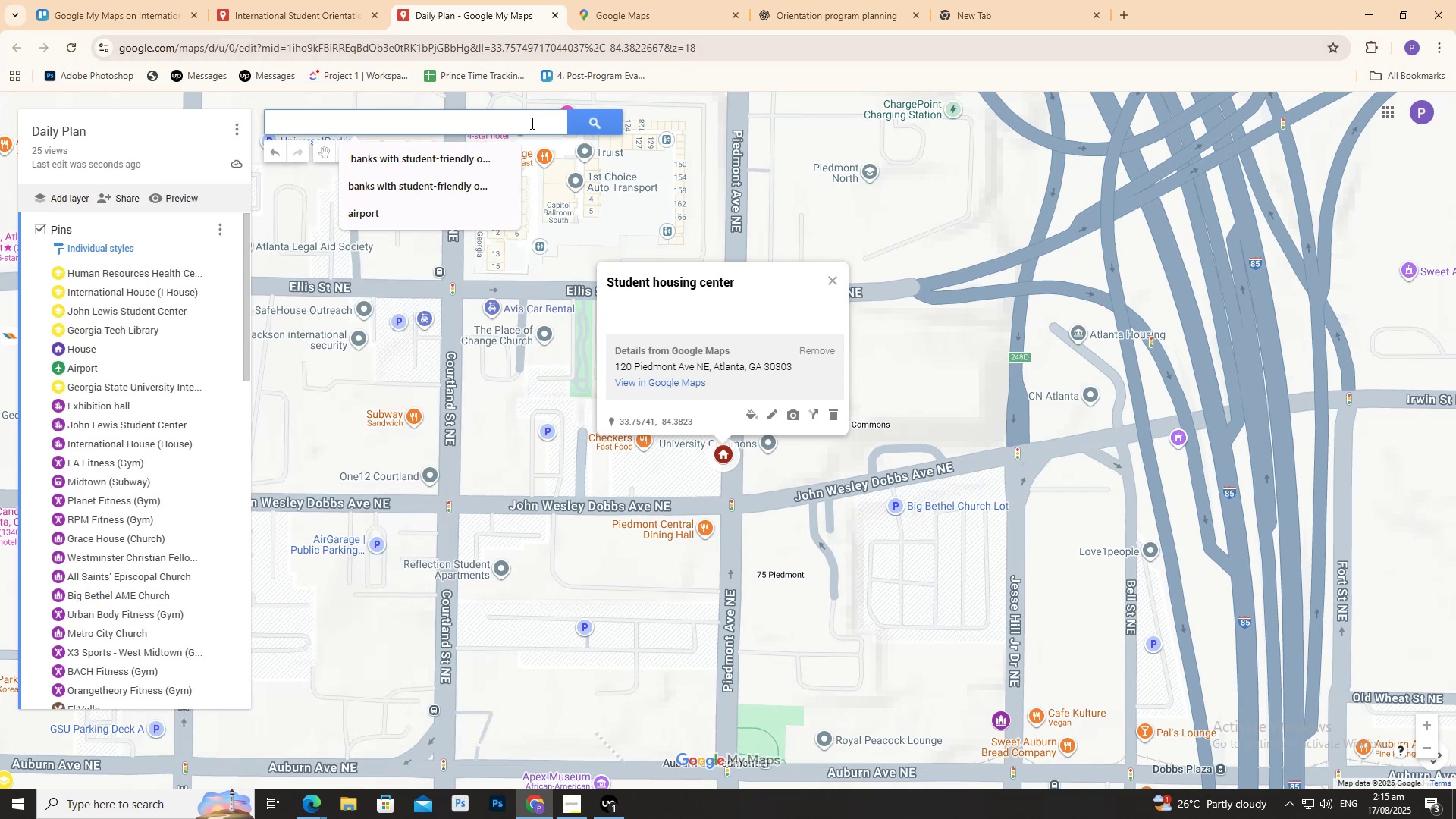 
key(Control+V)
 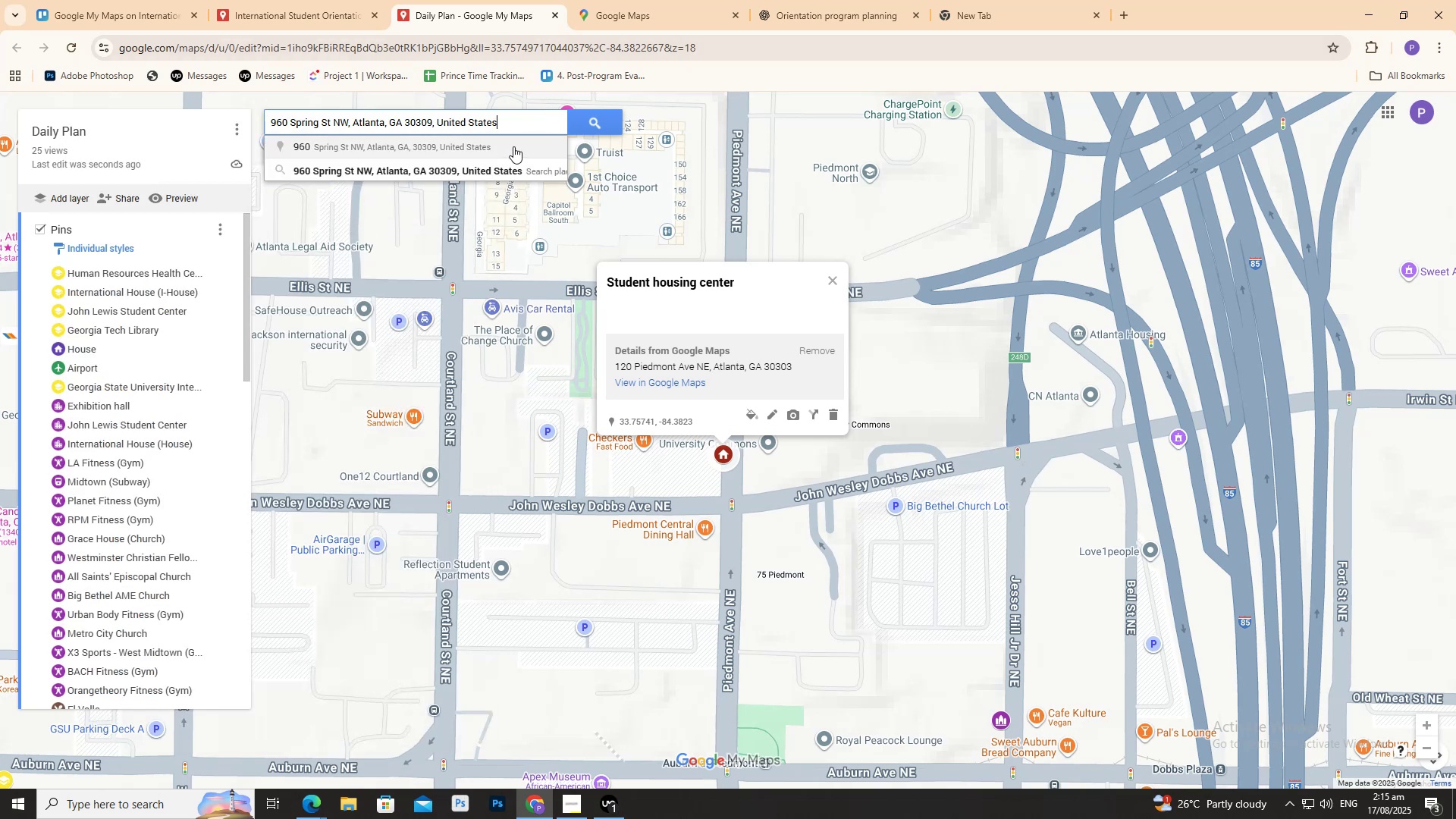 
left_click([513, 145])
 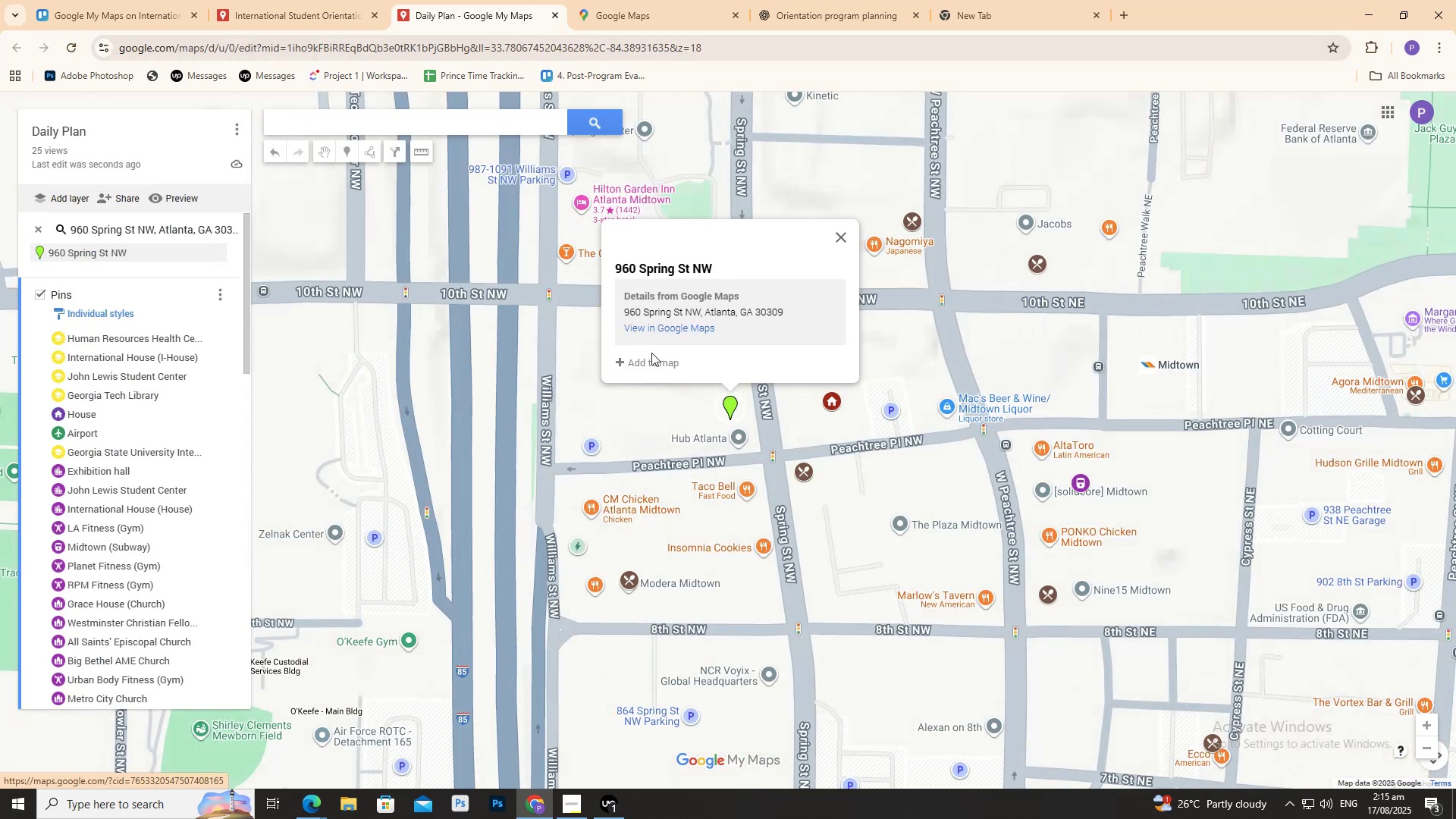 
left_click([659, 363])
 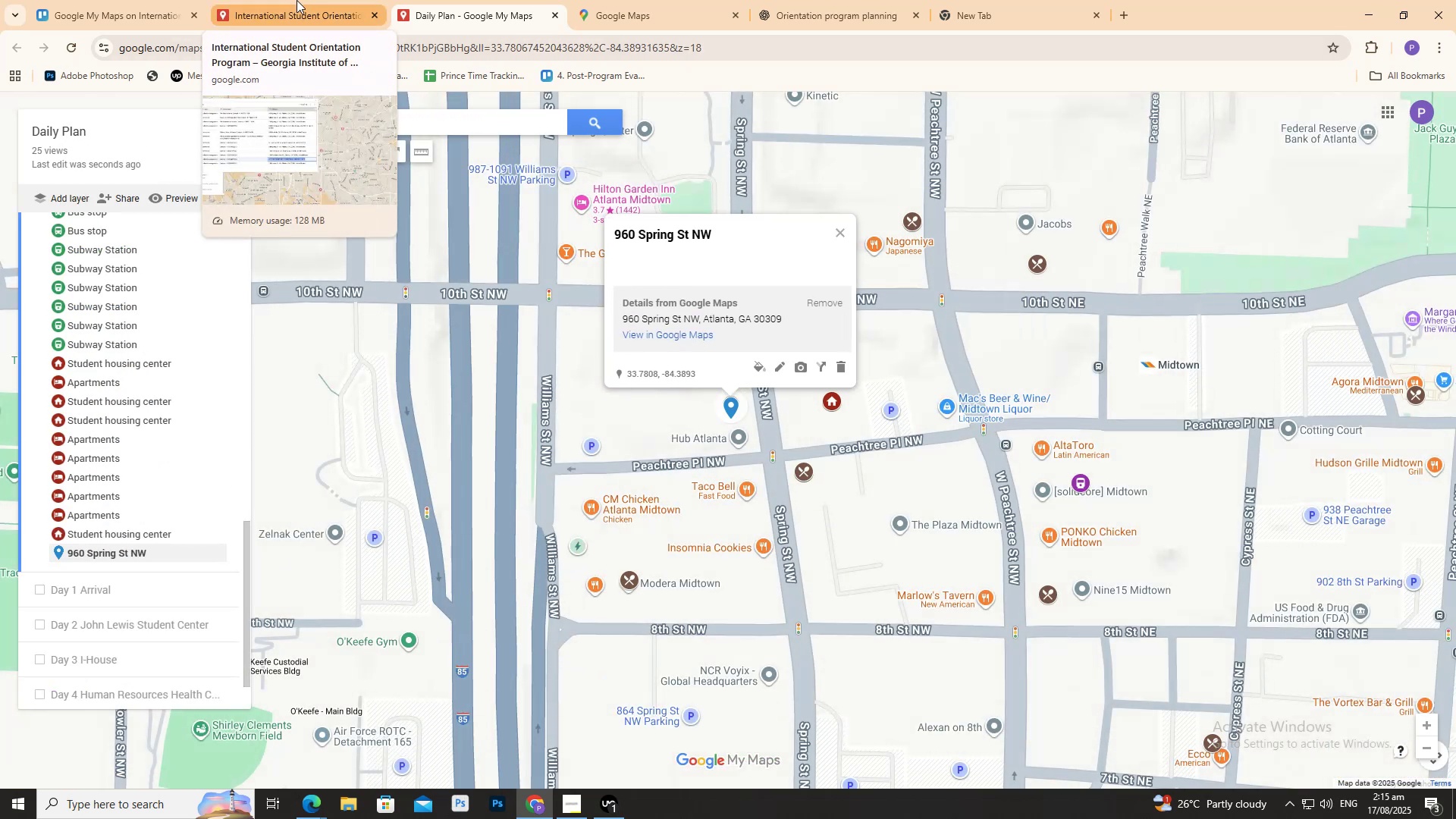 
wait(5.27)
 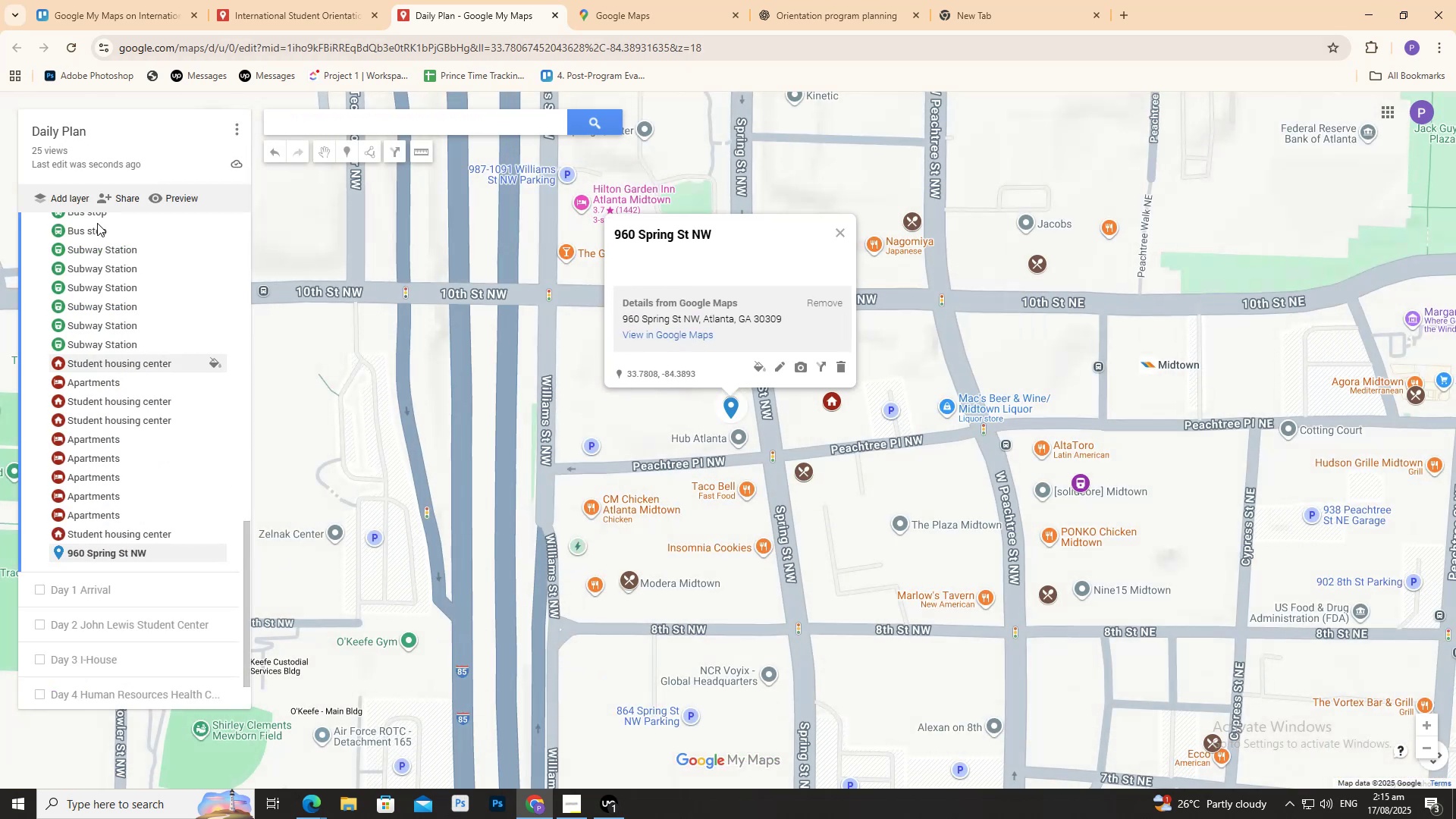 
left_click([297, 0])
 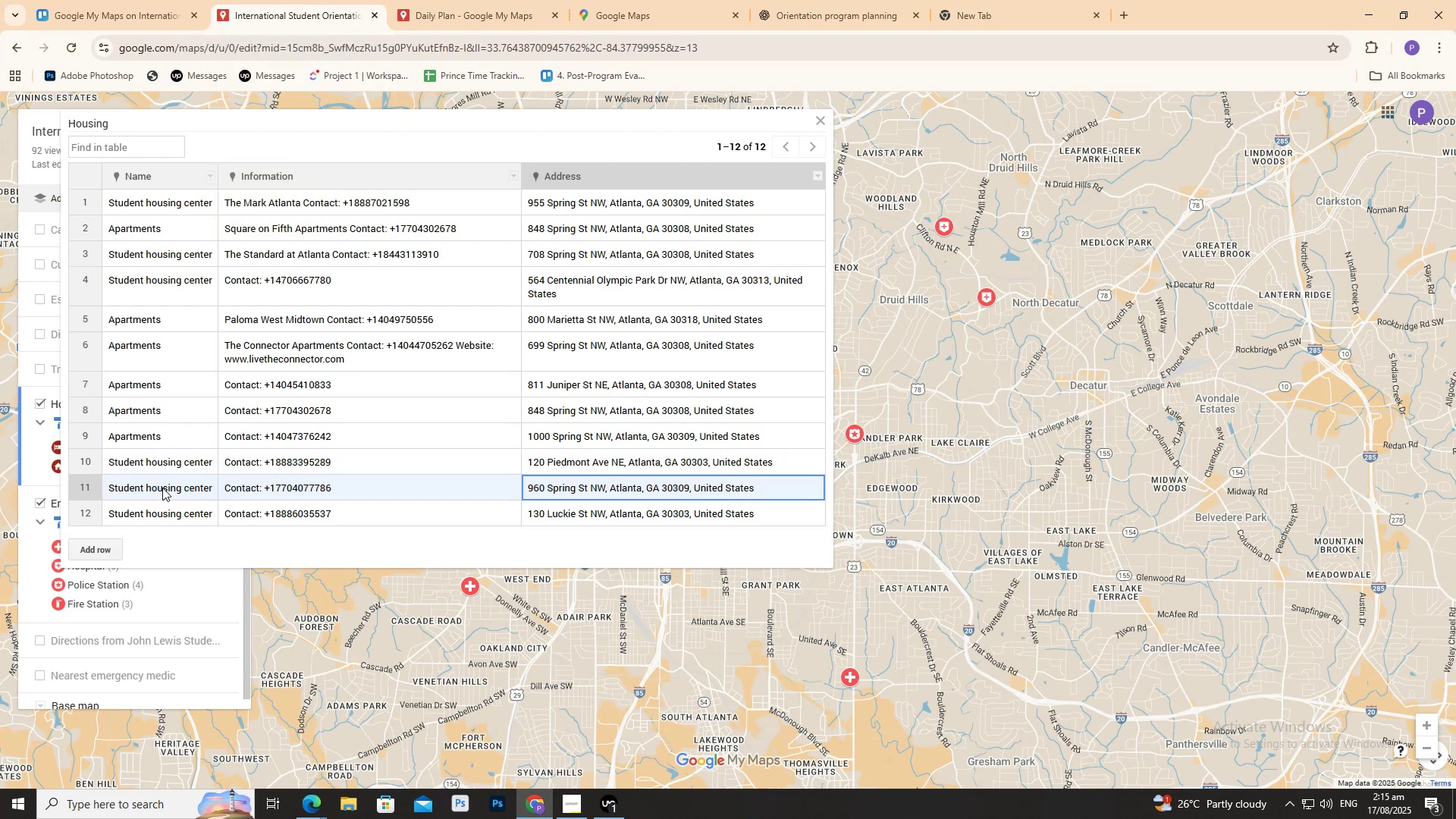 
double_click([162, 487])
 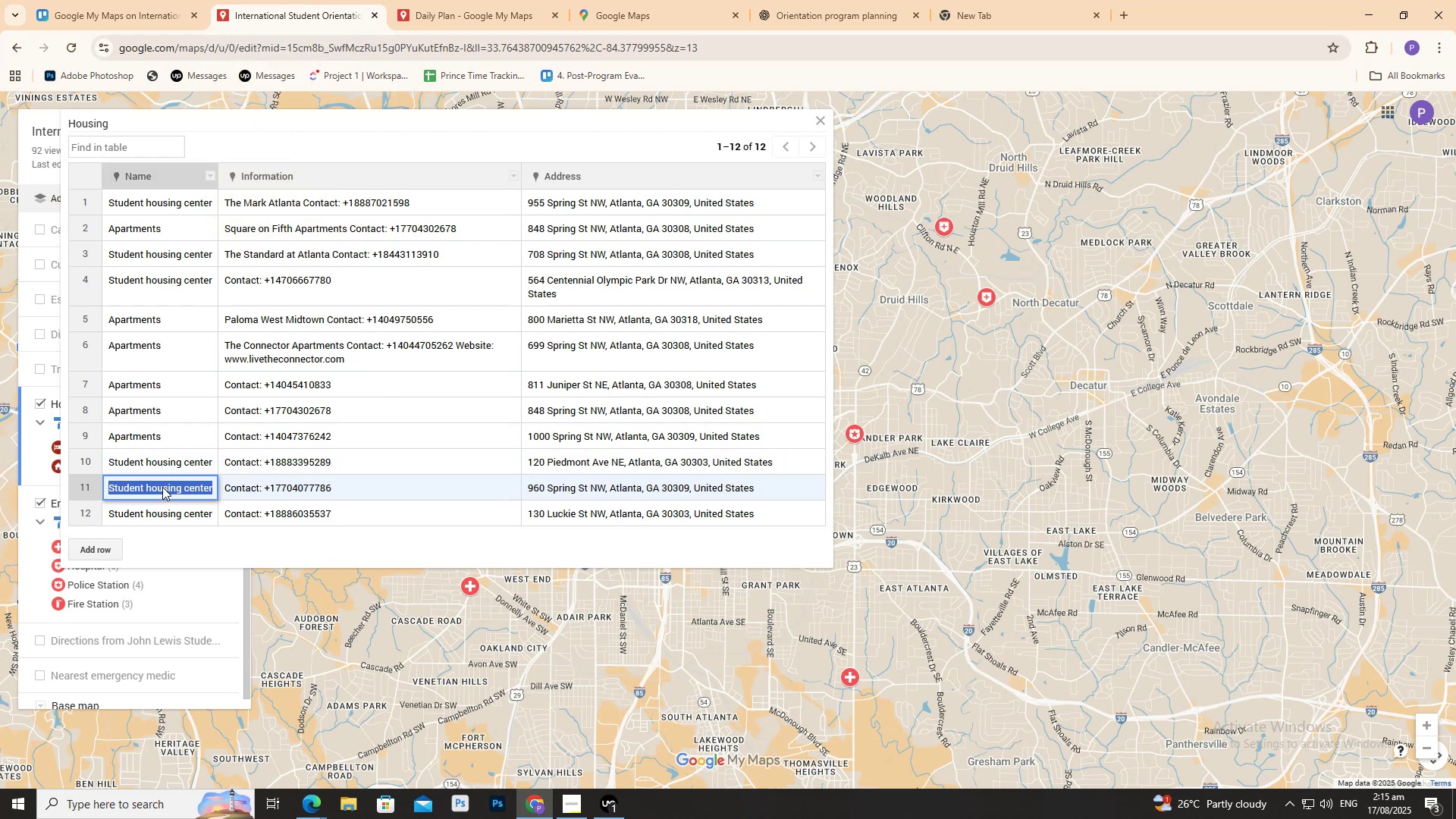 
triple_click([162, 487])
 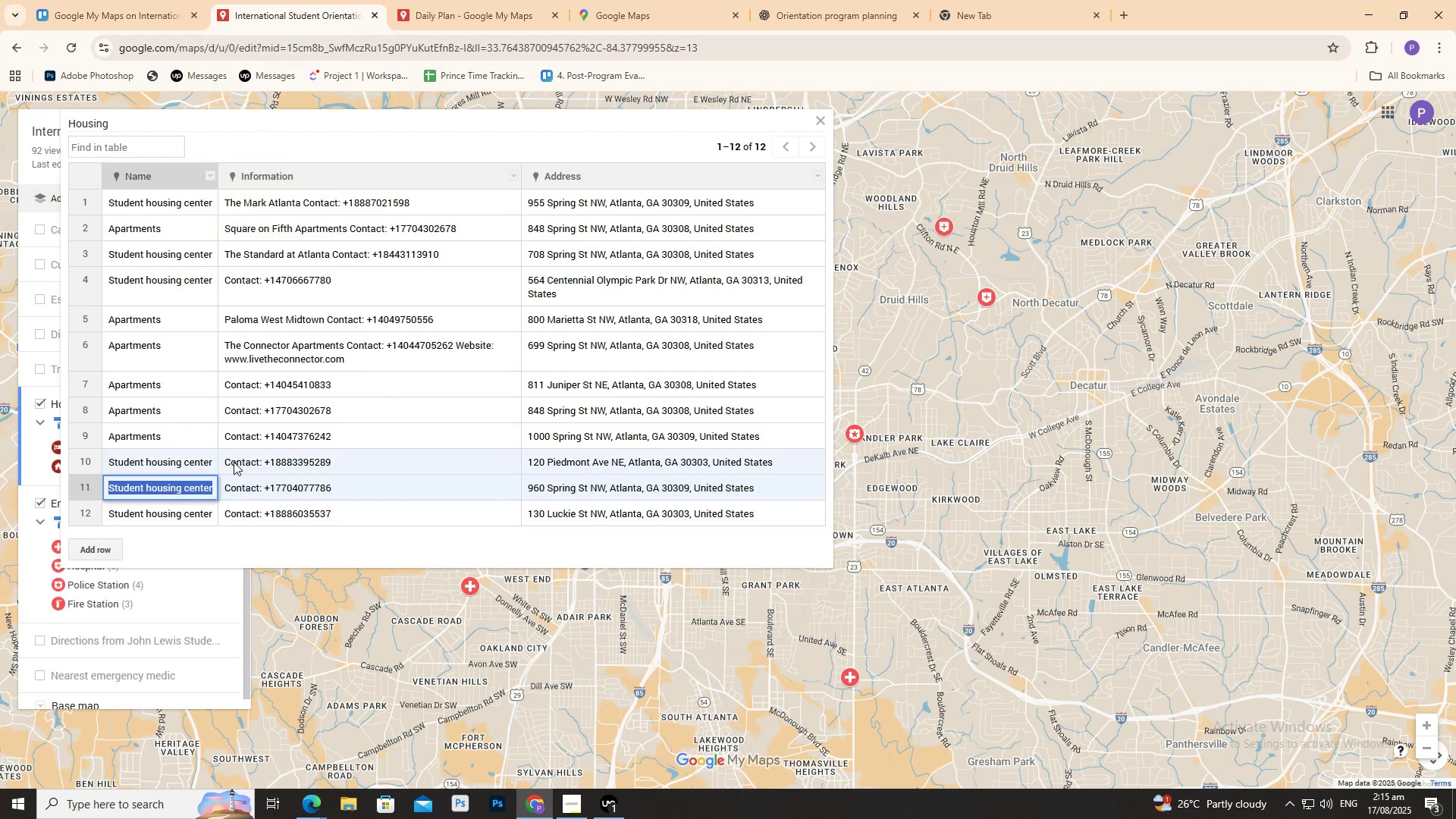 
key(Control+C)
 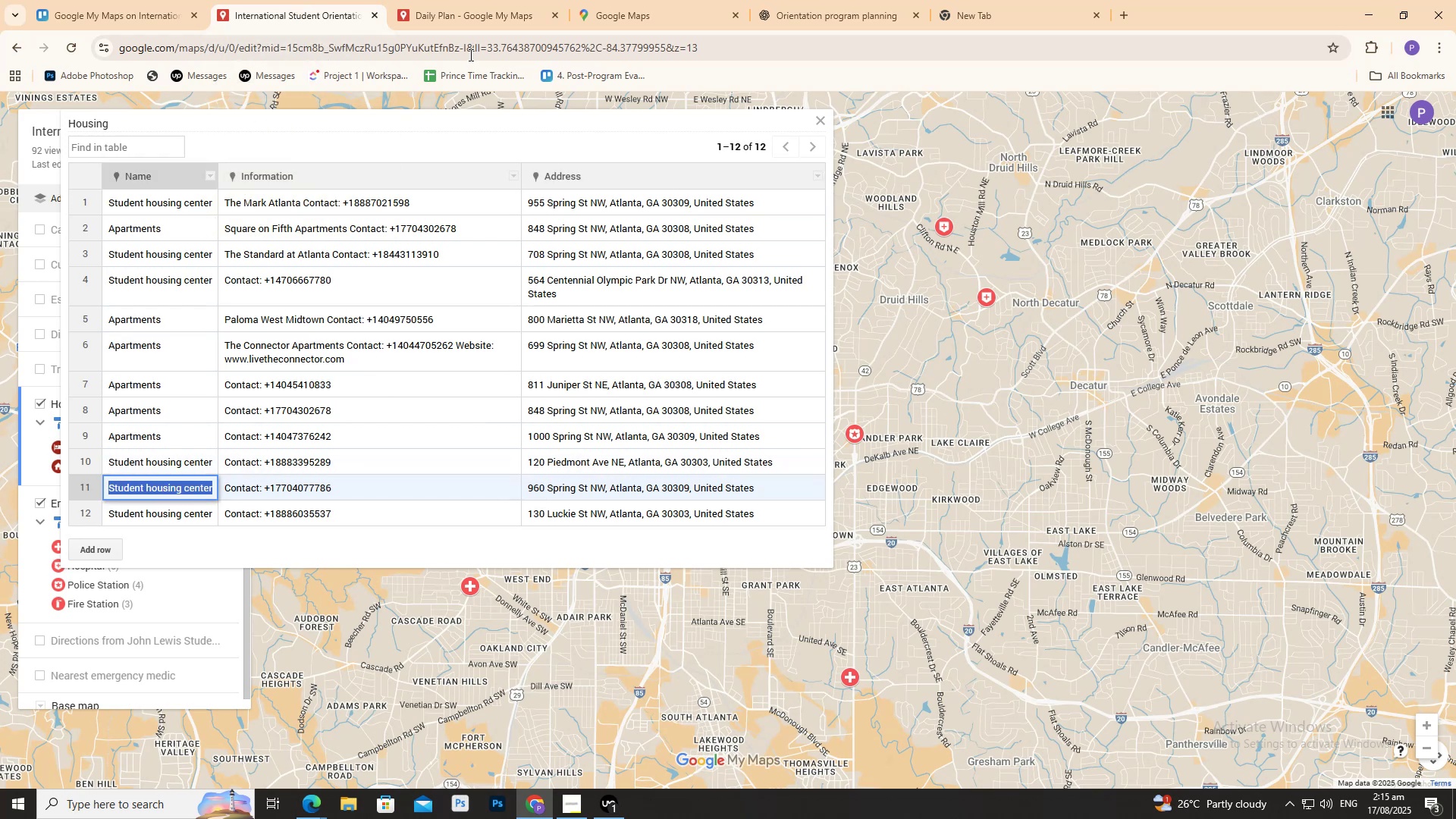 
left_click([482, 20])
 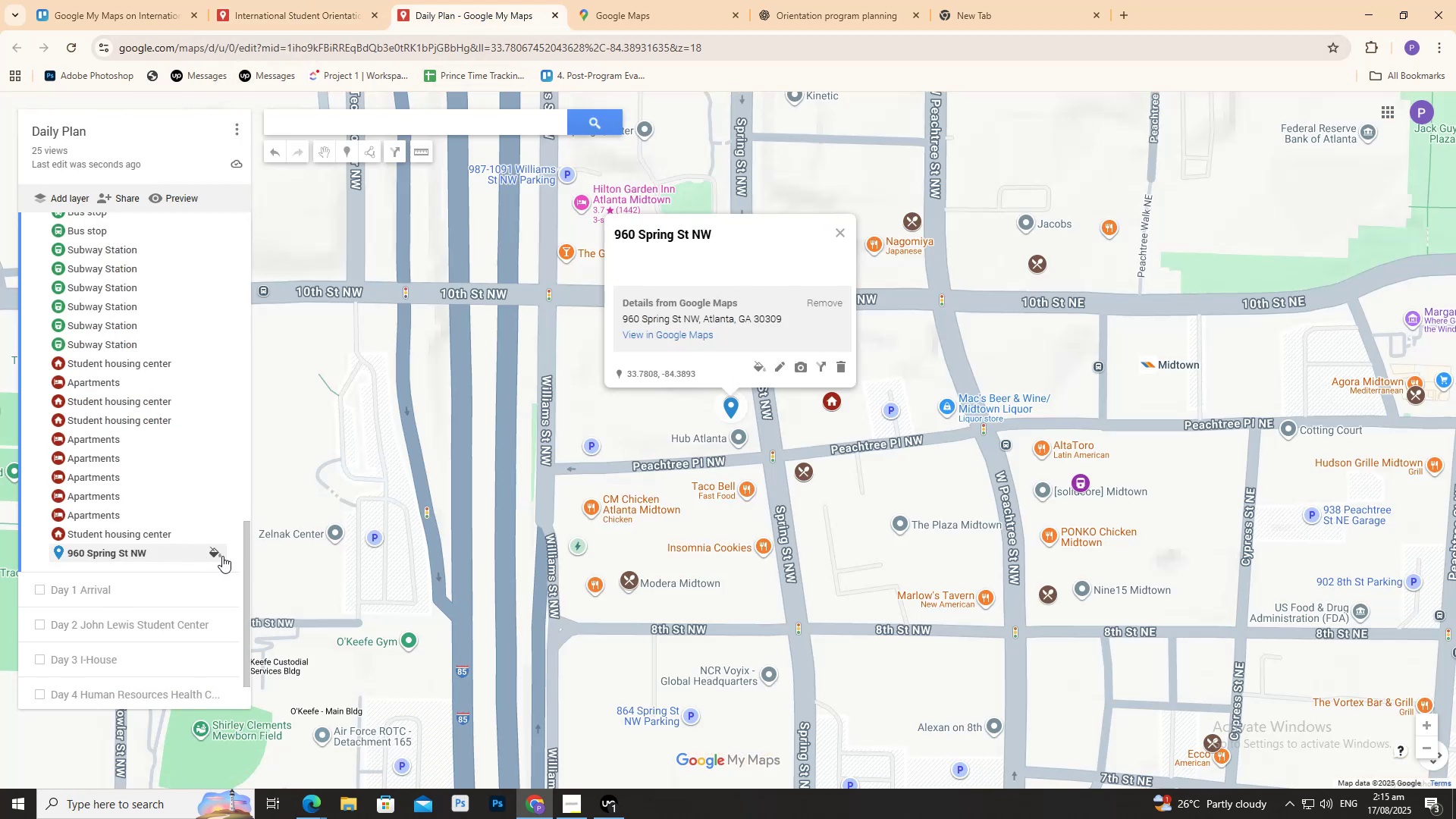 
left_click([219, 556])
 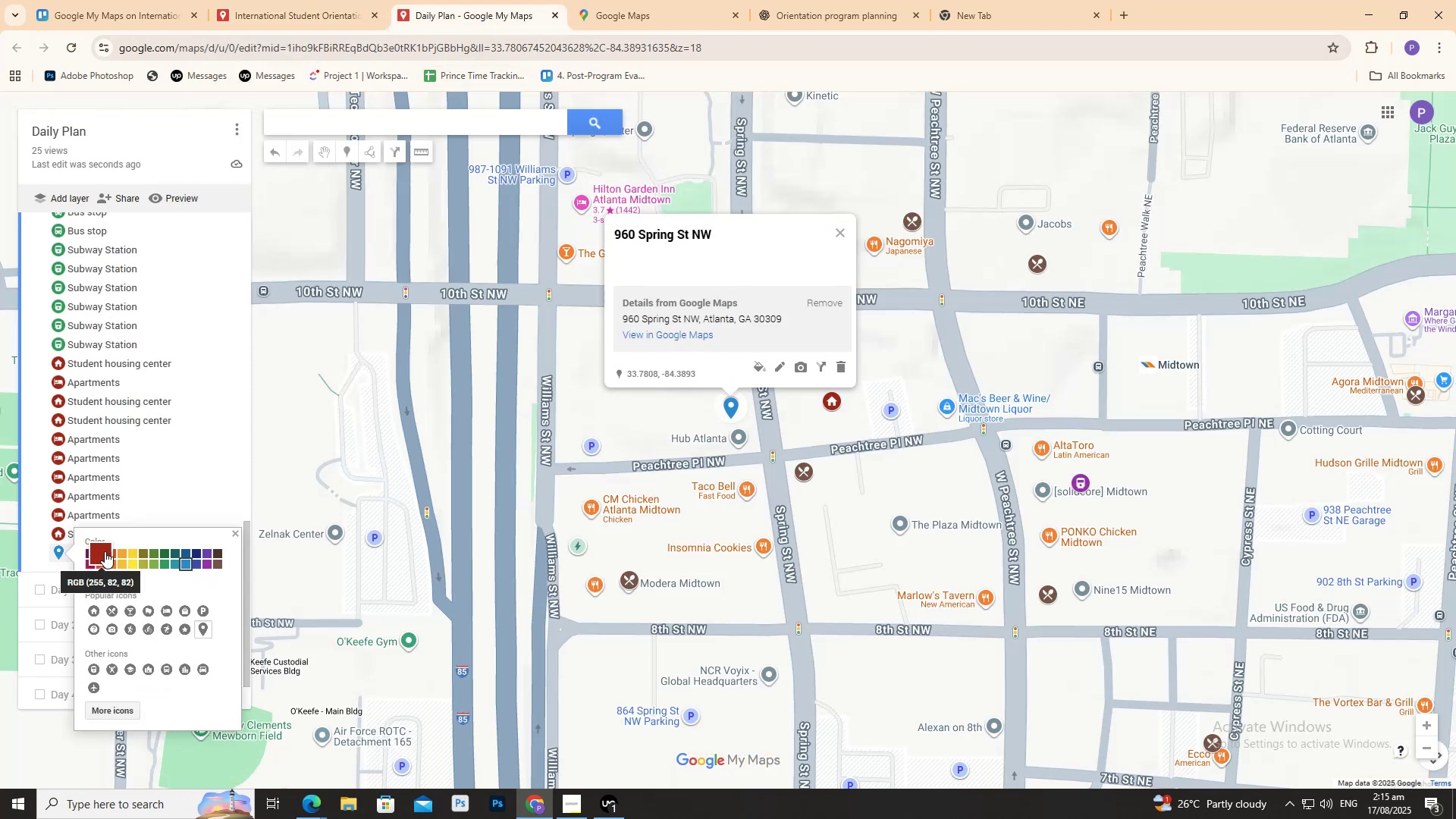 
left_click([105, 551])
 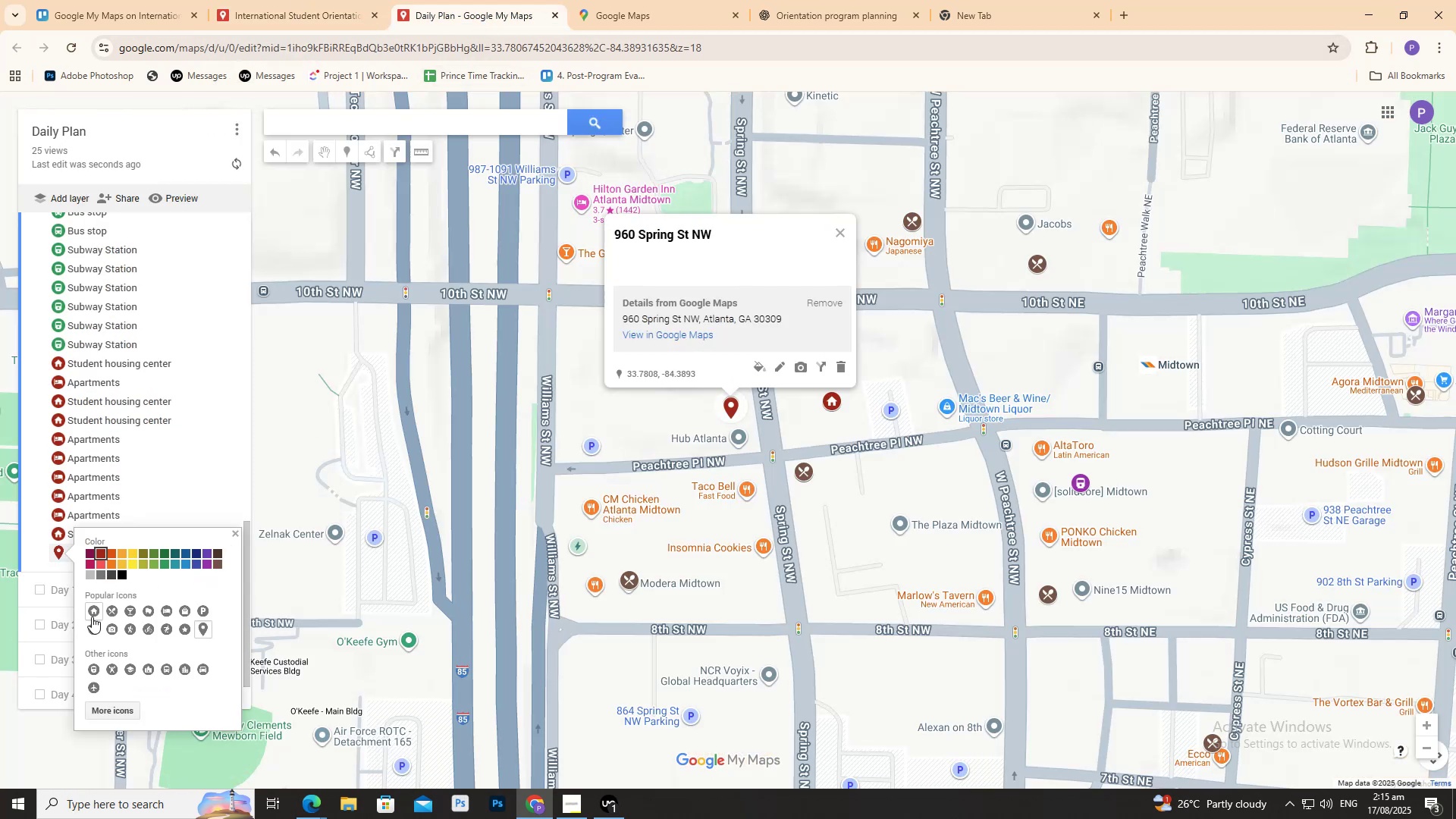 
left_click([92, 617])
 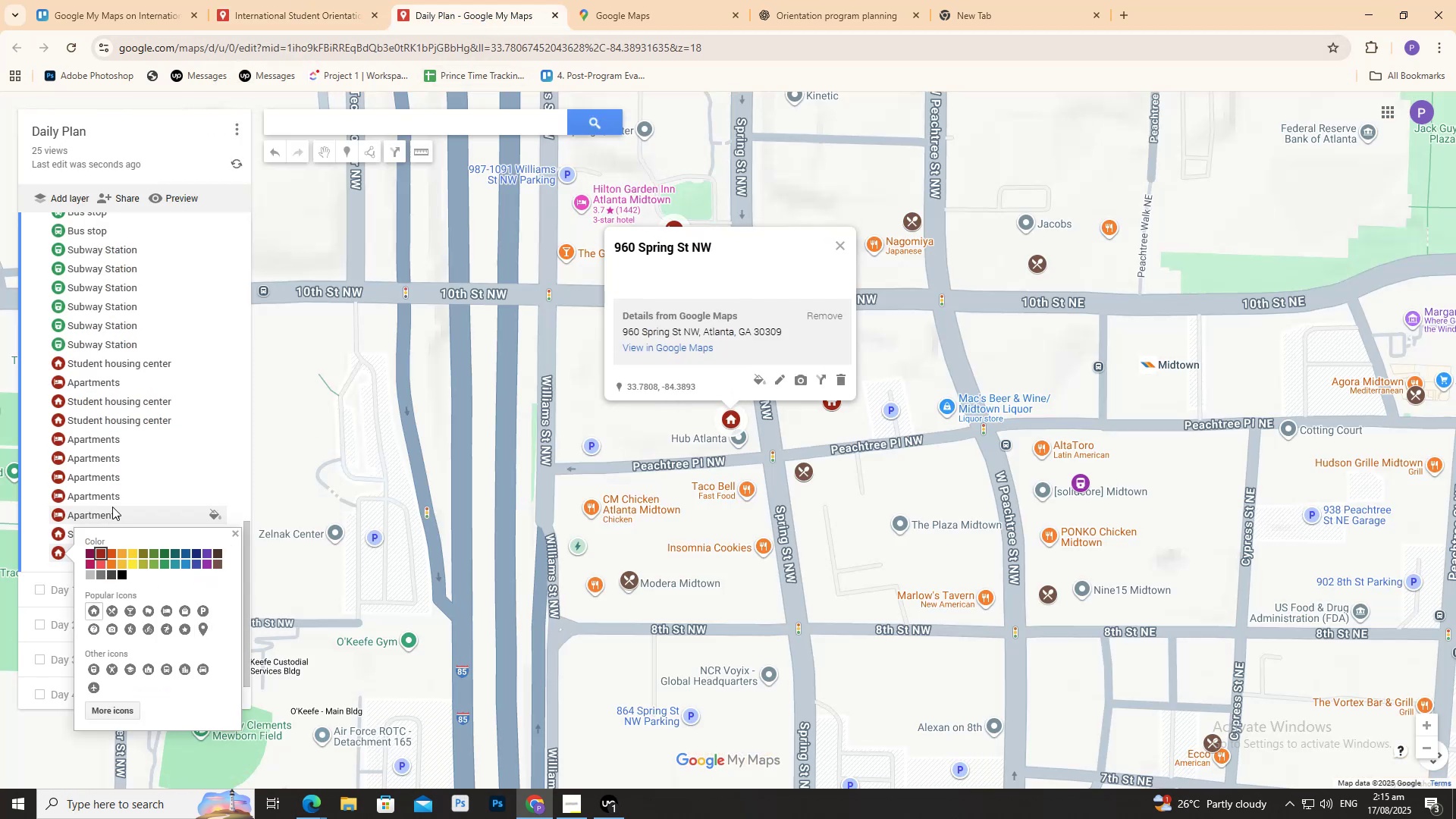 
scroll: coordinate [139, 338], scroll_direction: up, amount: 17.0
 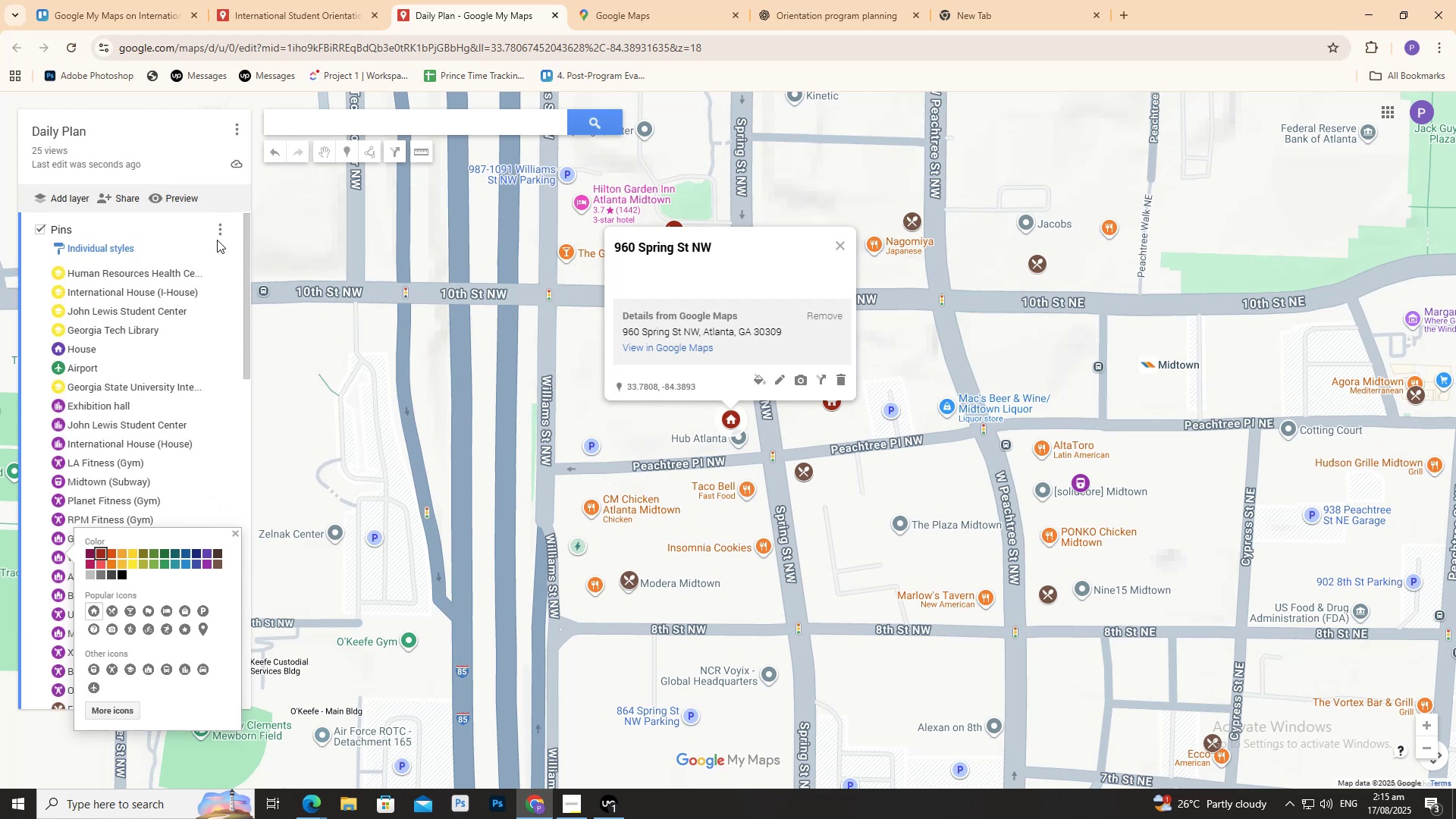 
left_click([222, 225])
 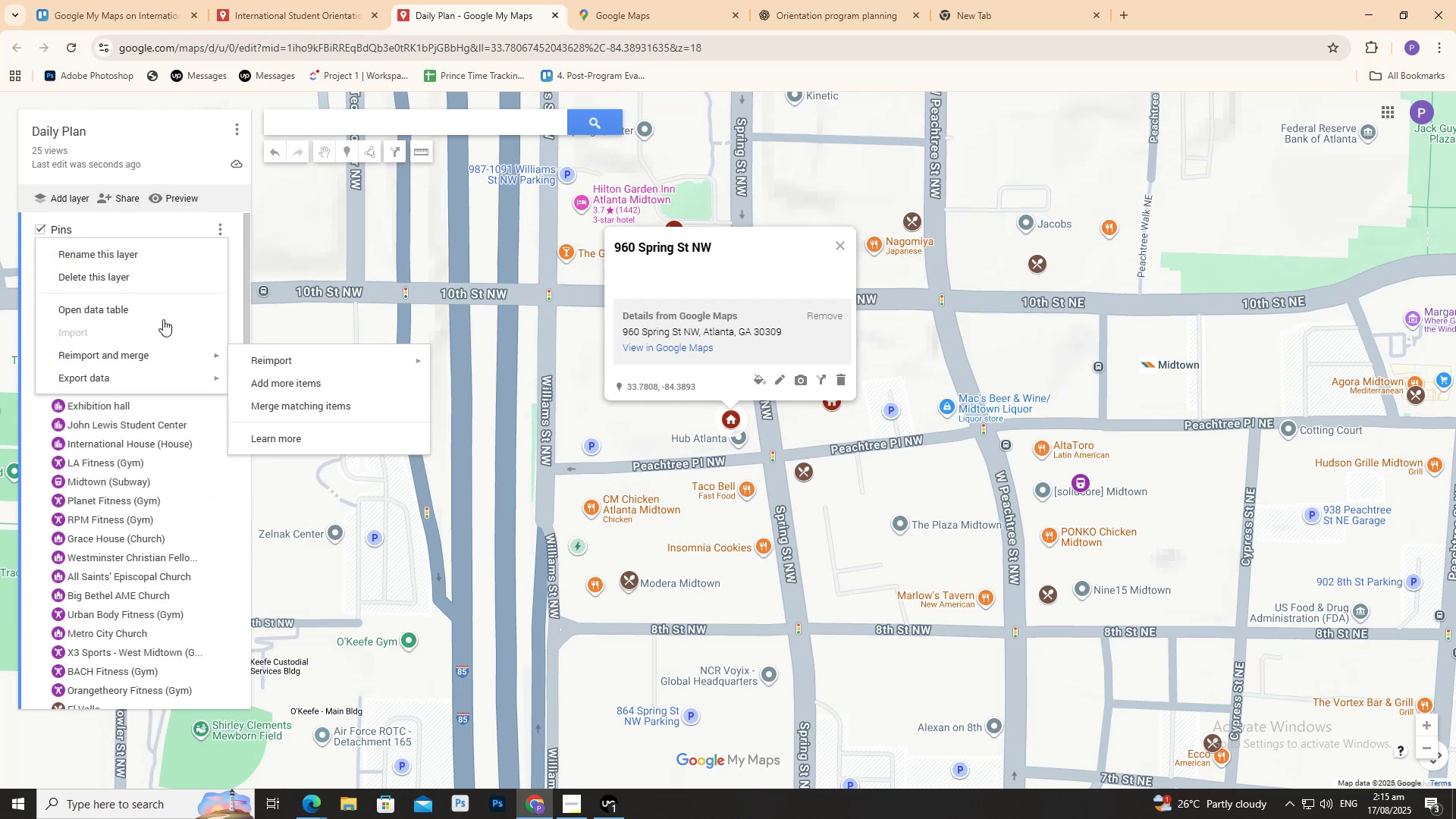 
left_click([168, 314])
 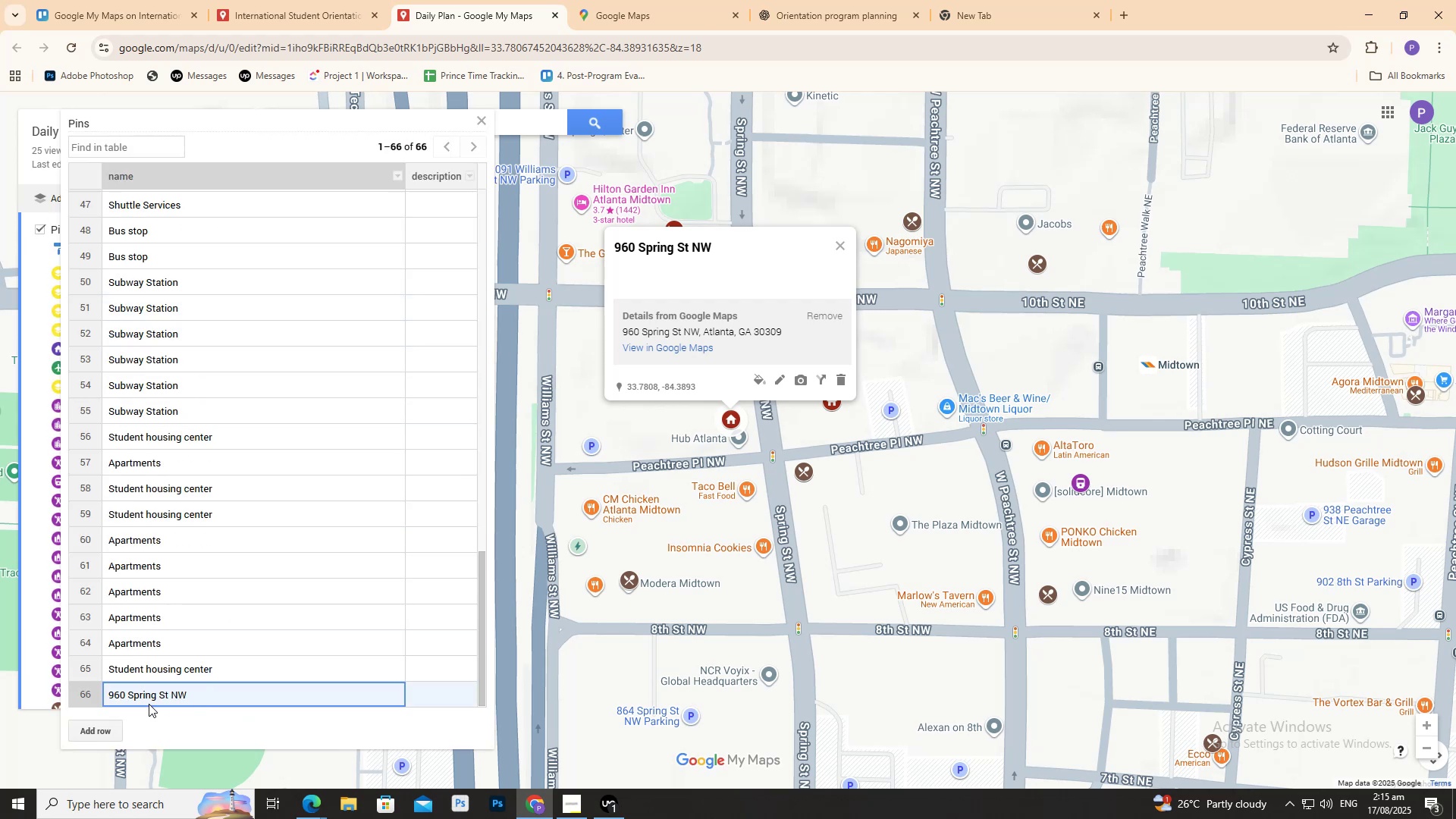 
double_click([149, 703])
 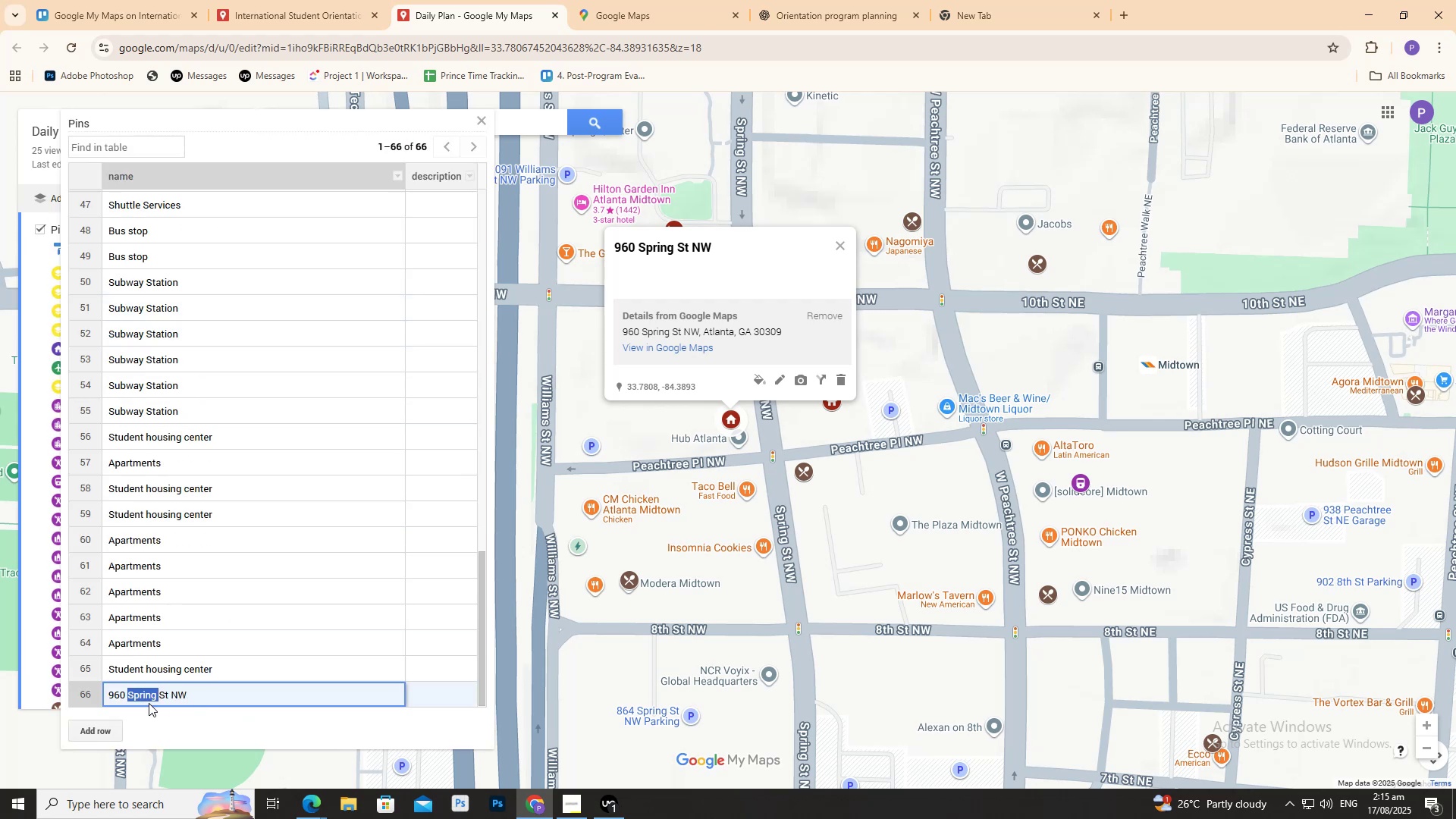 
triple_click([149, 703])
 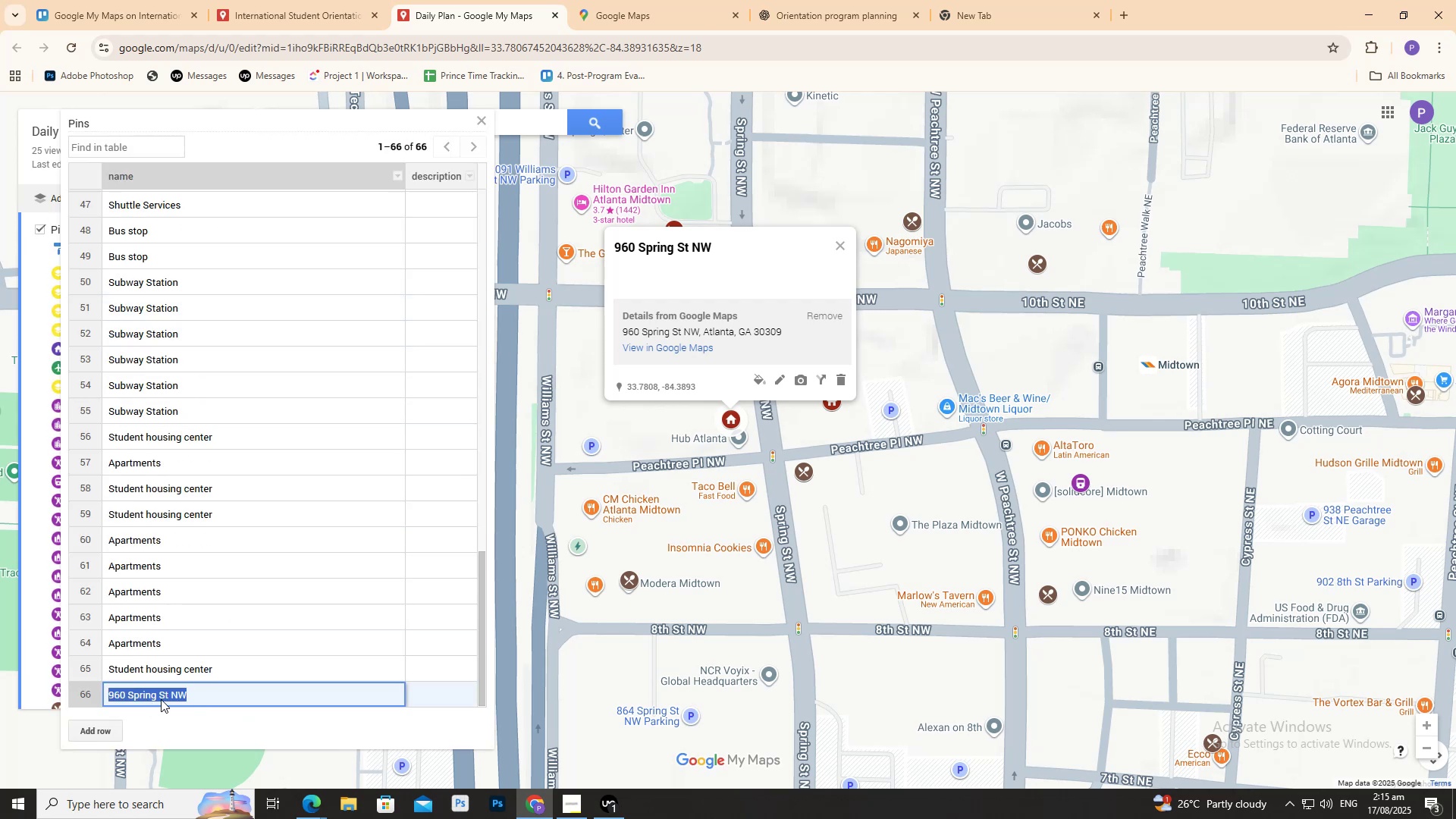 
key(Control+V)
 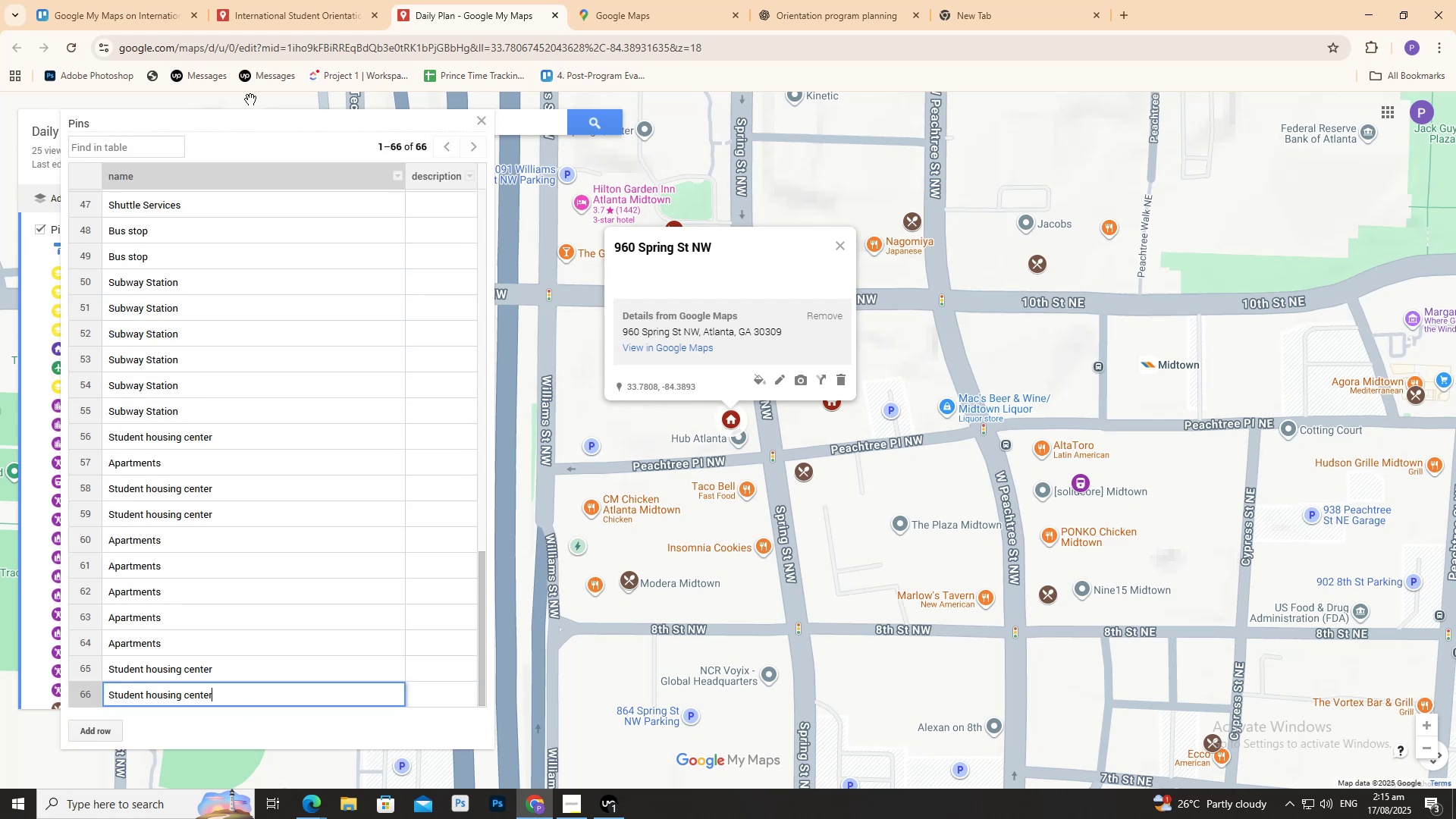 
left_click([318, 7])
 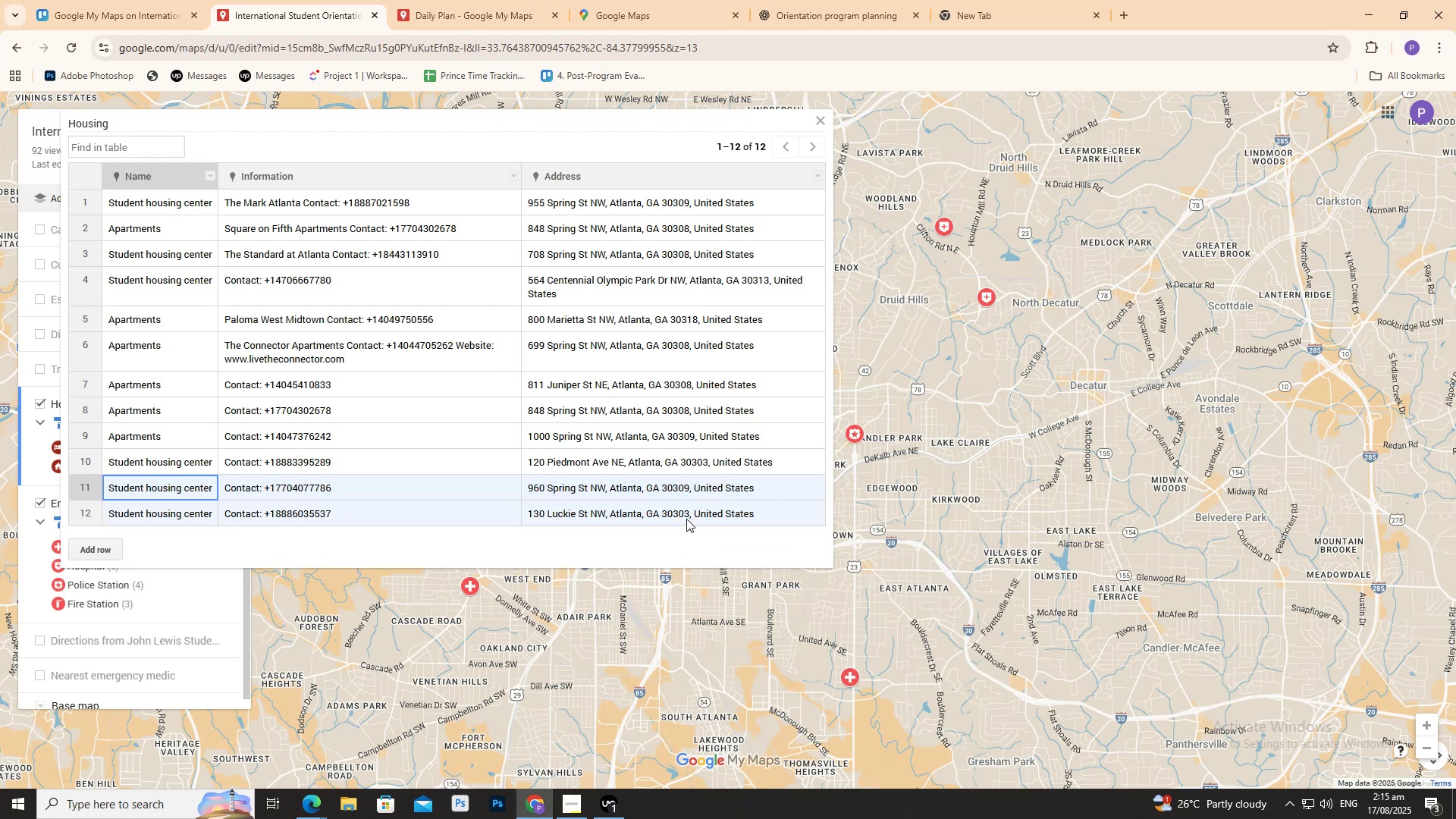 
double_click([688, 516])
 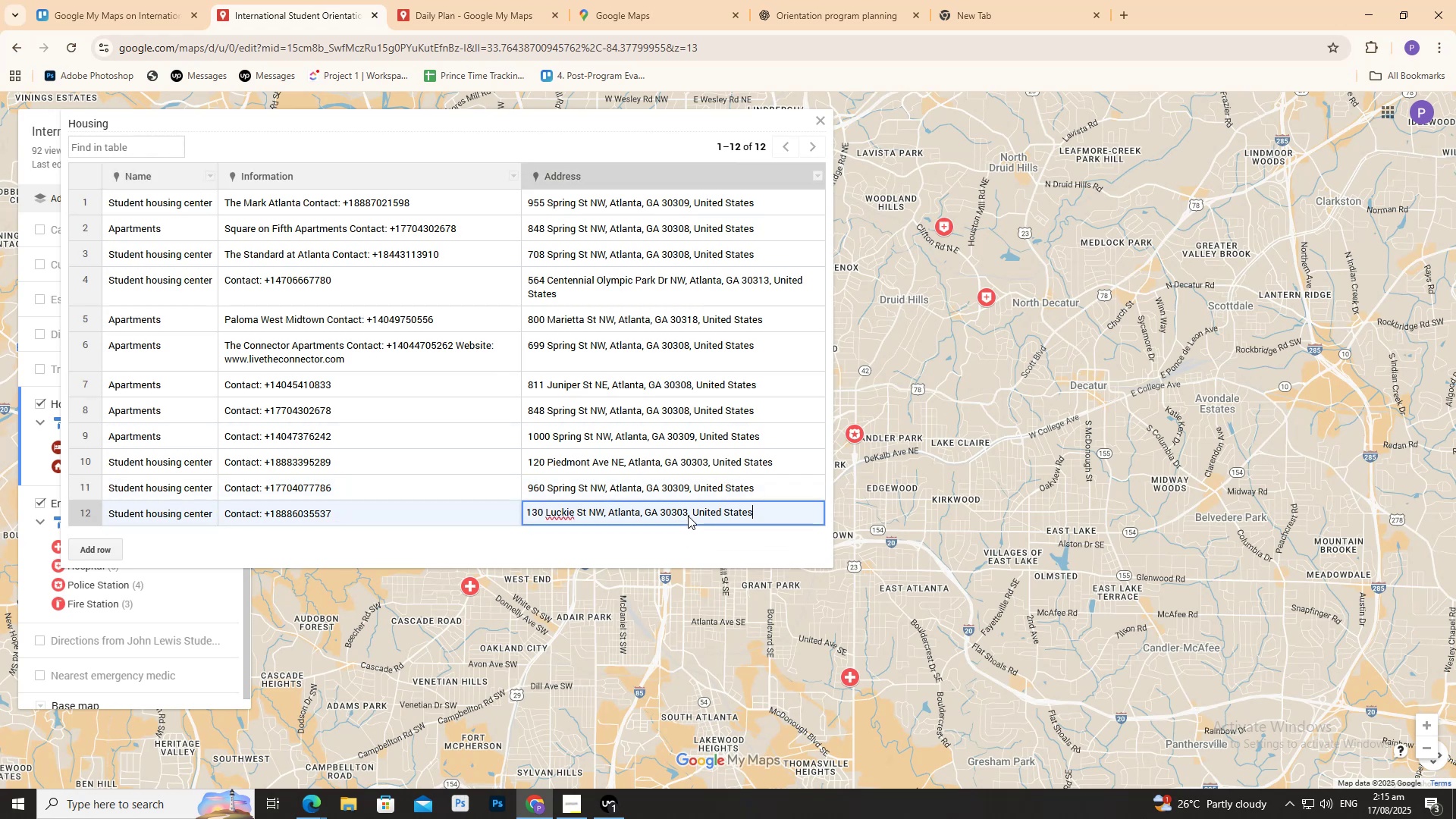 
triple_click([688, 516])
 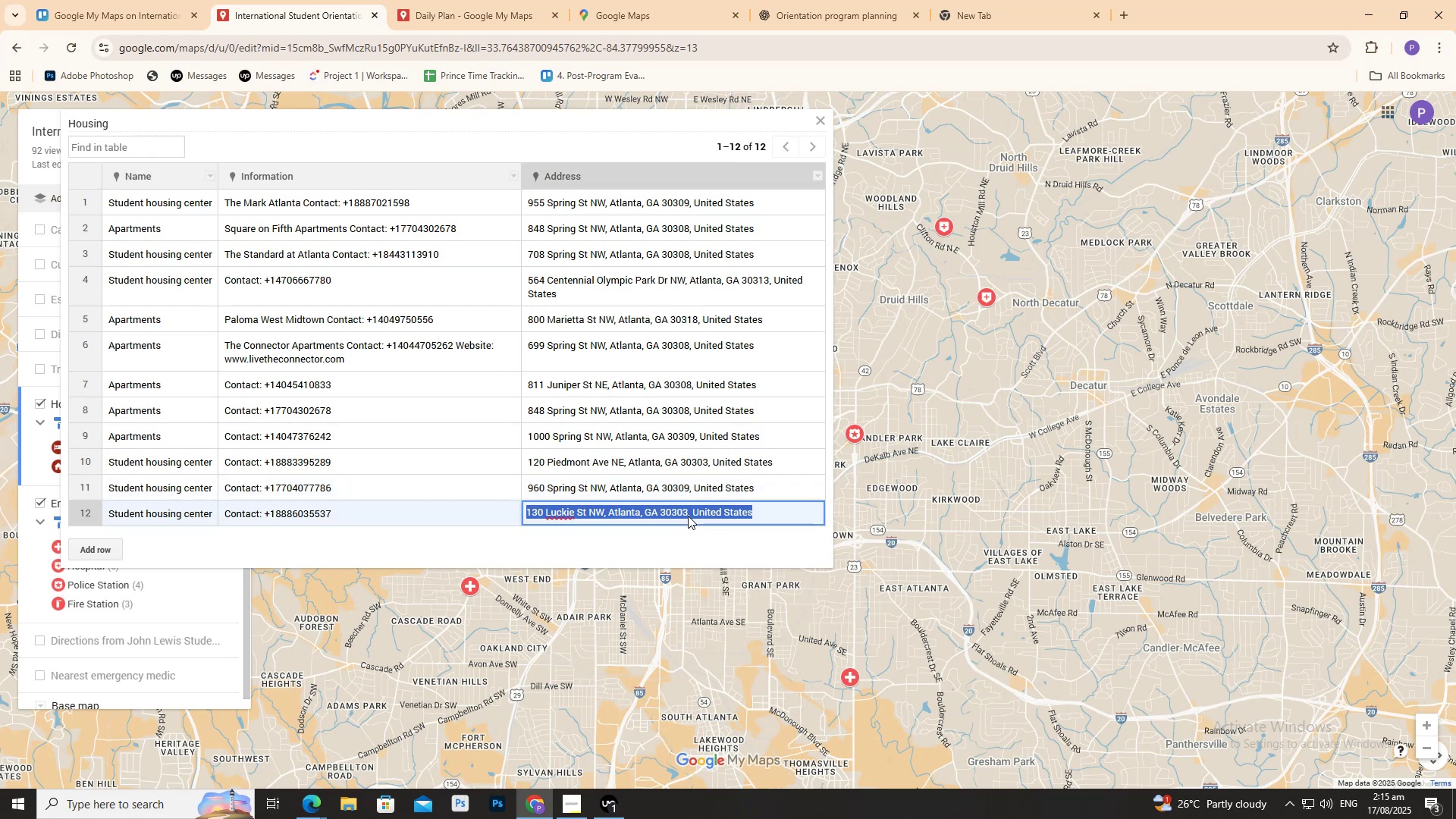 
key(Control+C)
 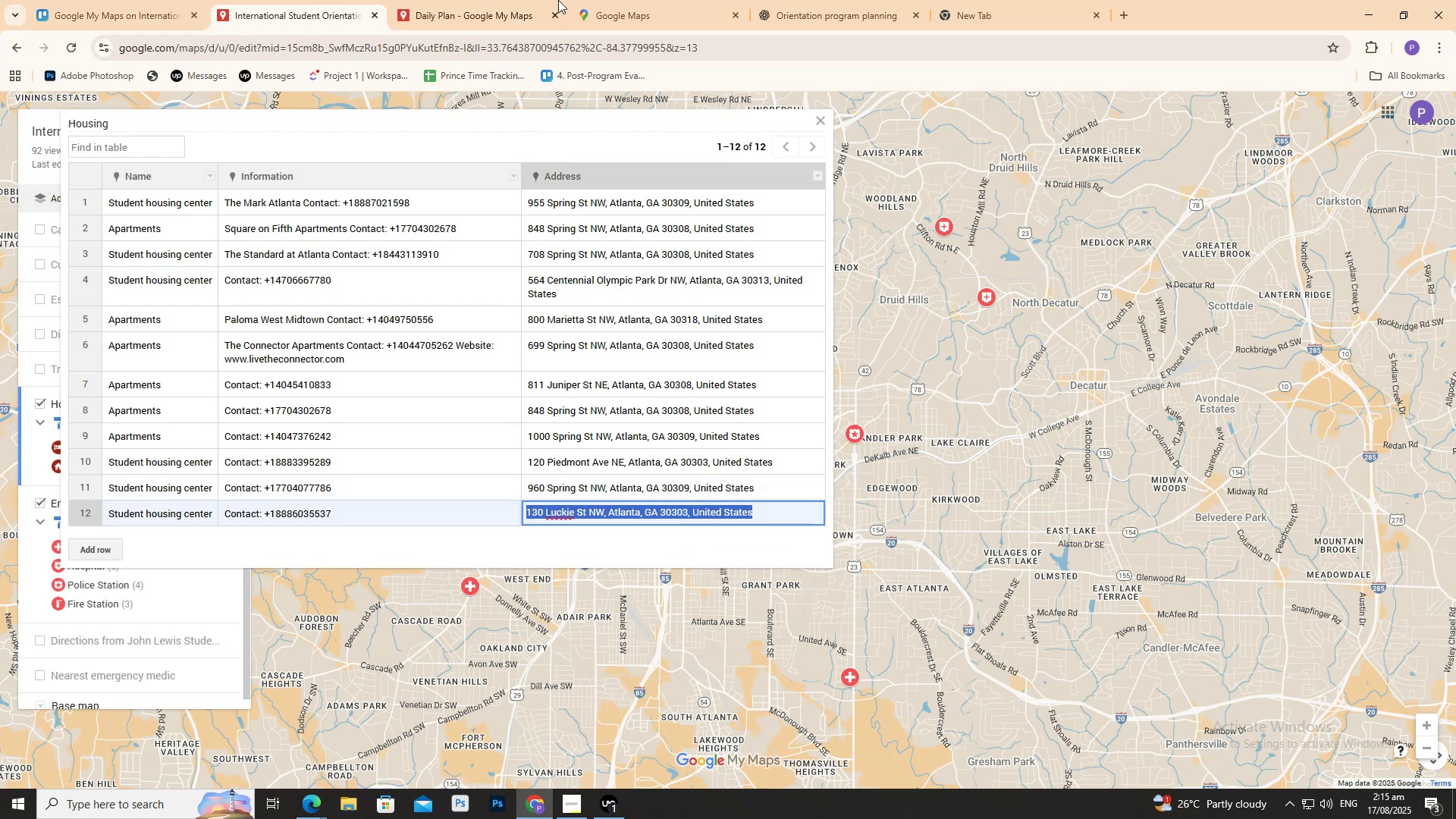 
left_click([475, 1])
 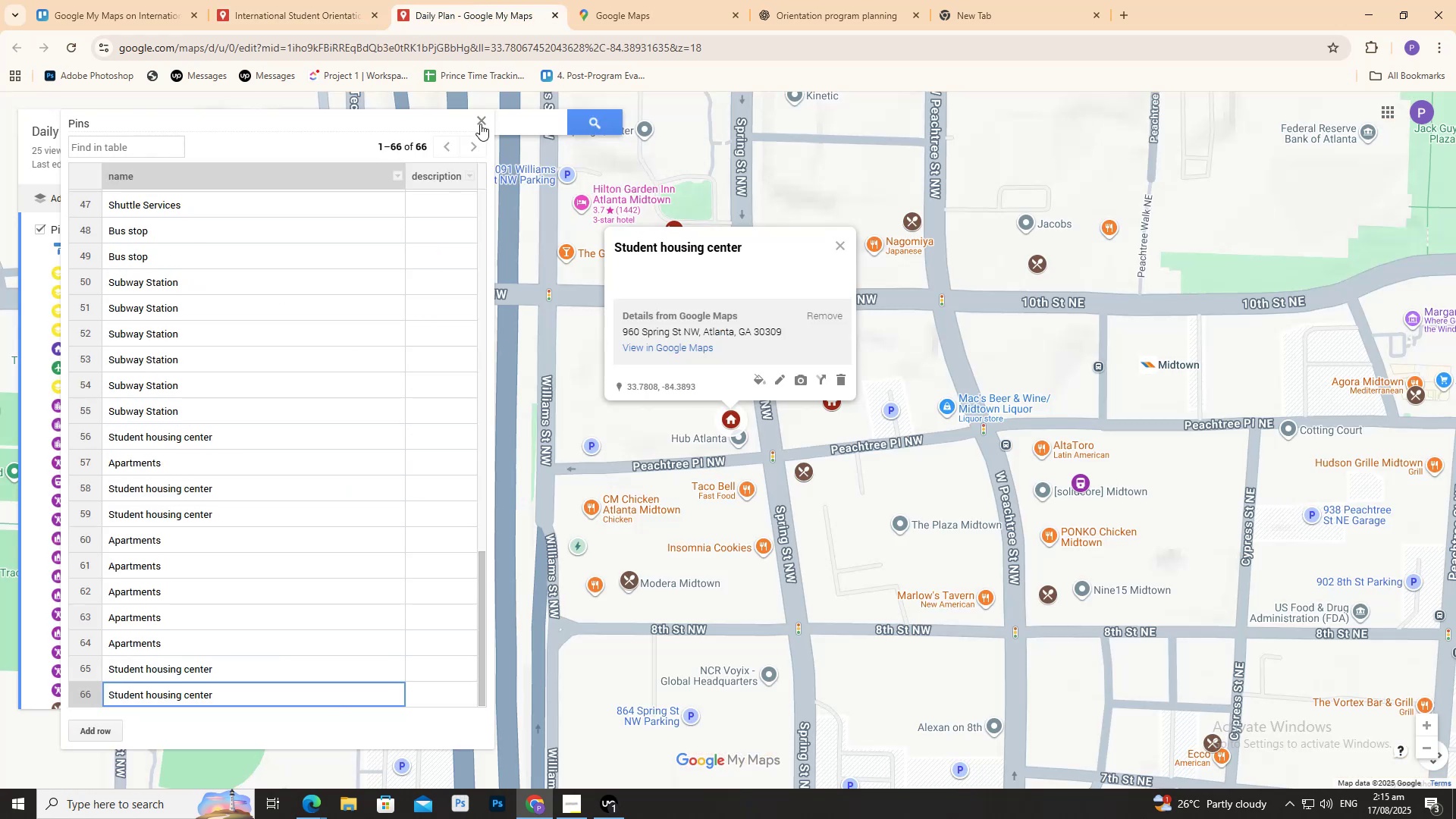 
left_click([535, 114])
 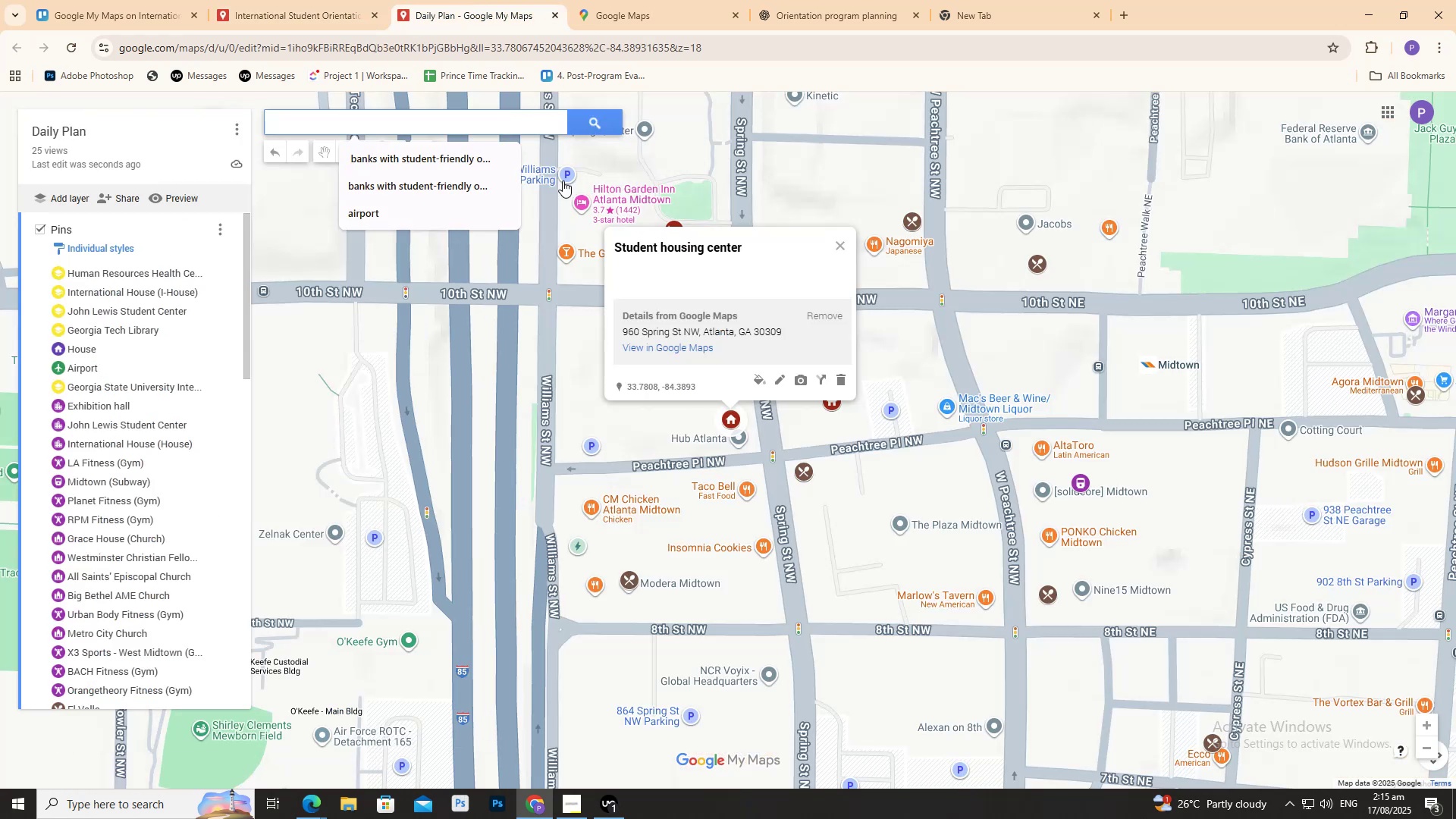 
key(Control+V)
 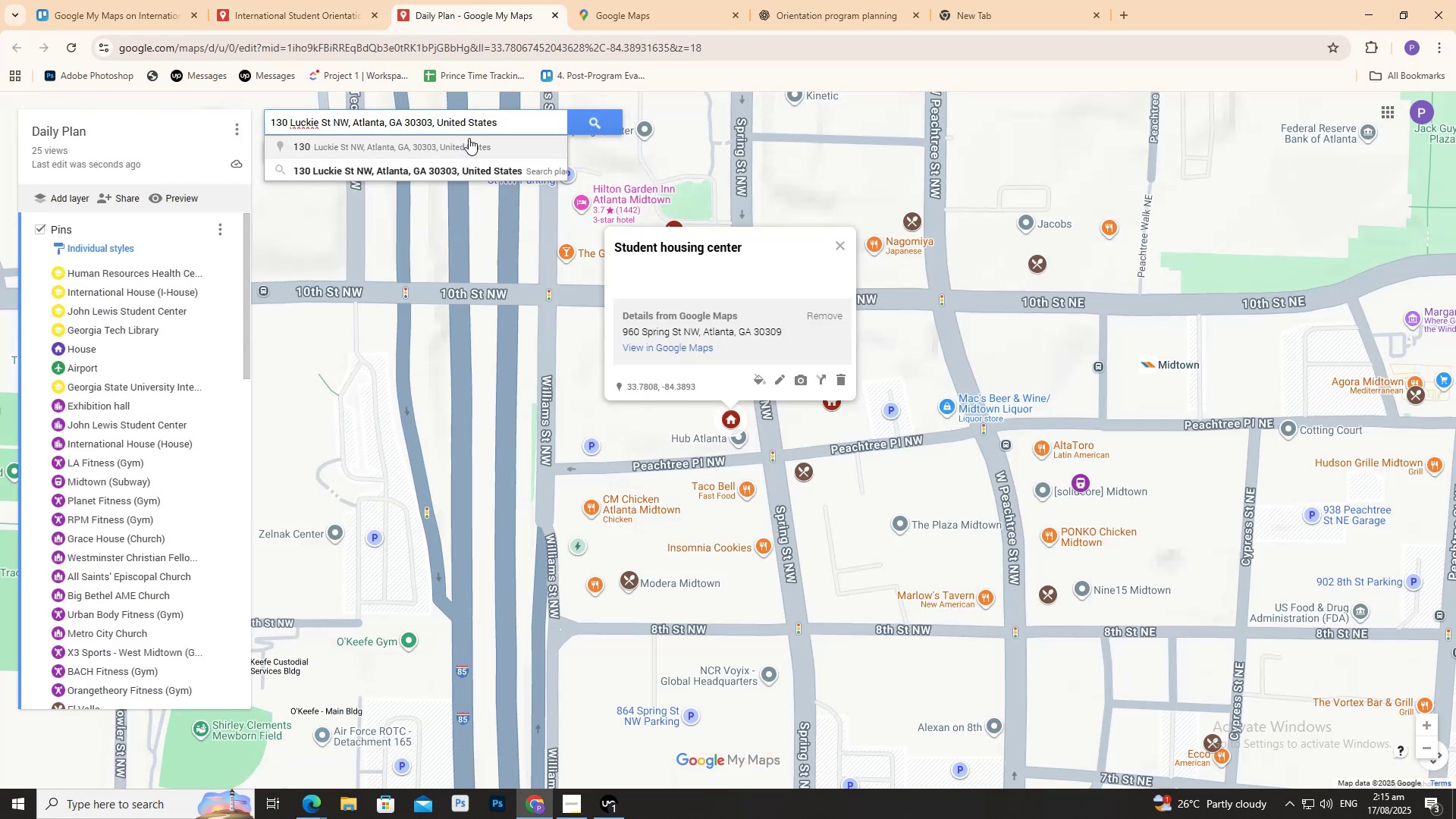 
left_click([469, 137])
 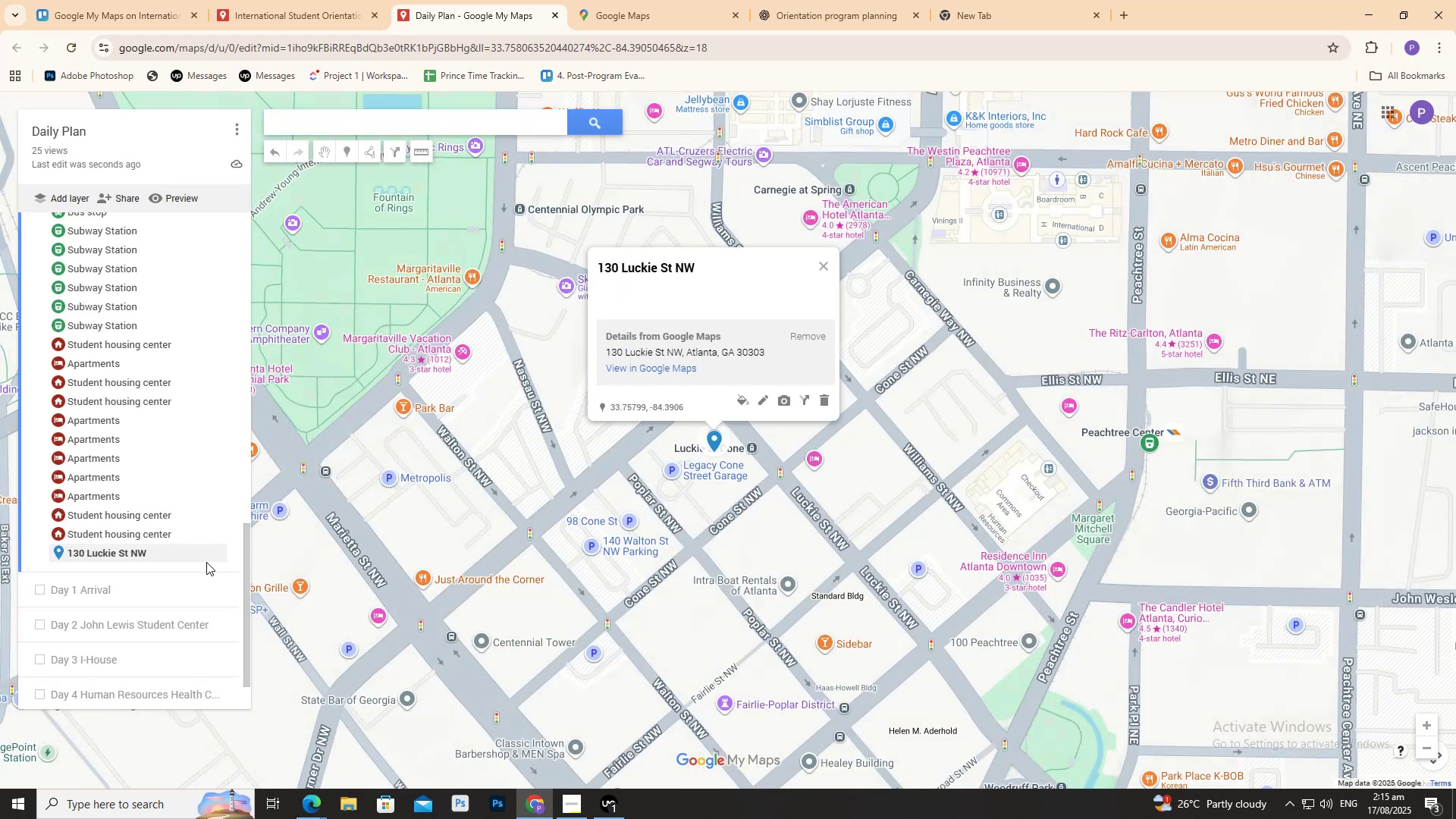 
left_click([331, 14])
 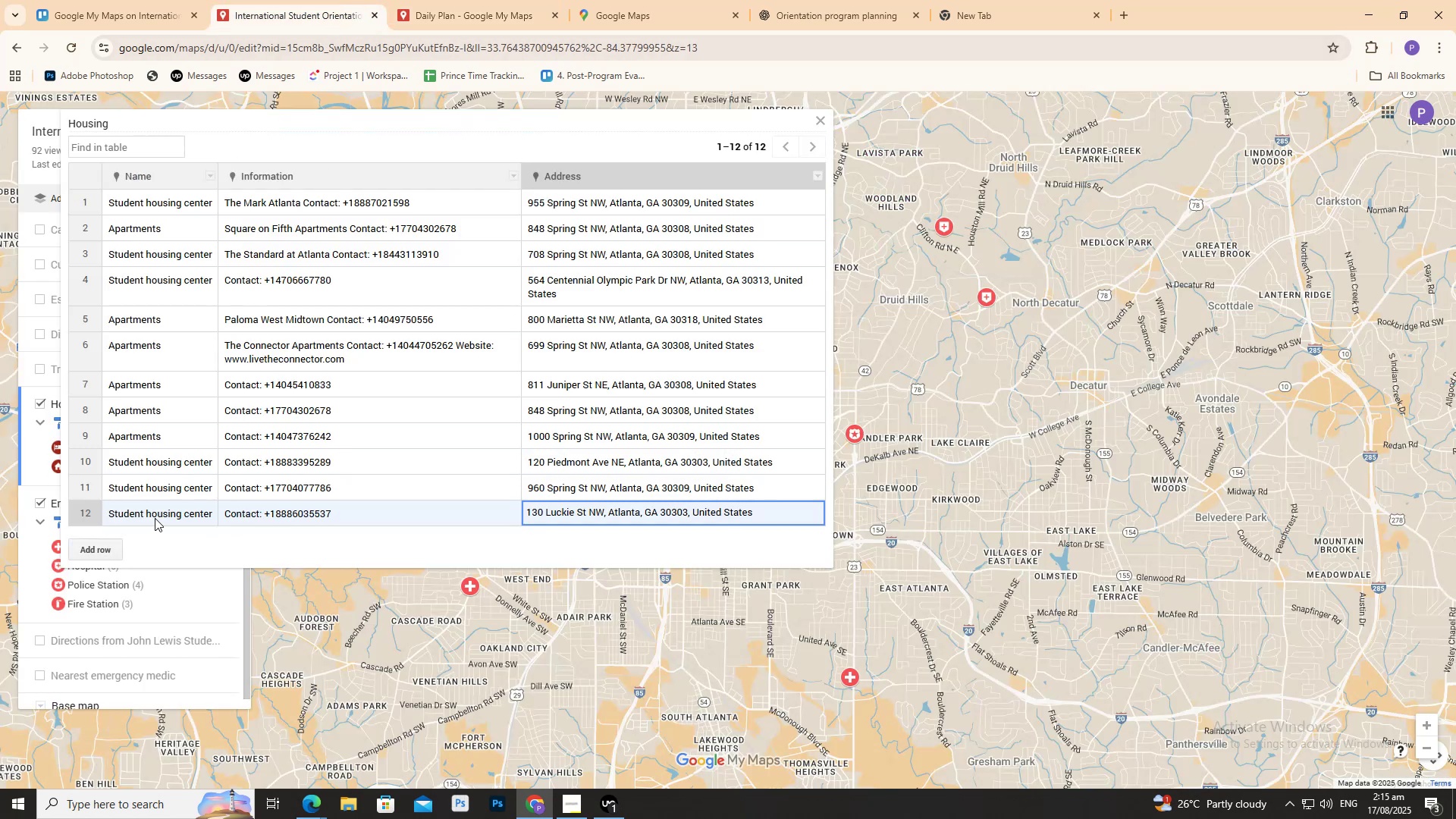 
double_click([155, 518])
 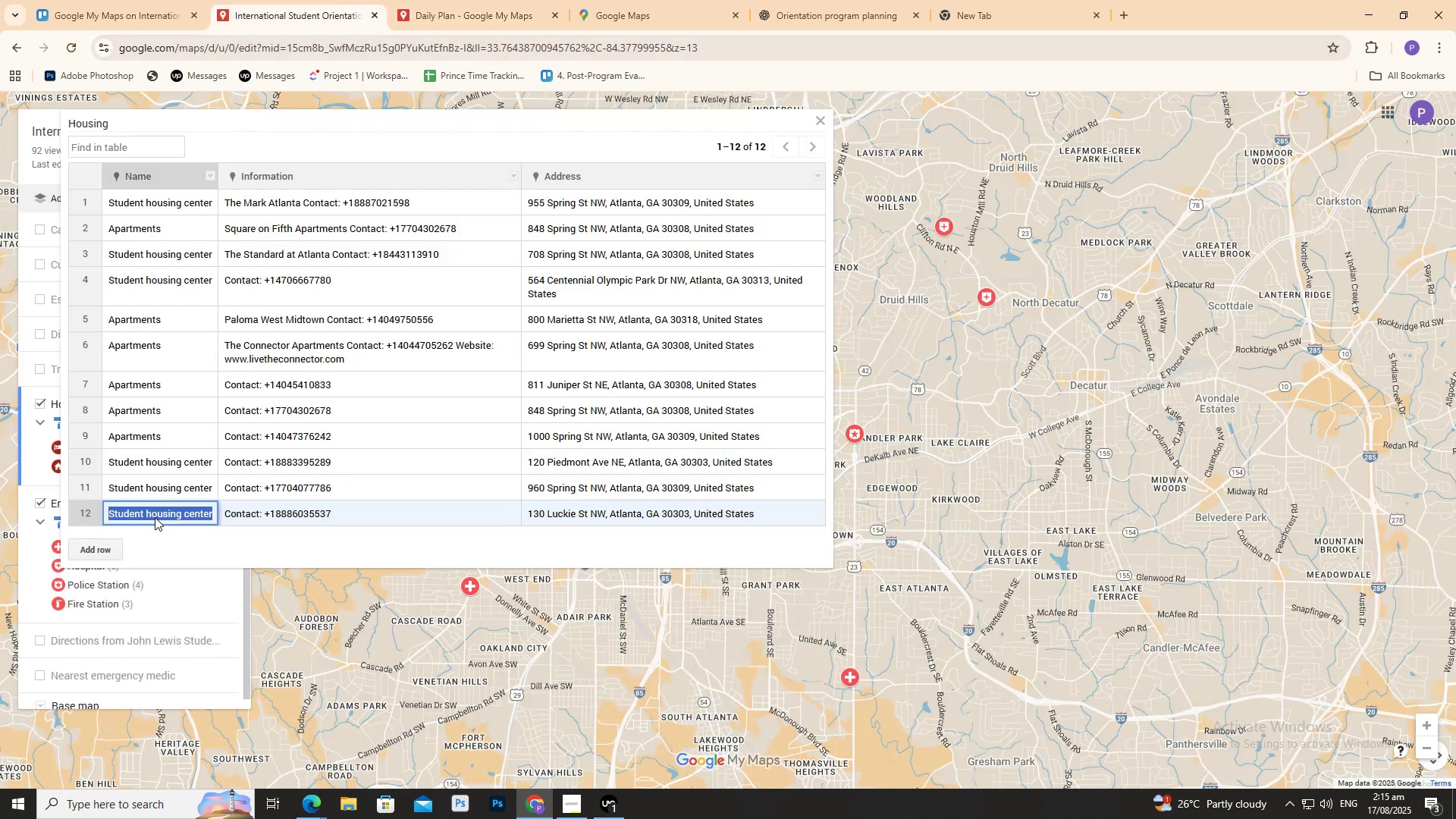 
triple_click([155, 517])
 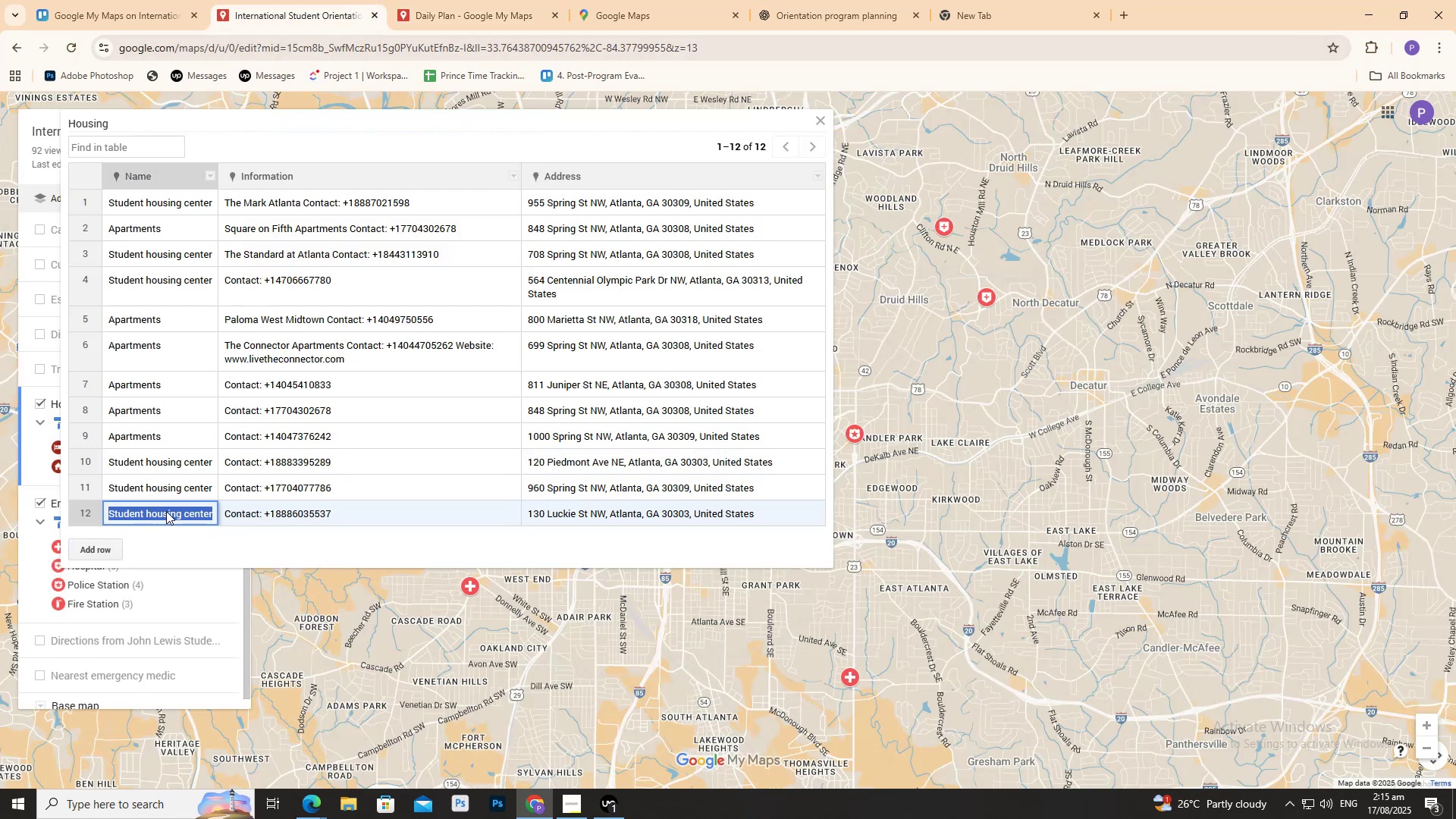 
key(Control+C)
 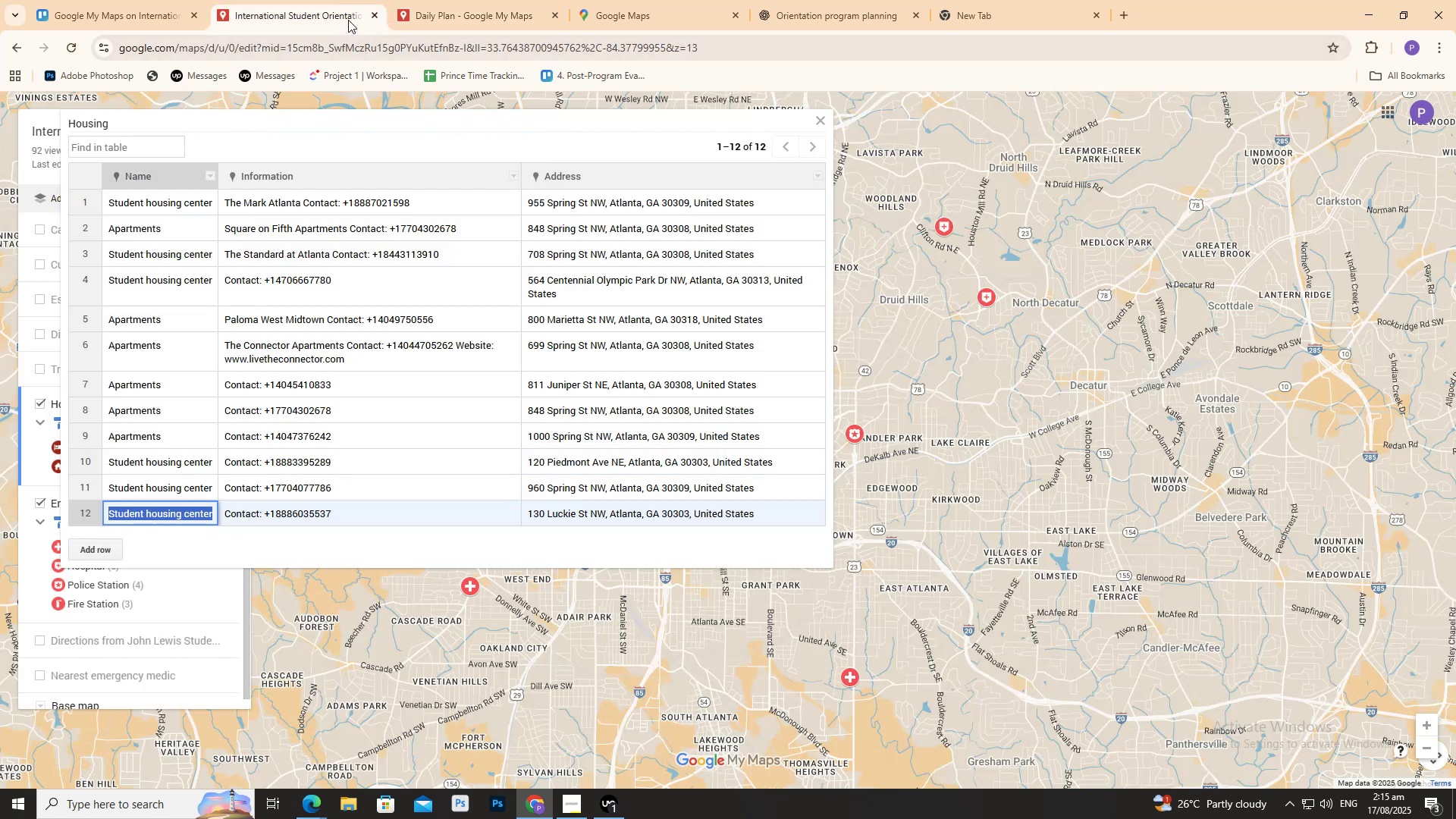 
left_click([450, 0])
 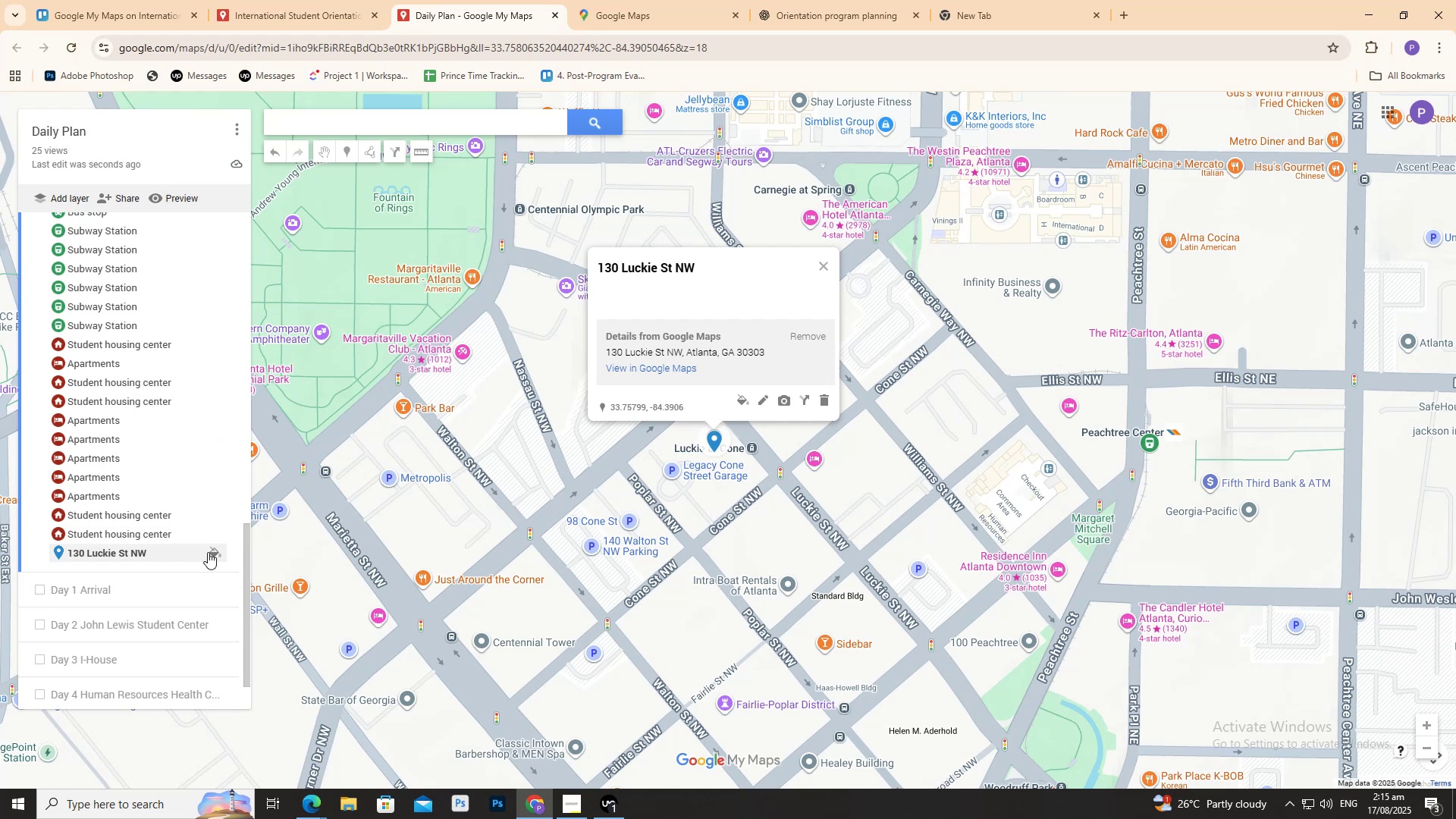 
left_click([209, 554])
 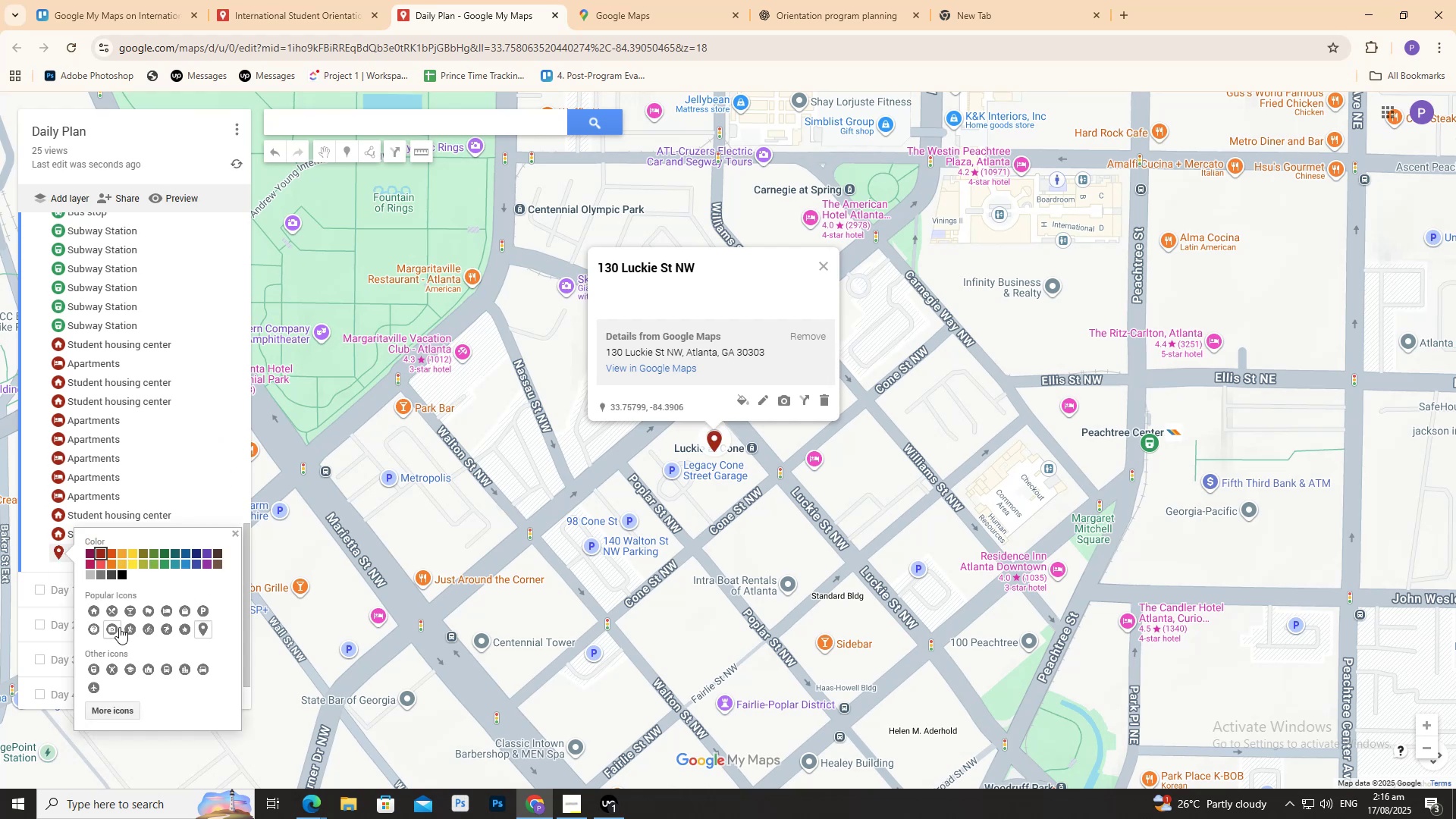 
scroll: coordinate [218, 430], scroll_direction: up, amount: 15.0
 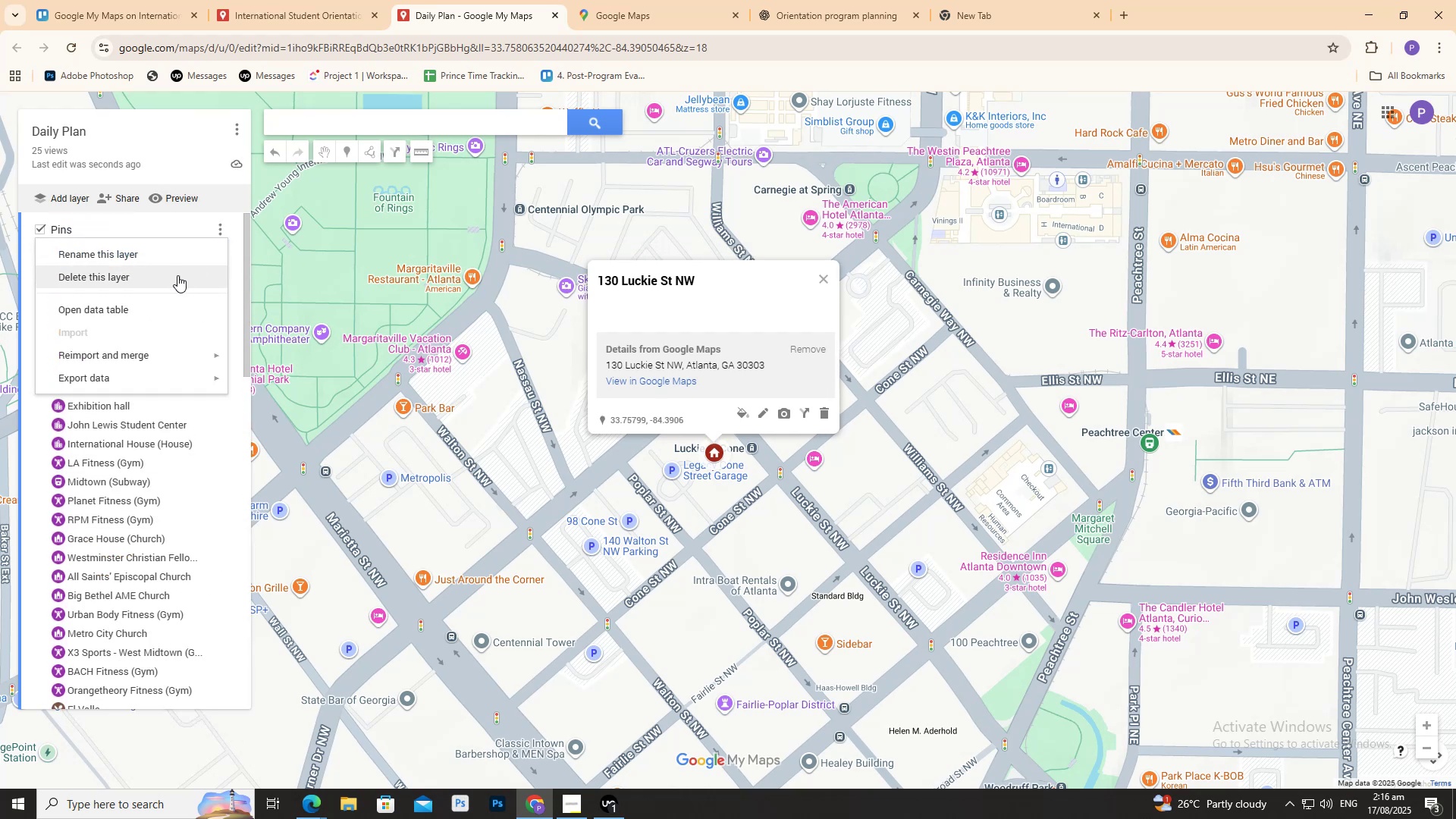 
left_click([141, 301])
 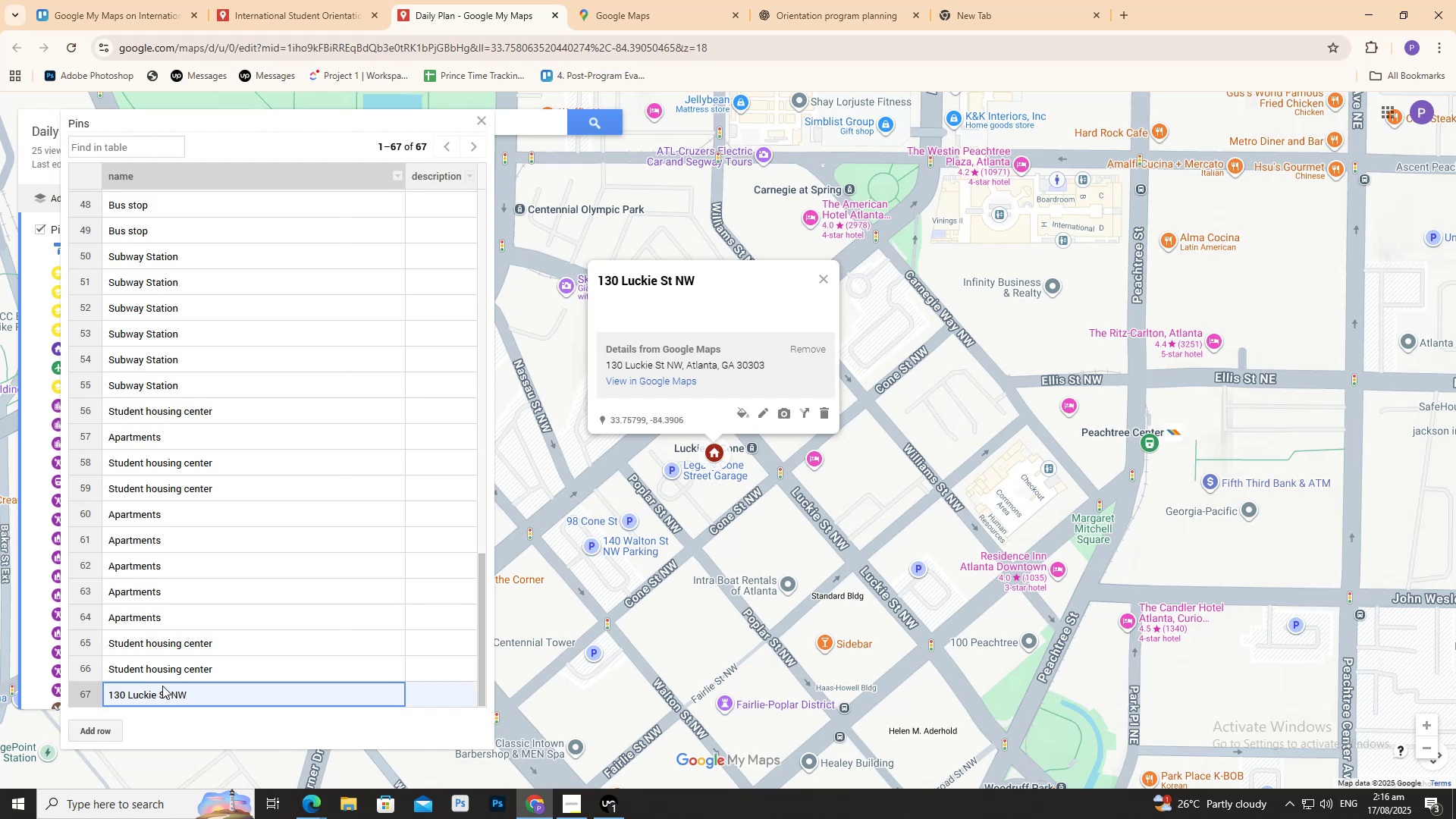 
double_click([162, 686])
 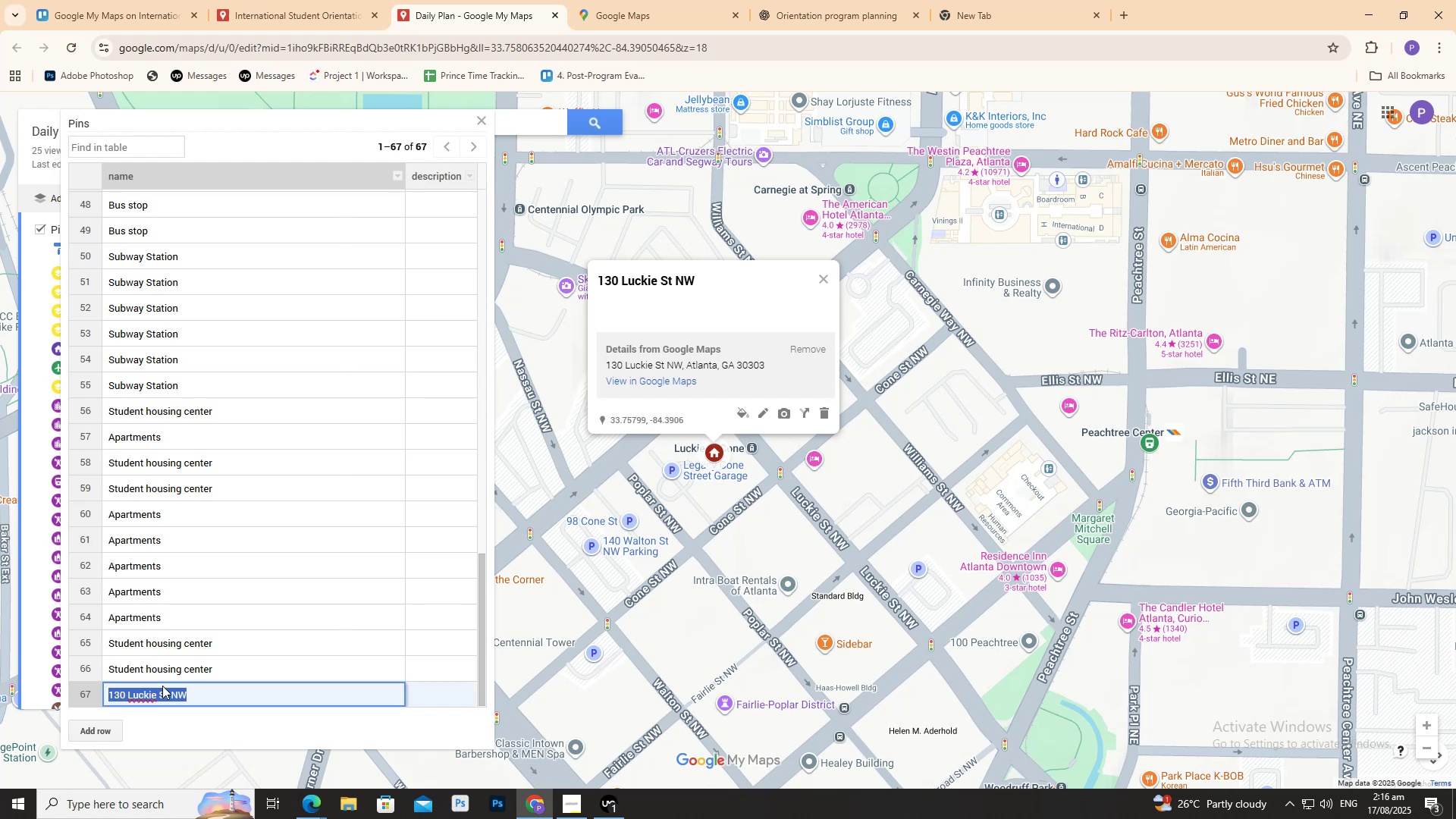 
triple_click([162, 686])
 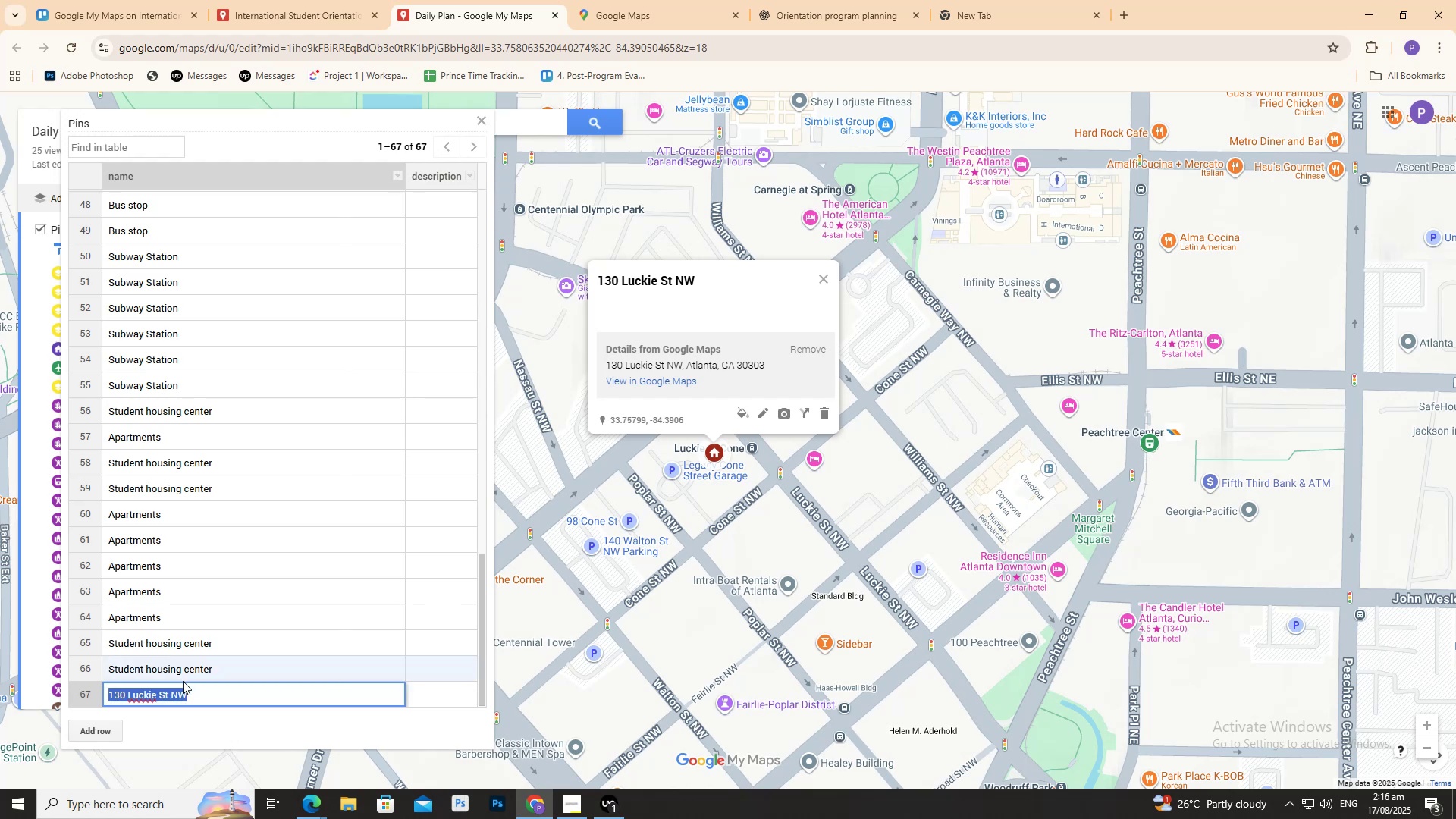 
key(Control+V)
 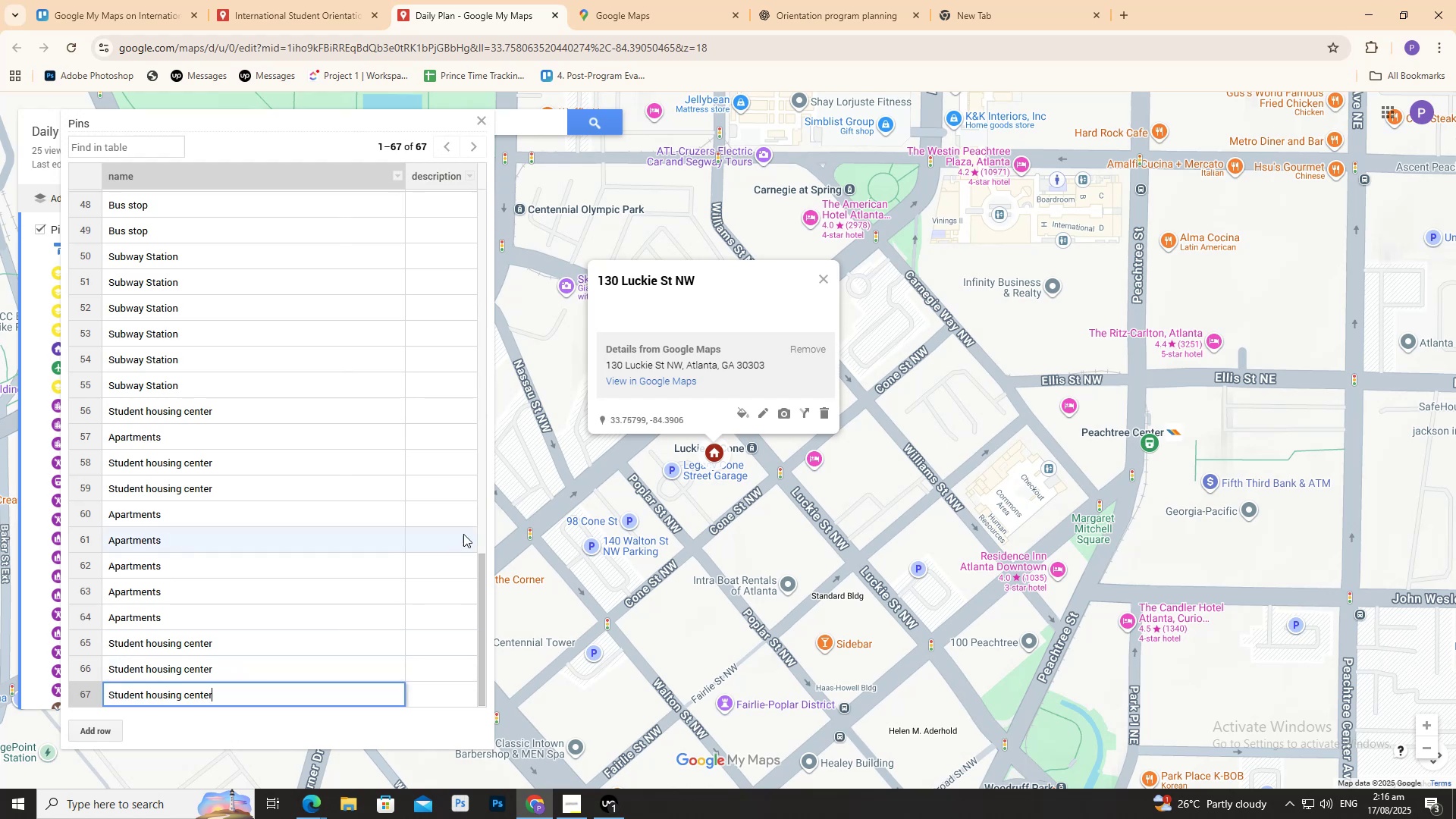 
left_click([544, 500])
 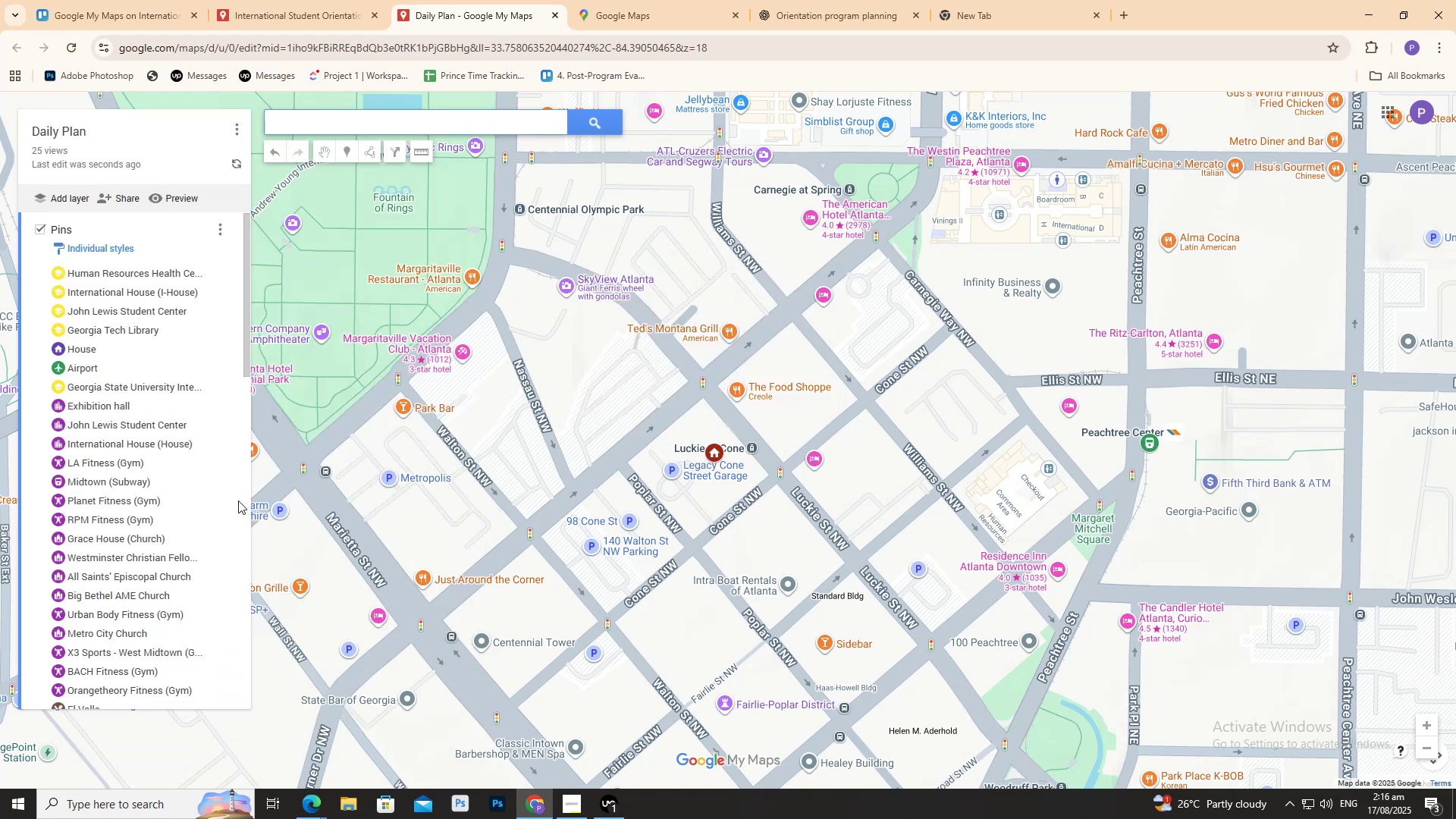 
scroll: coordinate [198, 441], scroll_direction: down, amount: 14.0
 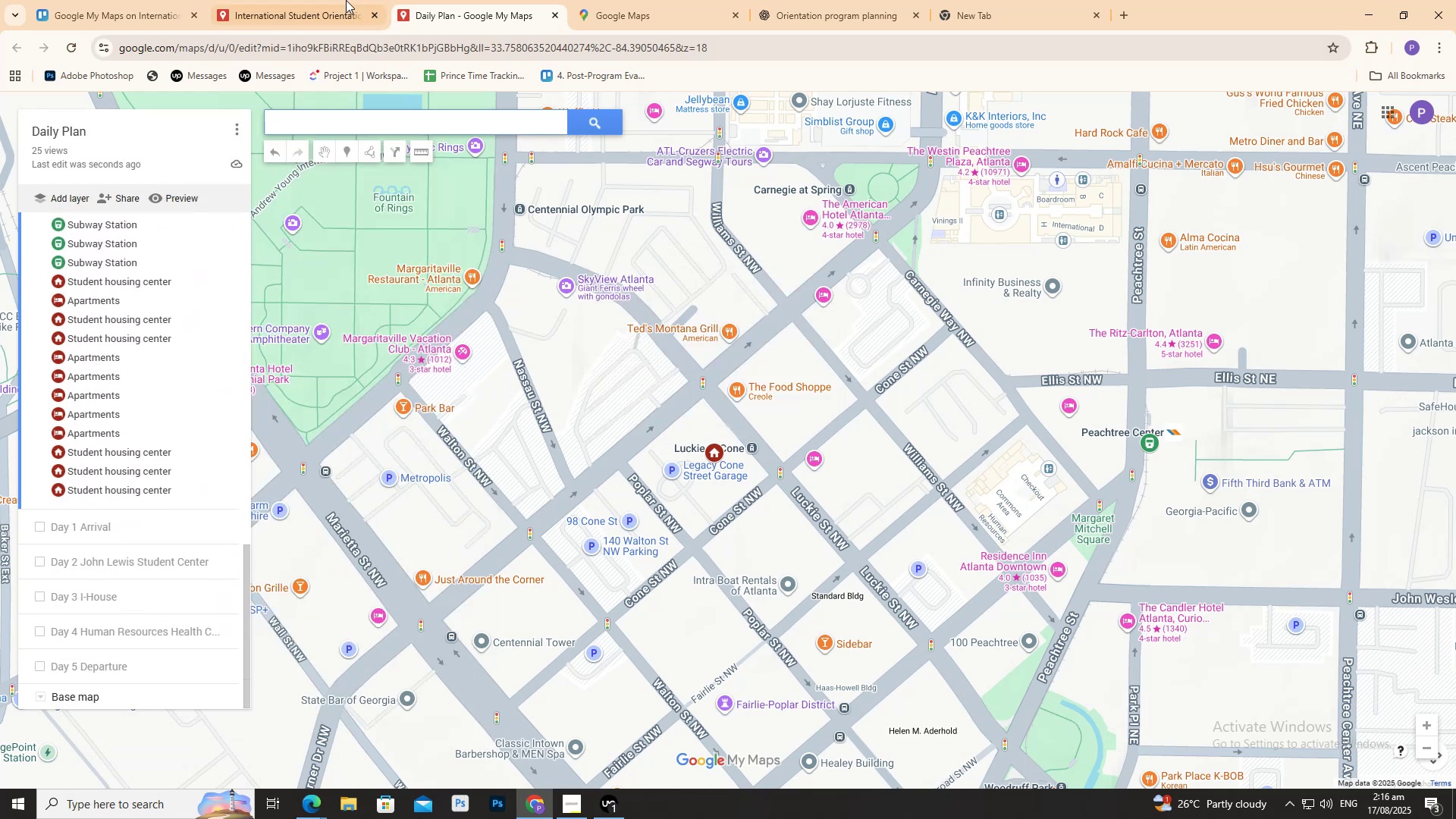 
left_click([341, 4])
 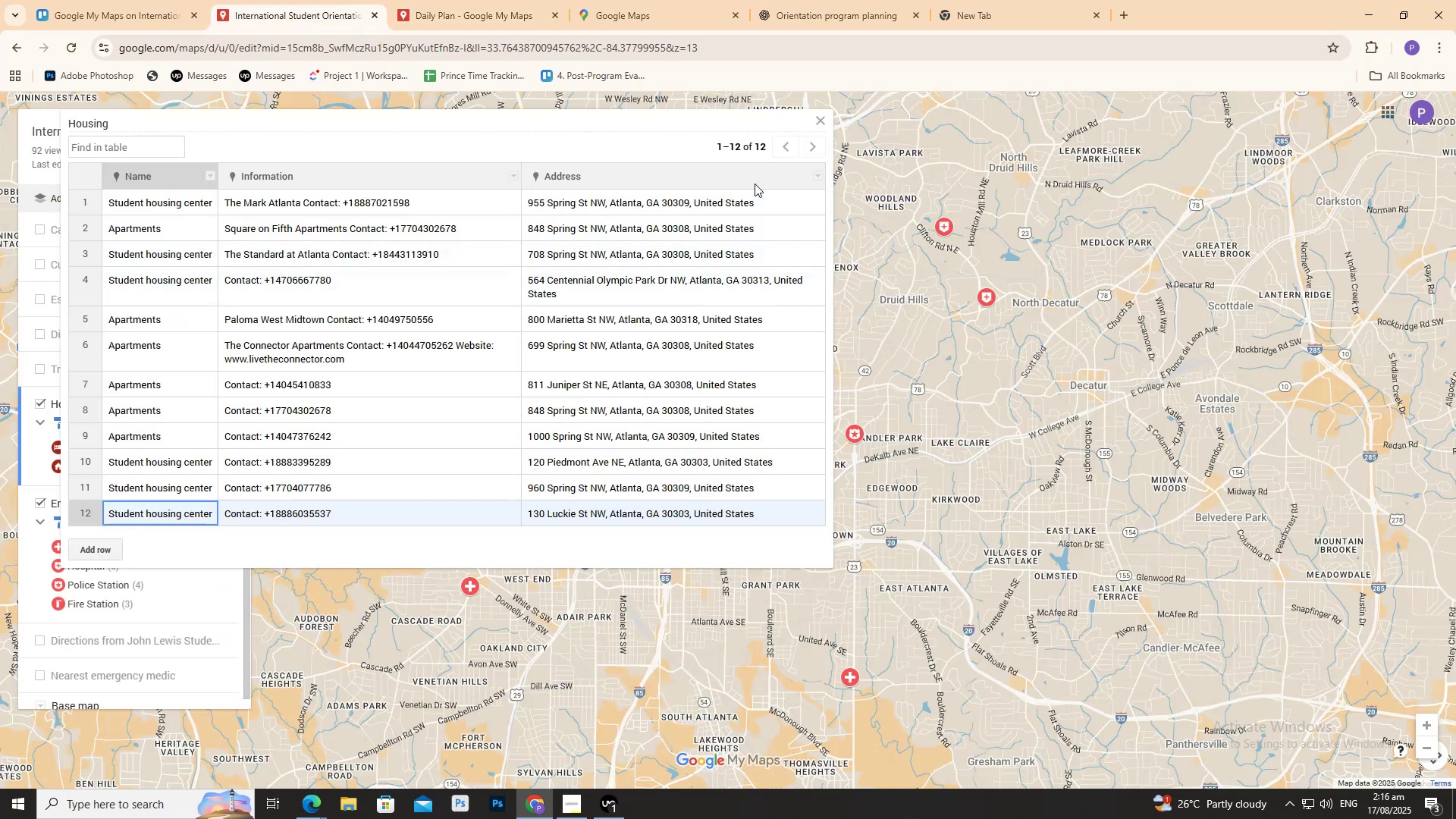 
scroll: coordinate [422, 386], scroll_direction: down, amount: 2.0
 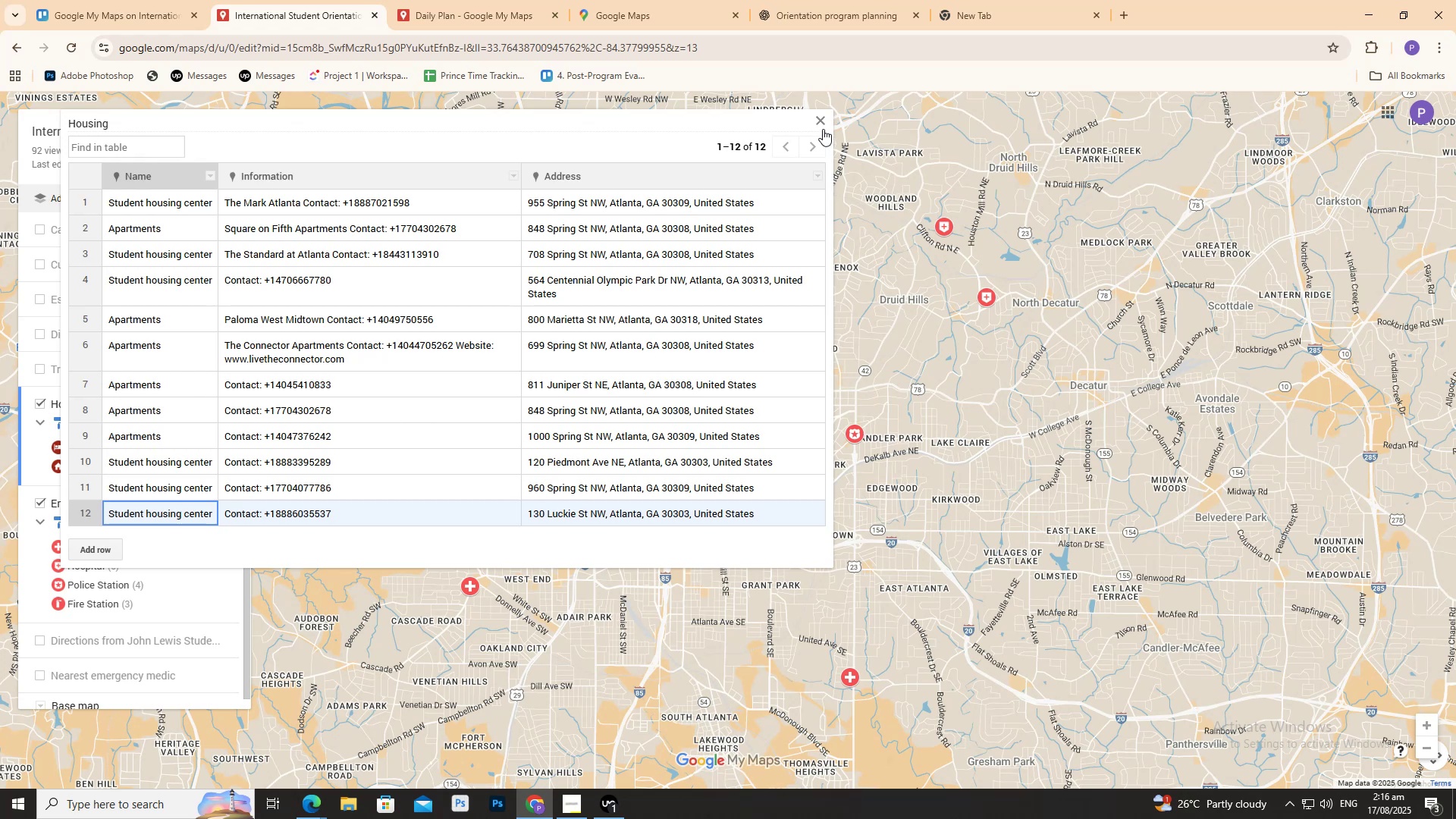 
left_click([826, 121])
 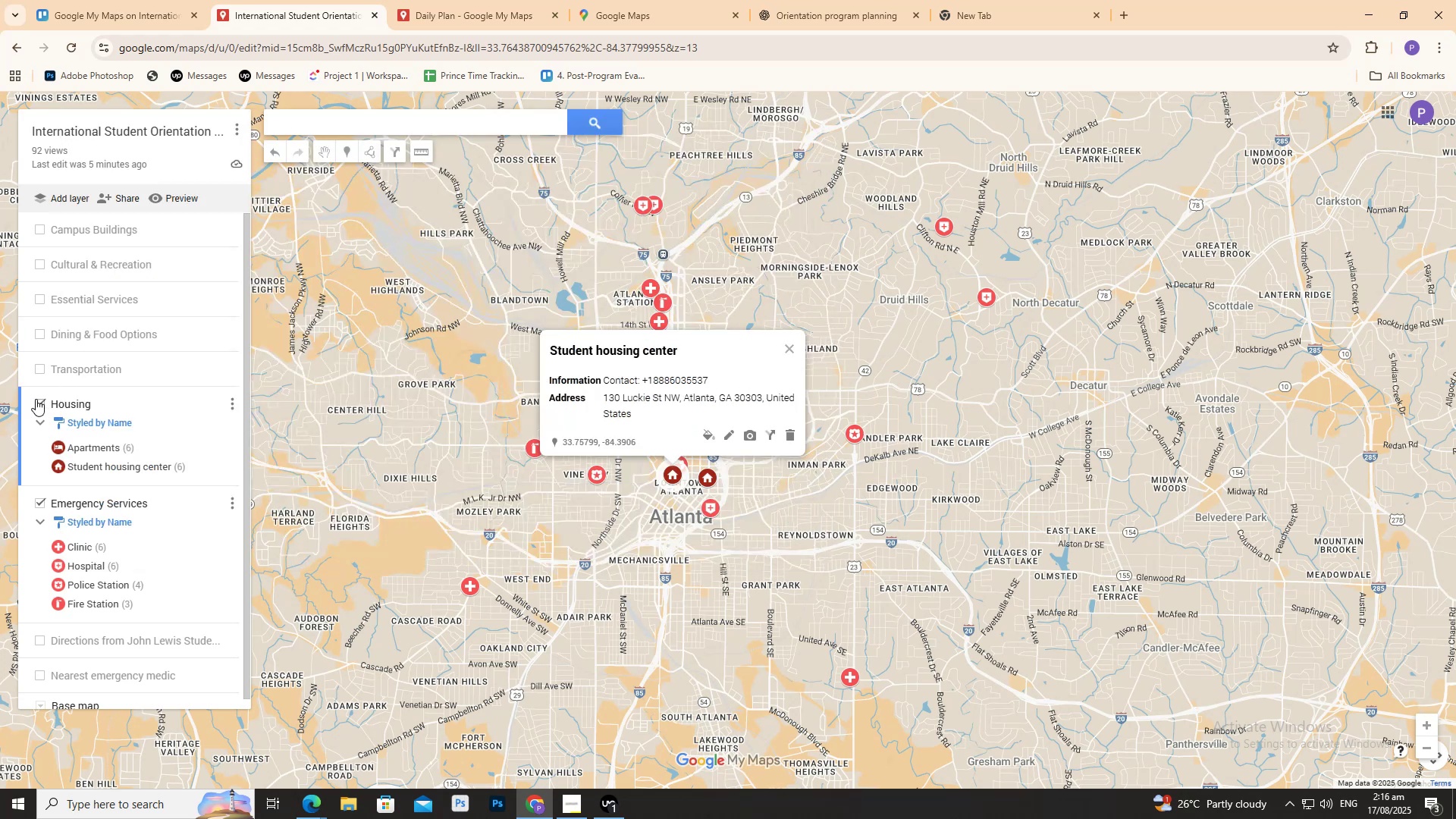 
left_click([37, 399])
 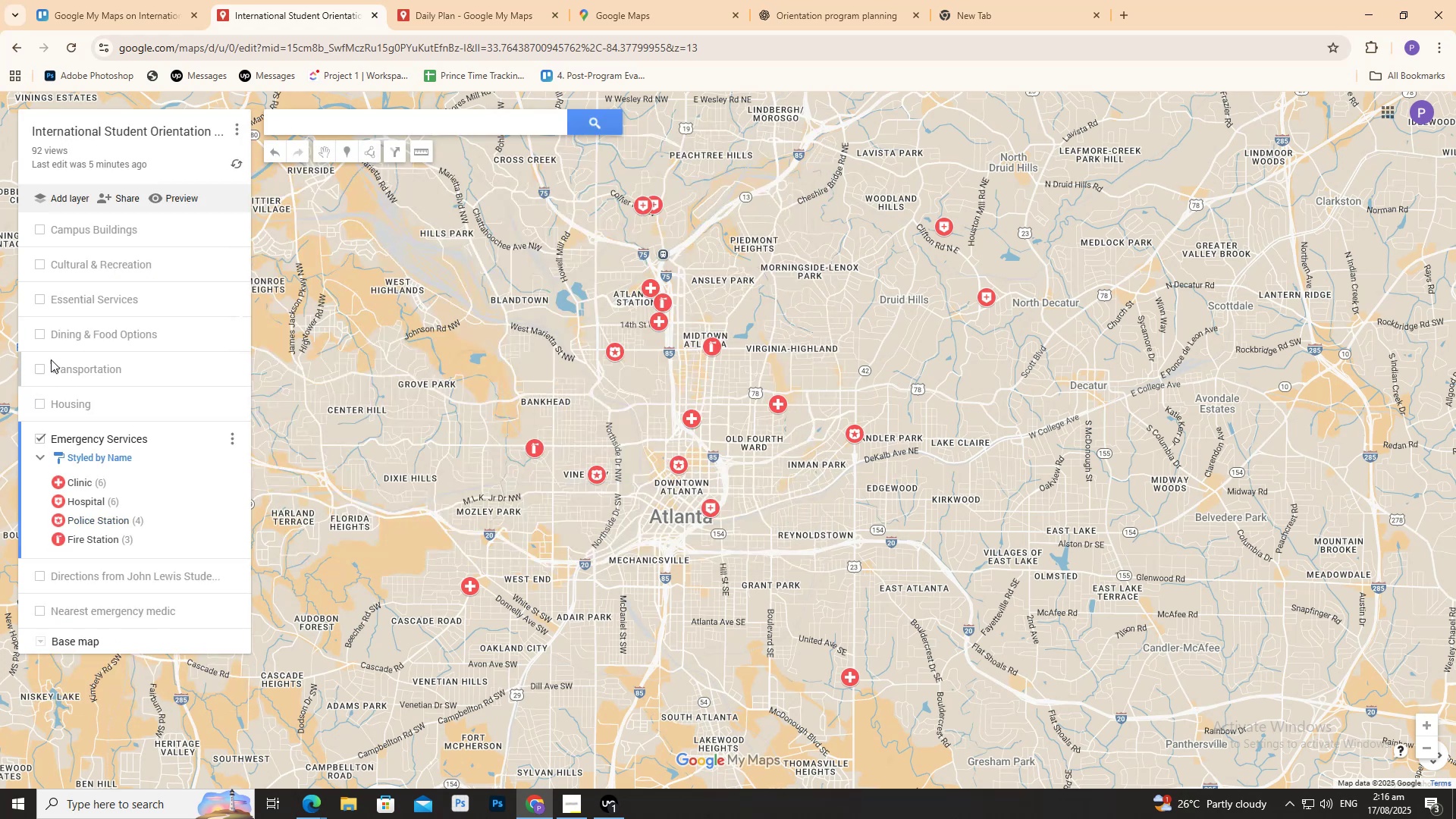 
scroll: coordinate [55, 362], scroll_direction: up, amount: 6.0
 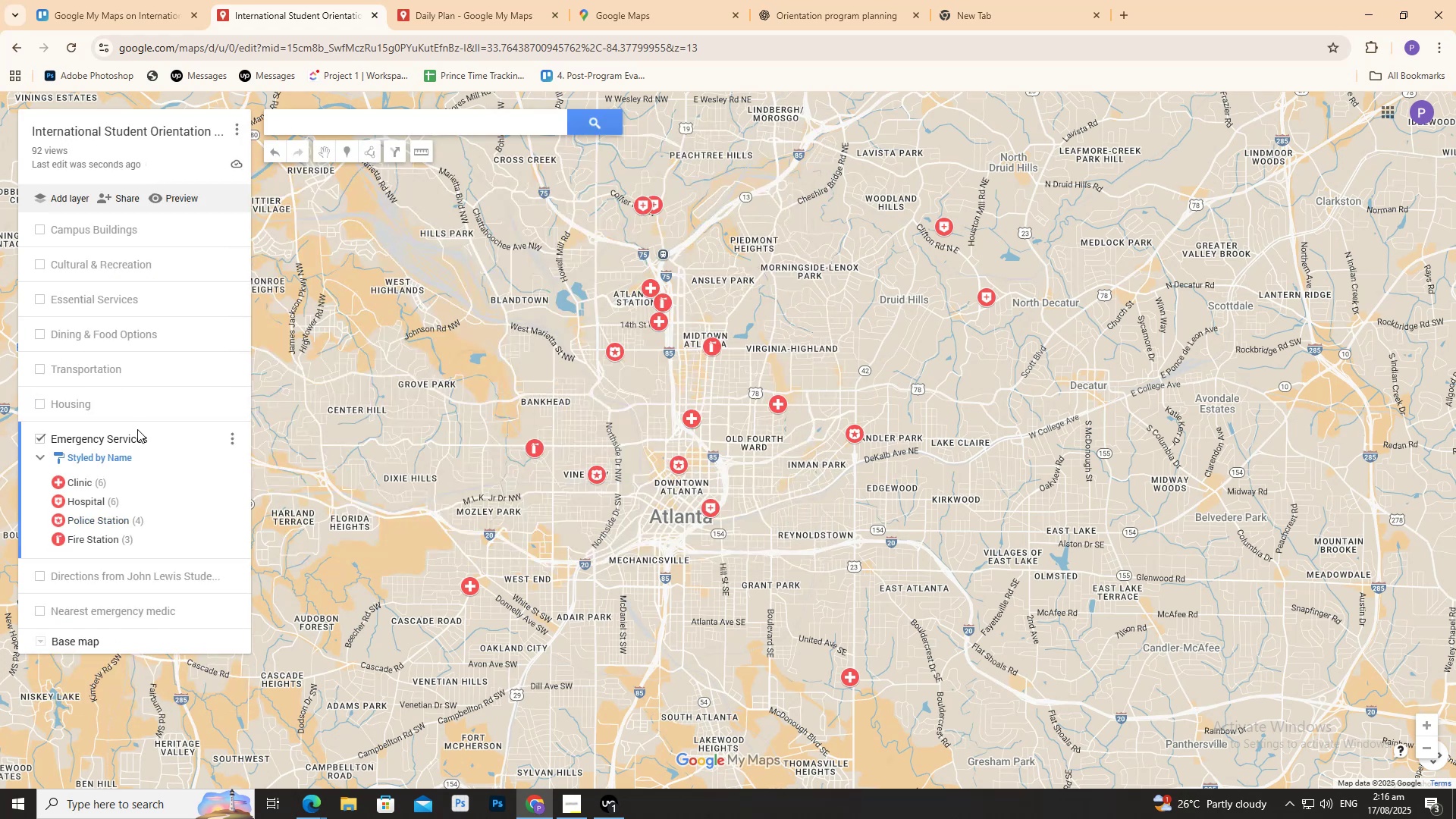 
scroll: coordinate [141, 521], scroll_direction: down, amount: 4.0
 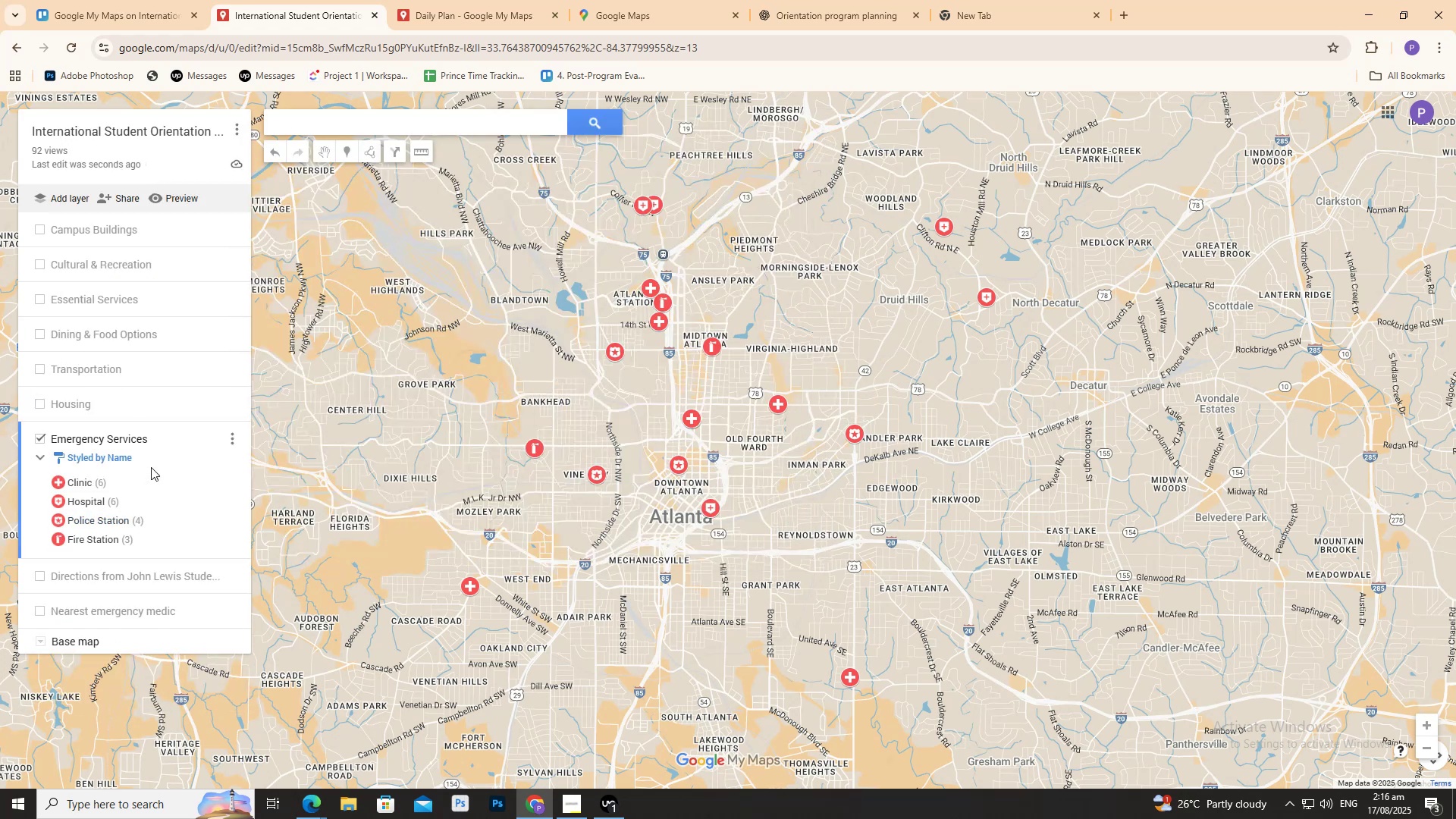 
mouse_move([237, 463])
 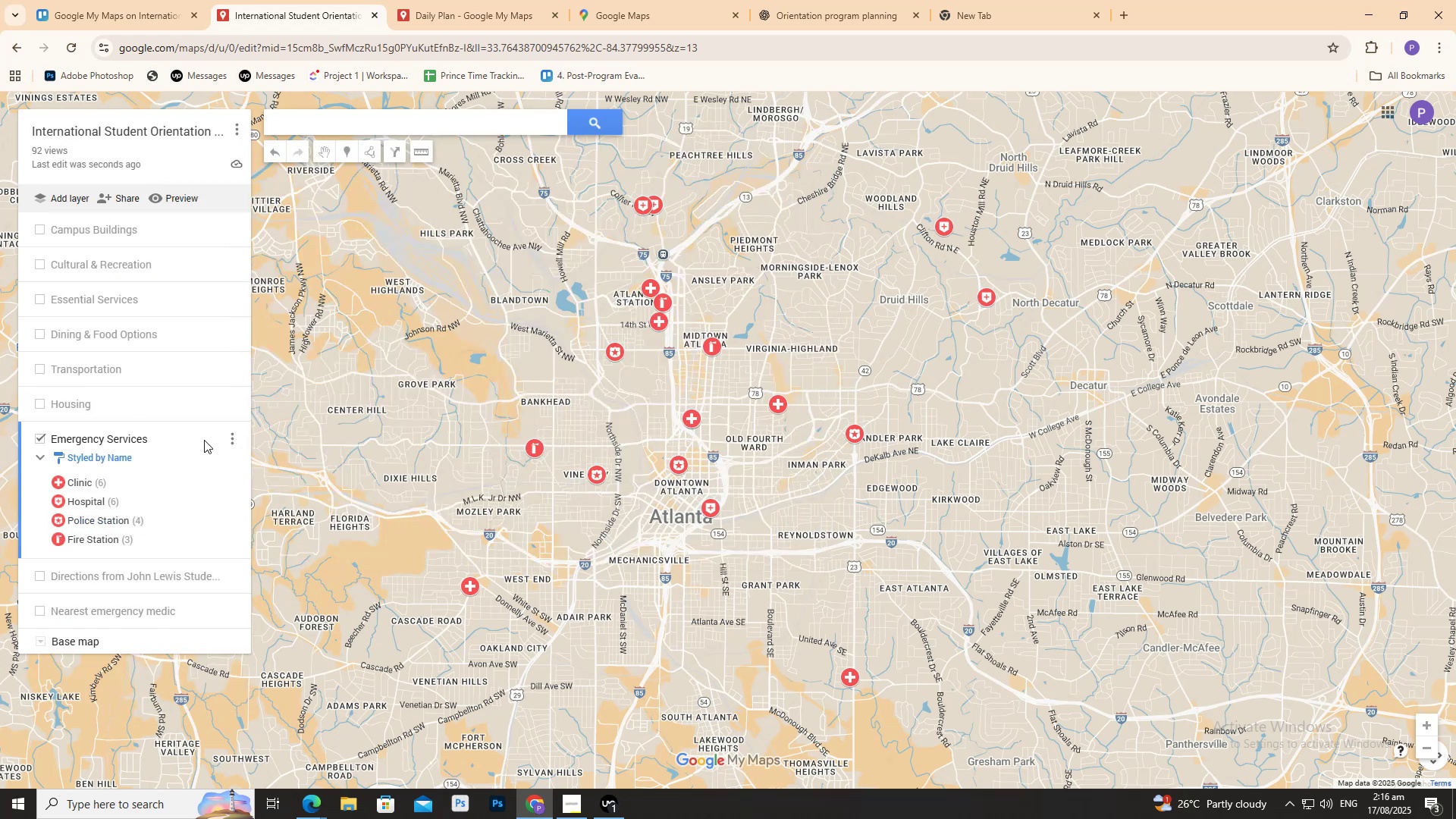 
left_click([231, 437])
 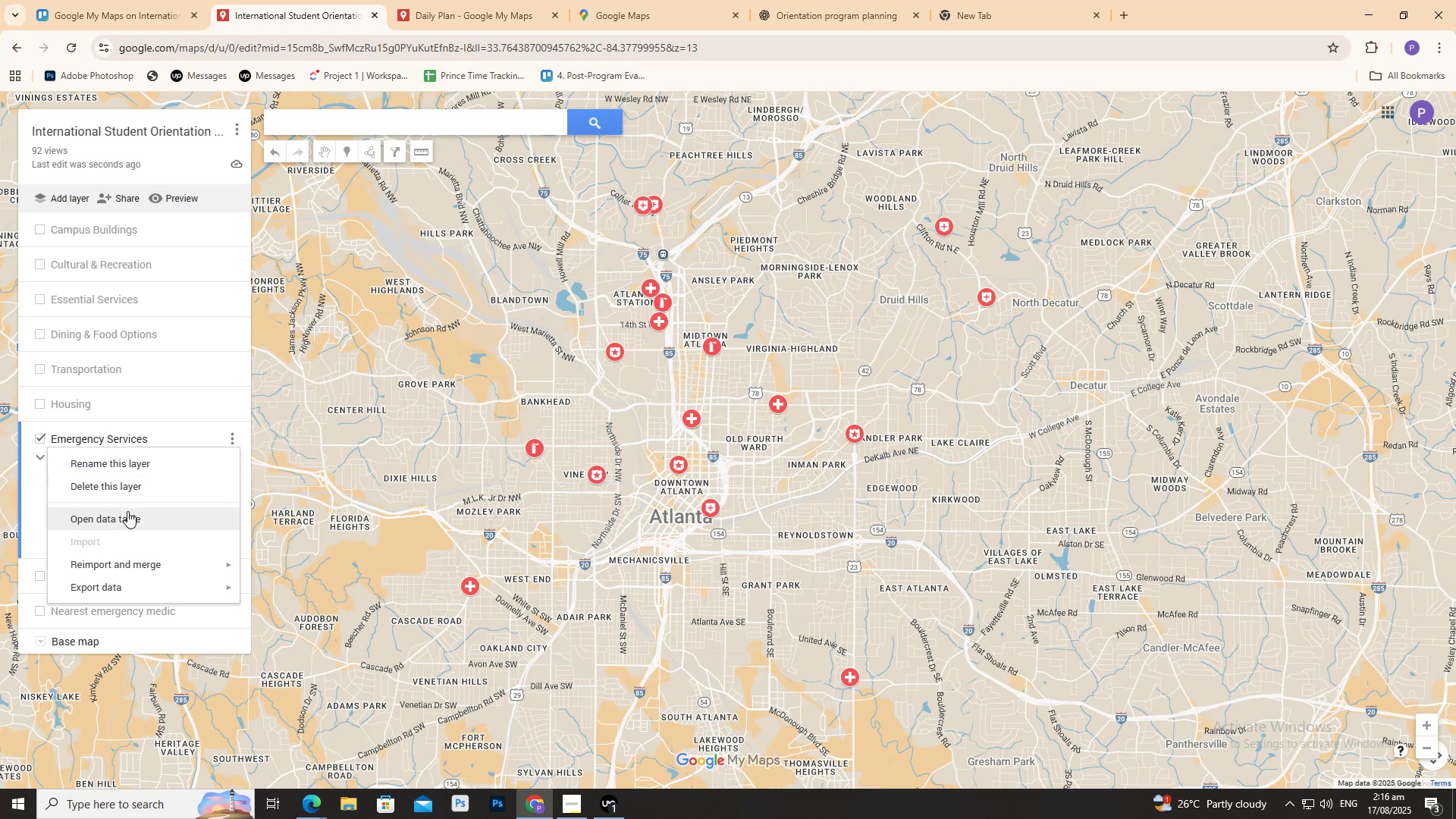 
left_click([127, 511])
 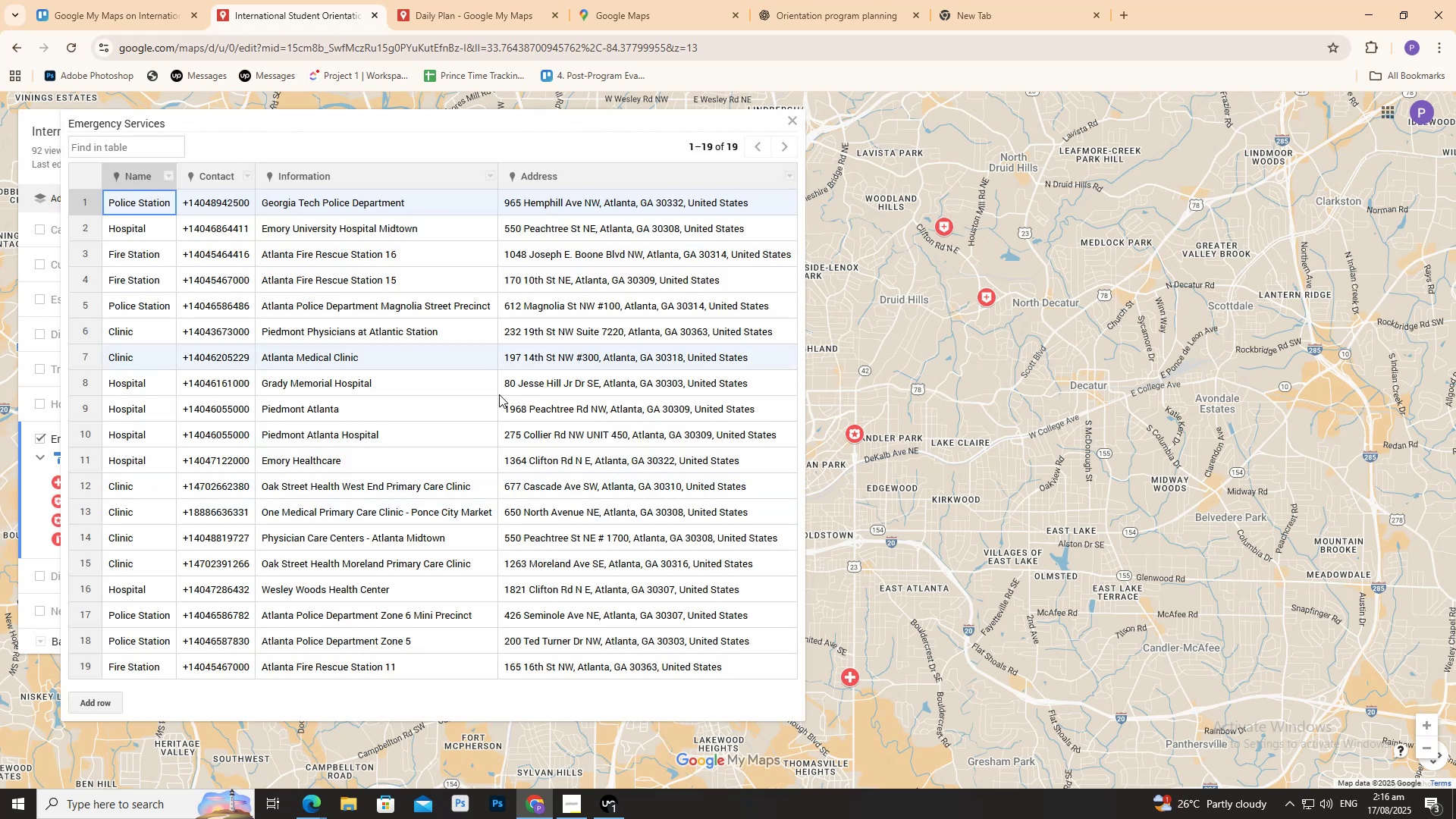 
scroll: coordinate [482, 445], scroll_direction: down, amount: 2.0
 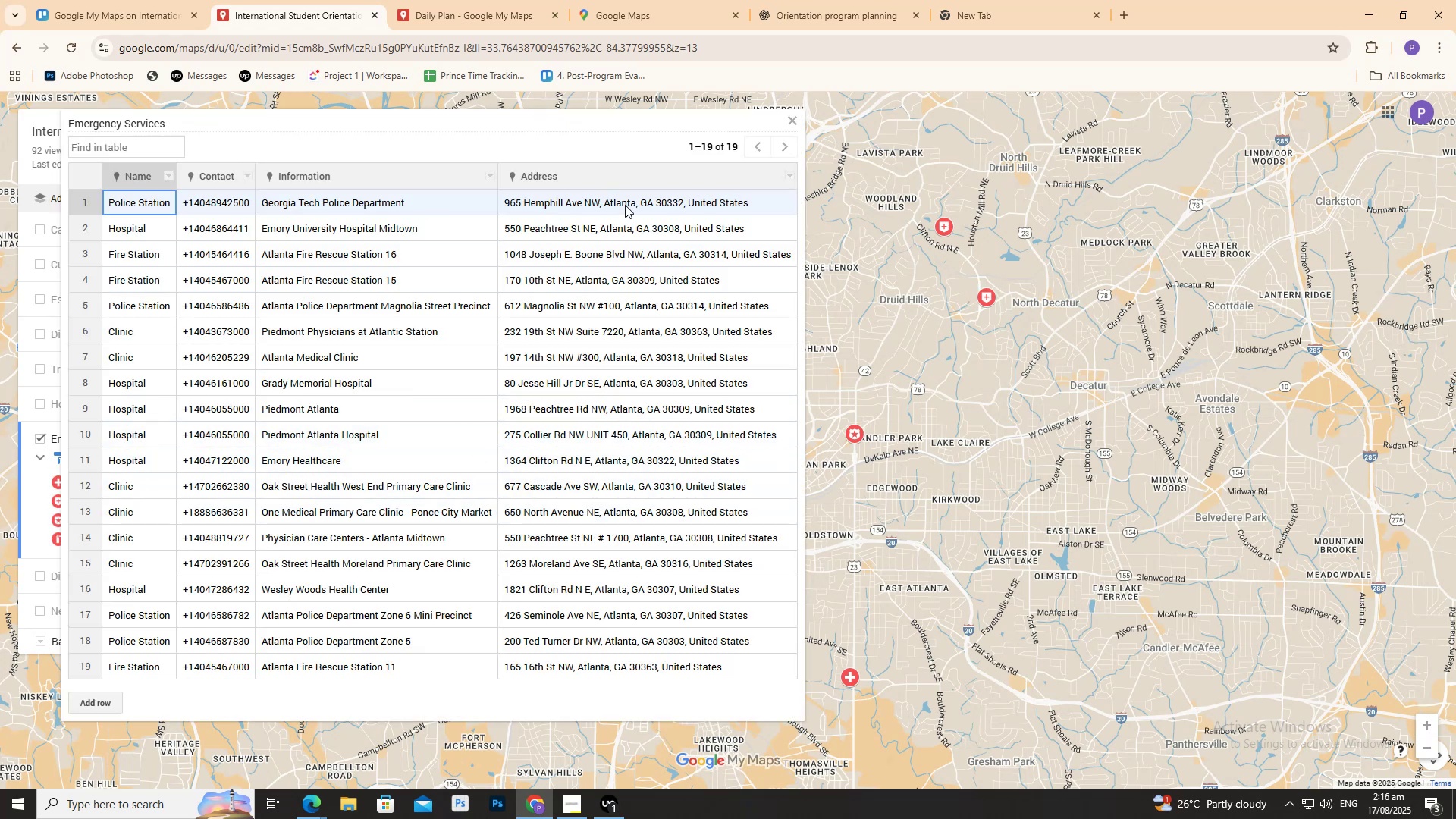 
double_click([625, 205])
 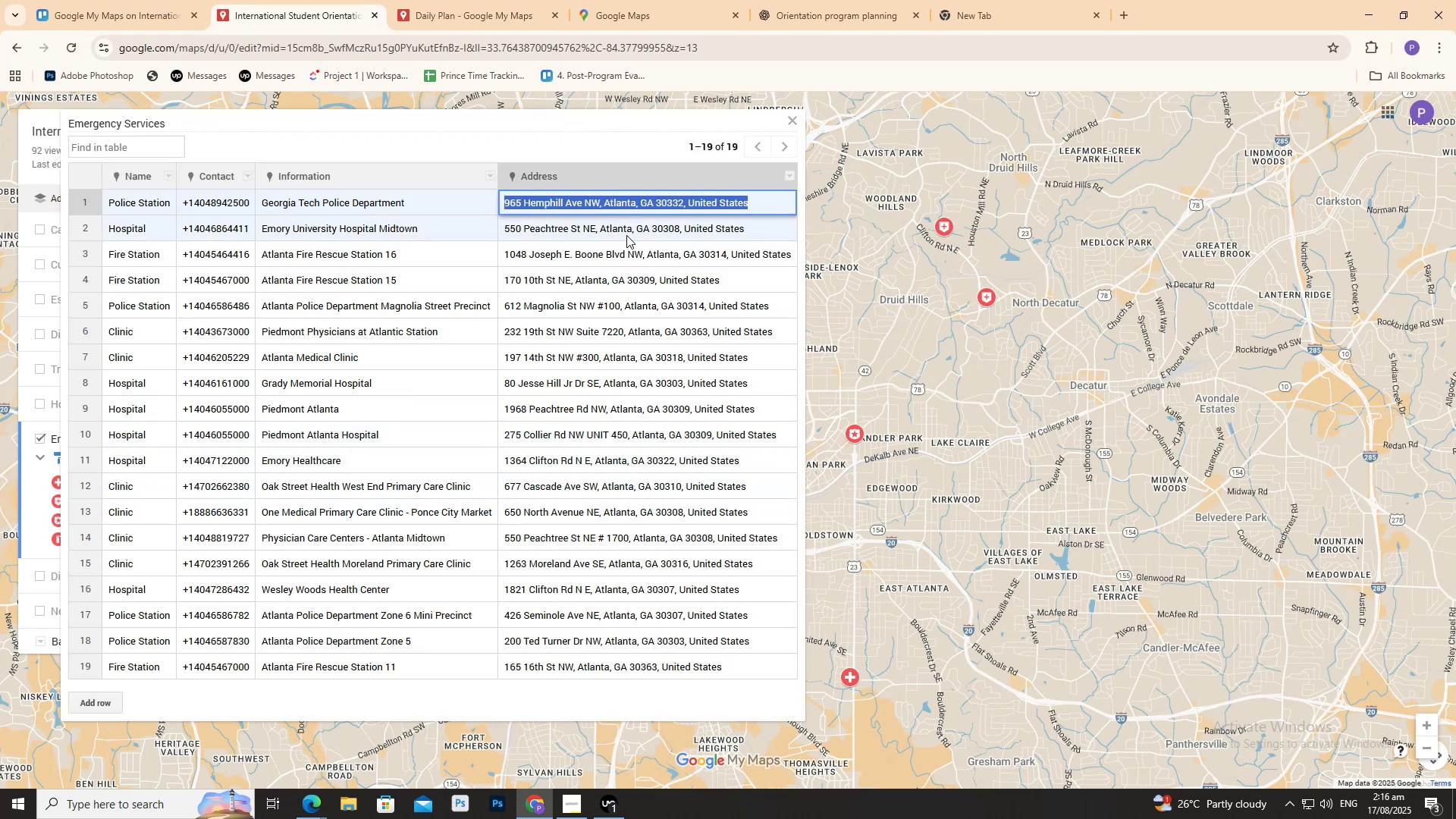 
key(Control+C)
 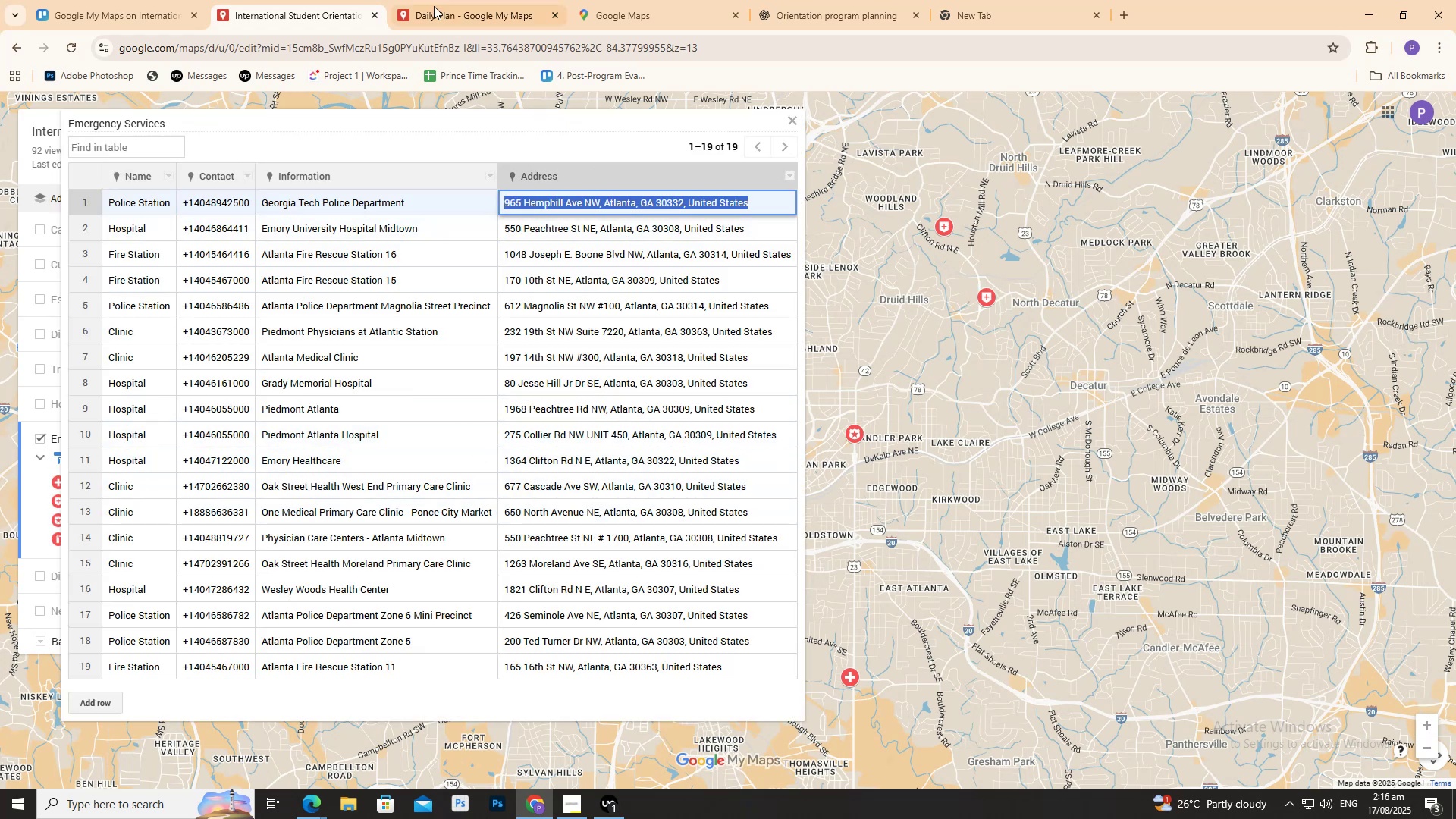 
left_click([438, 0])
 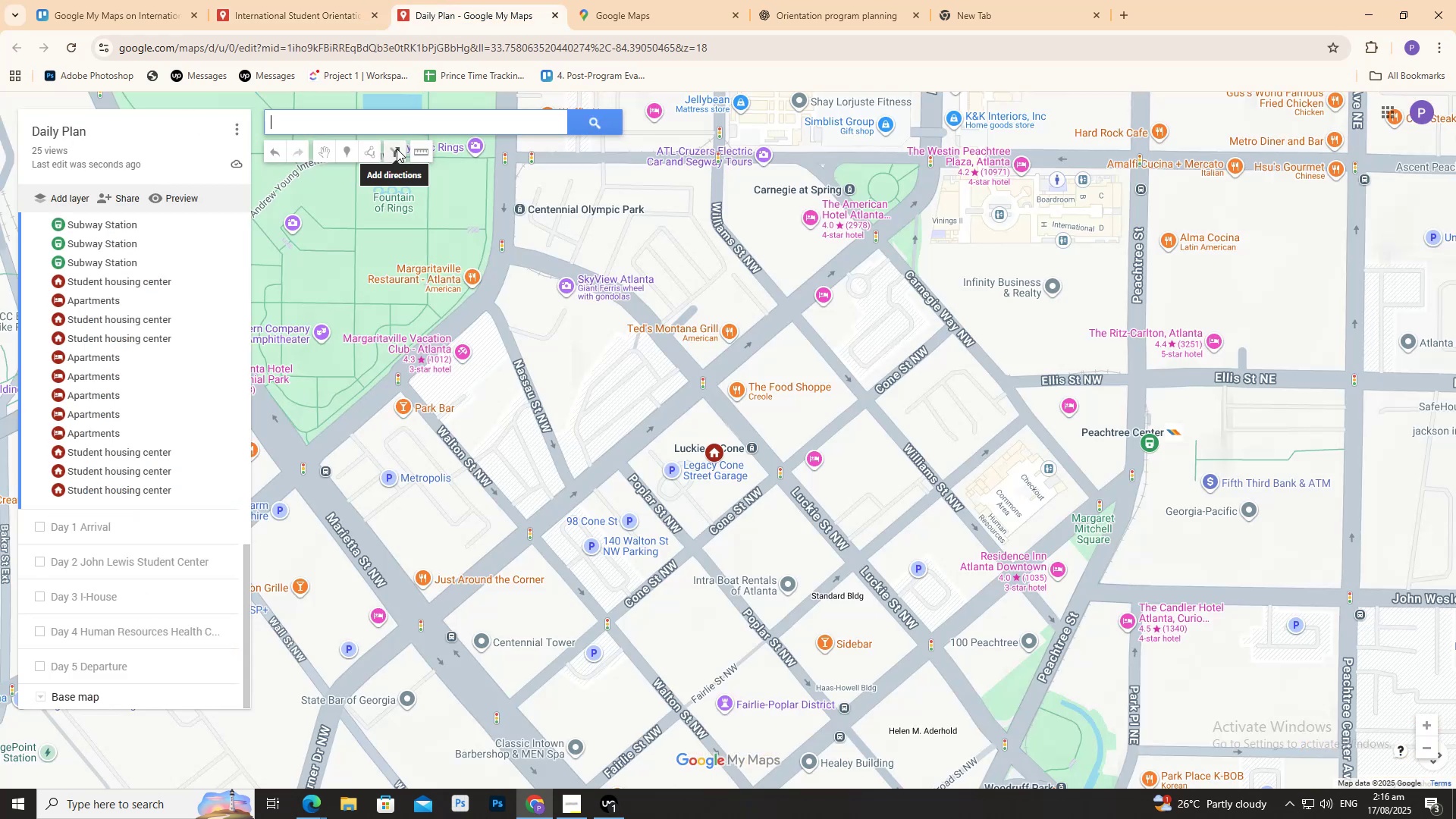 
key(Control+V)
 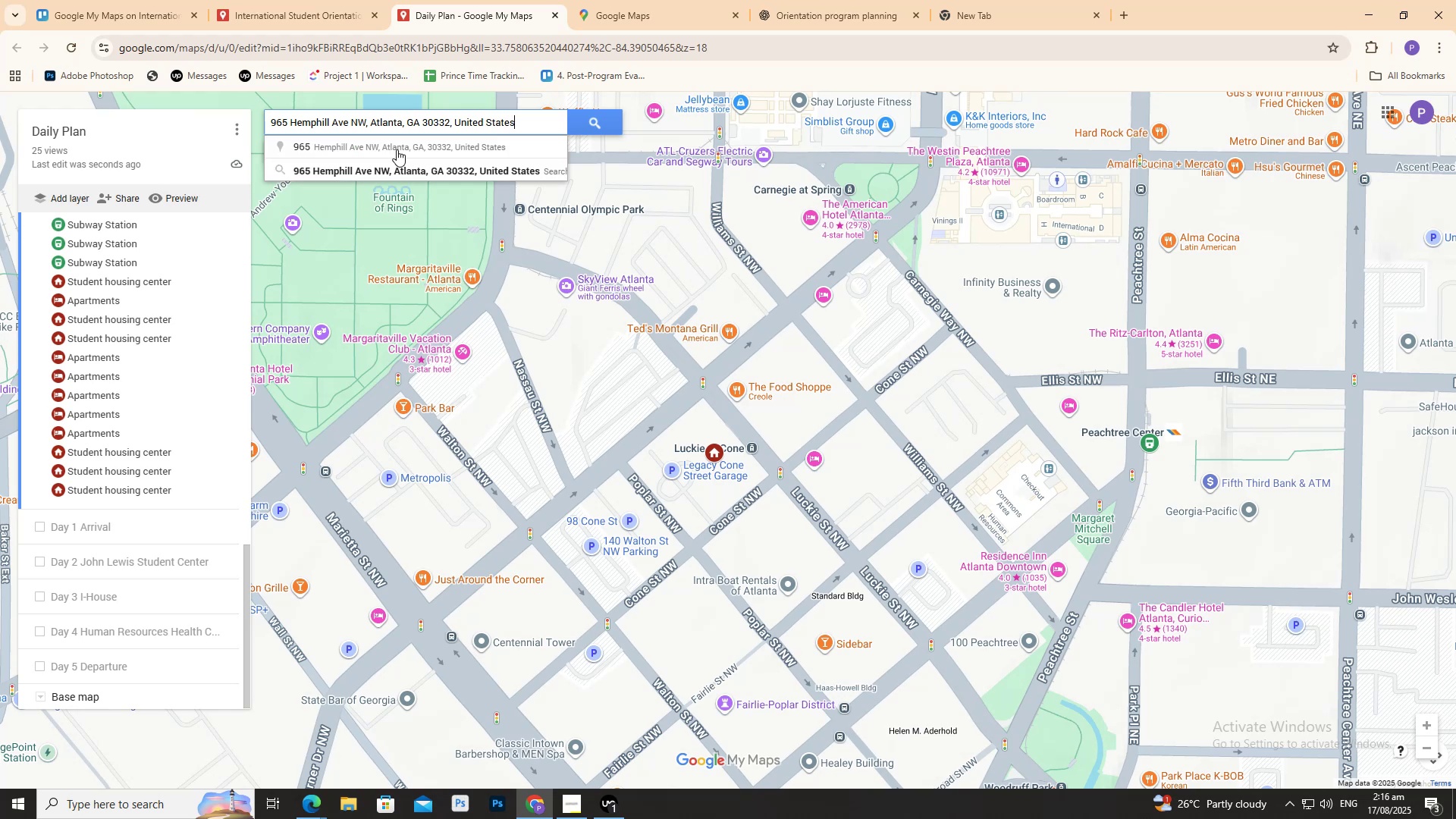 
left_click([397, 149])
 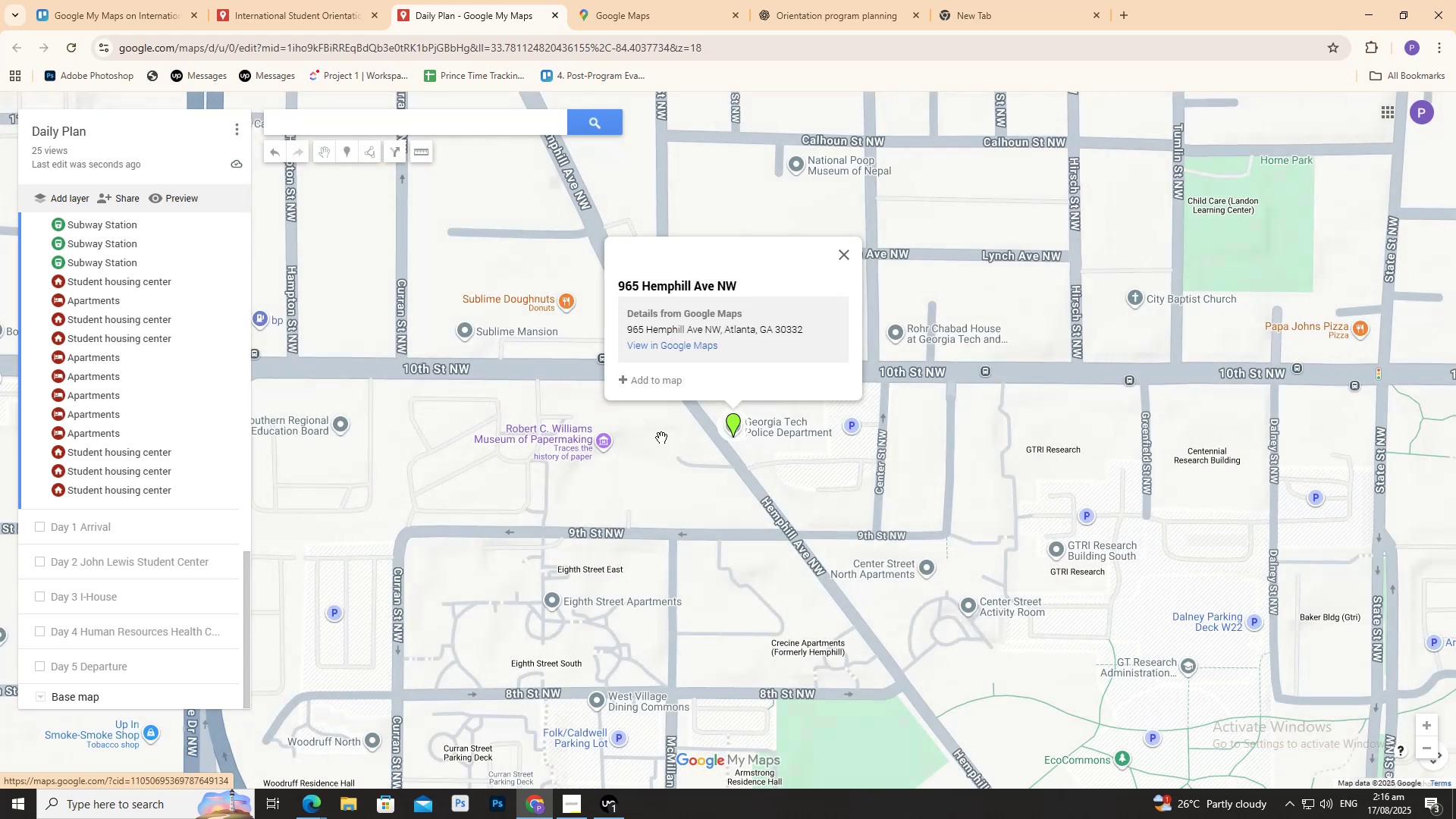 
left_click([663, 382])
 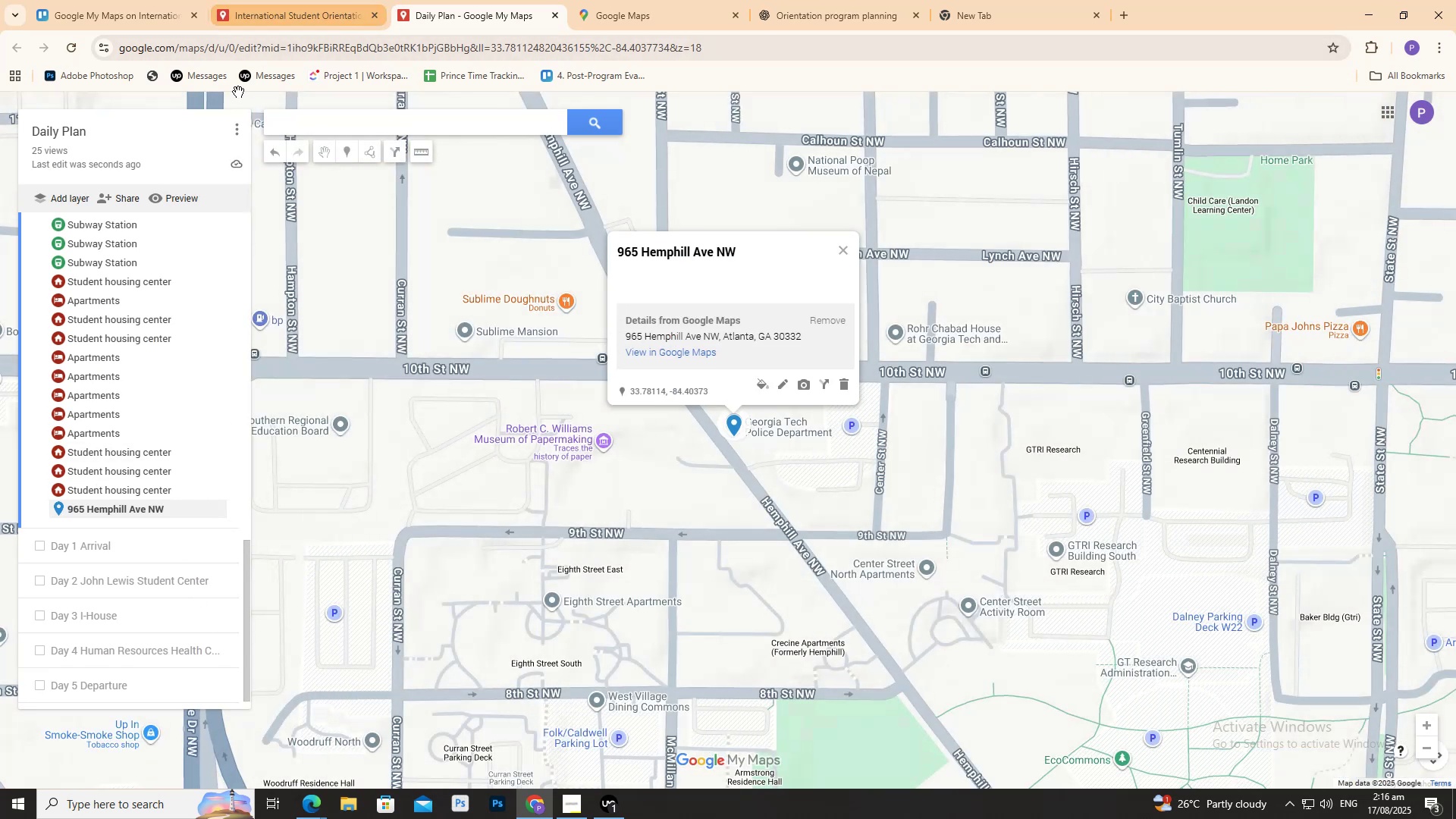 
left_click([318, 15])
 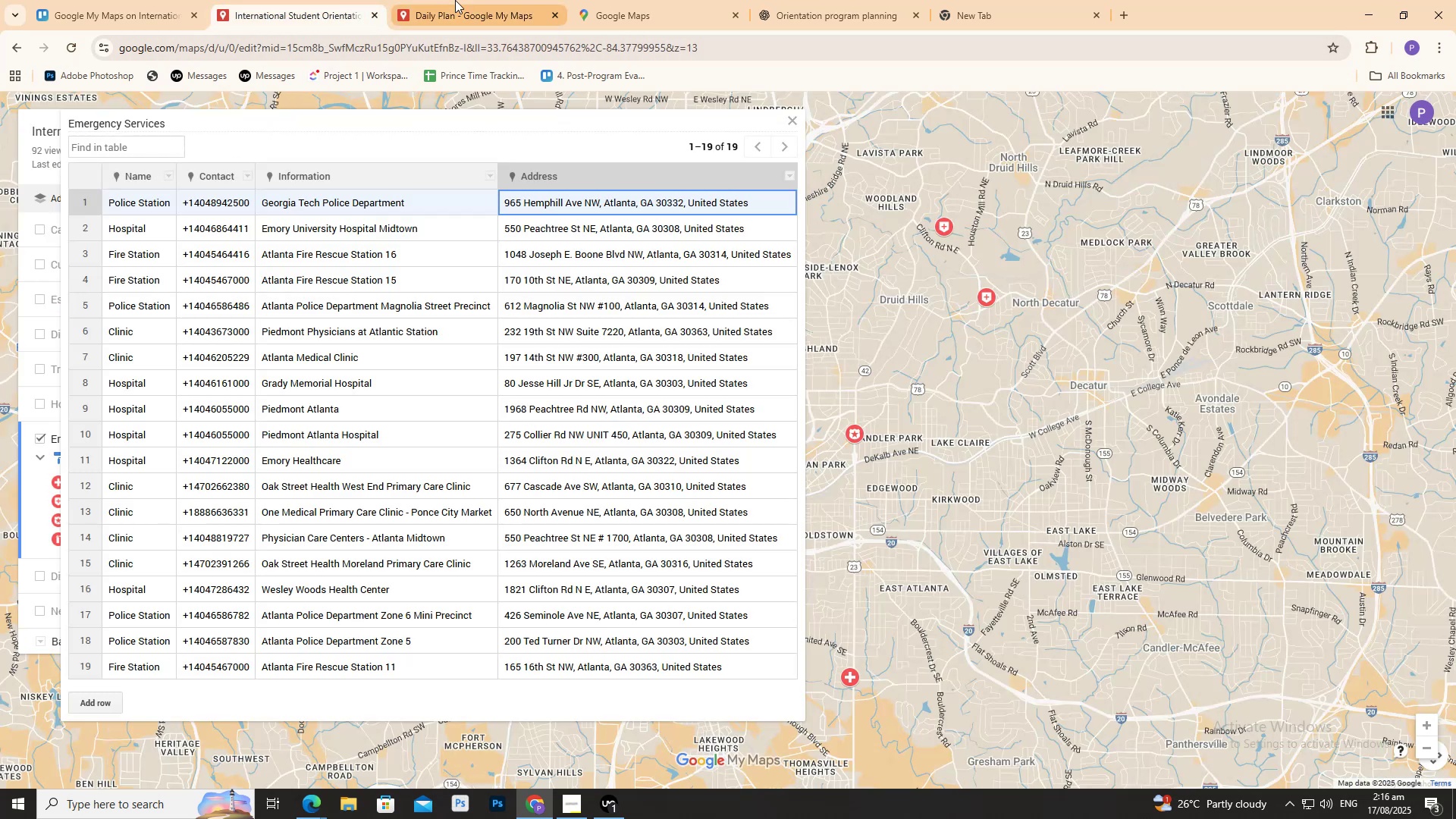 
left_click([467, 0])
 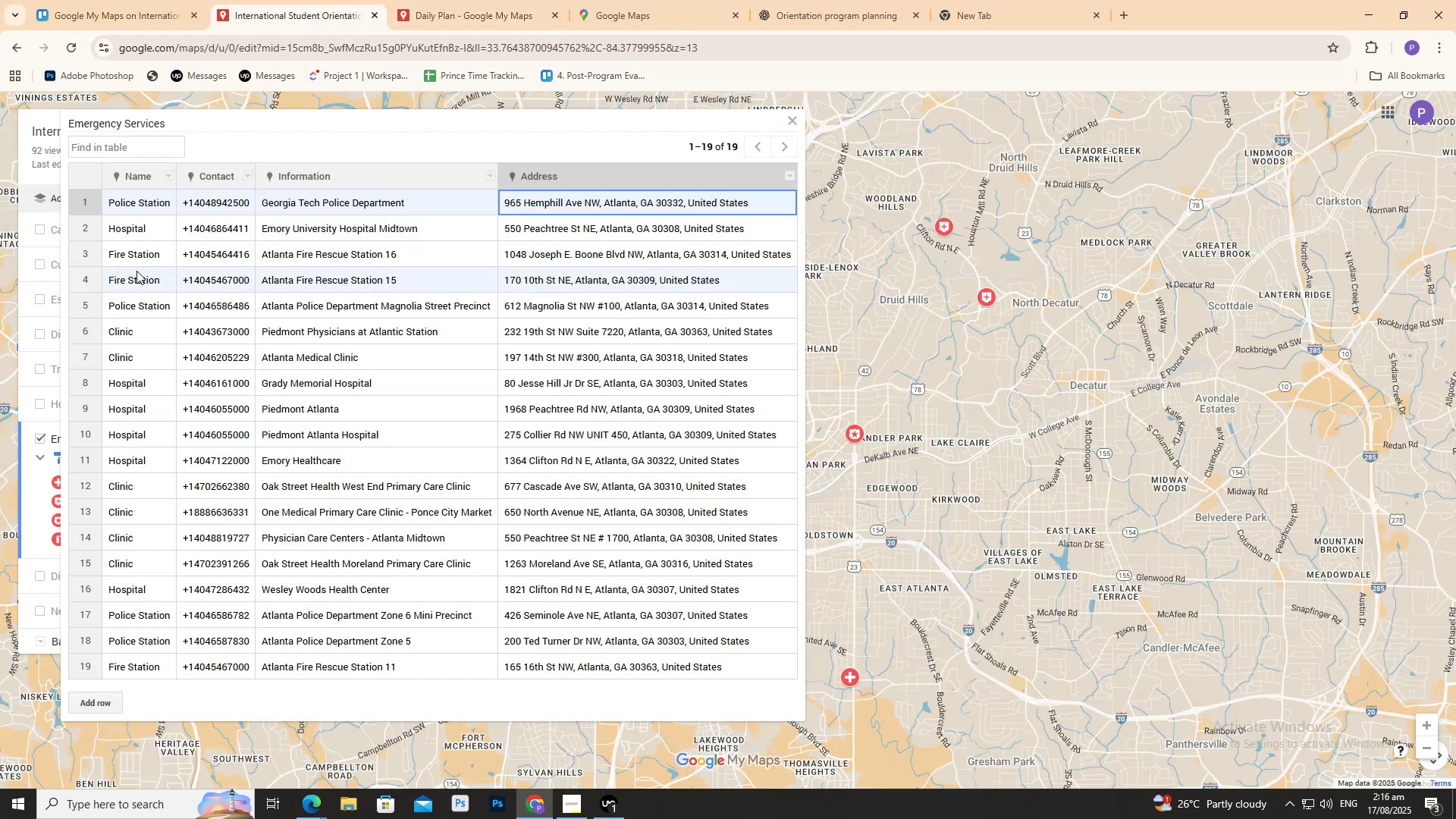 
double_click([134, 202])
 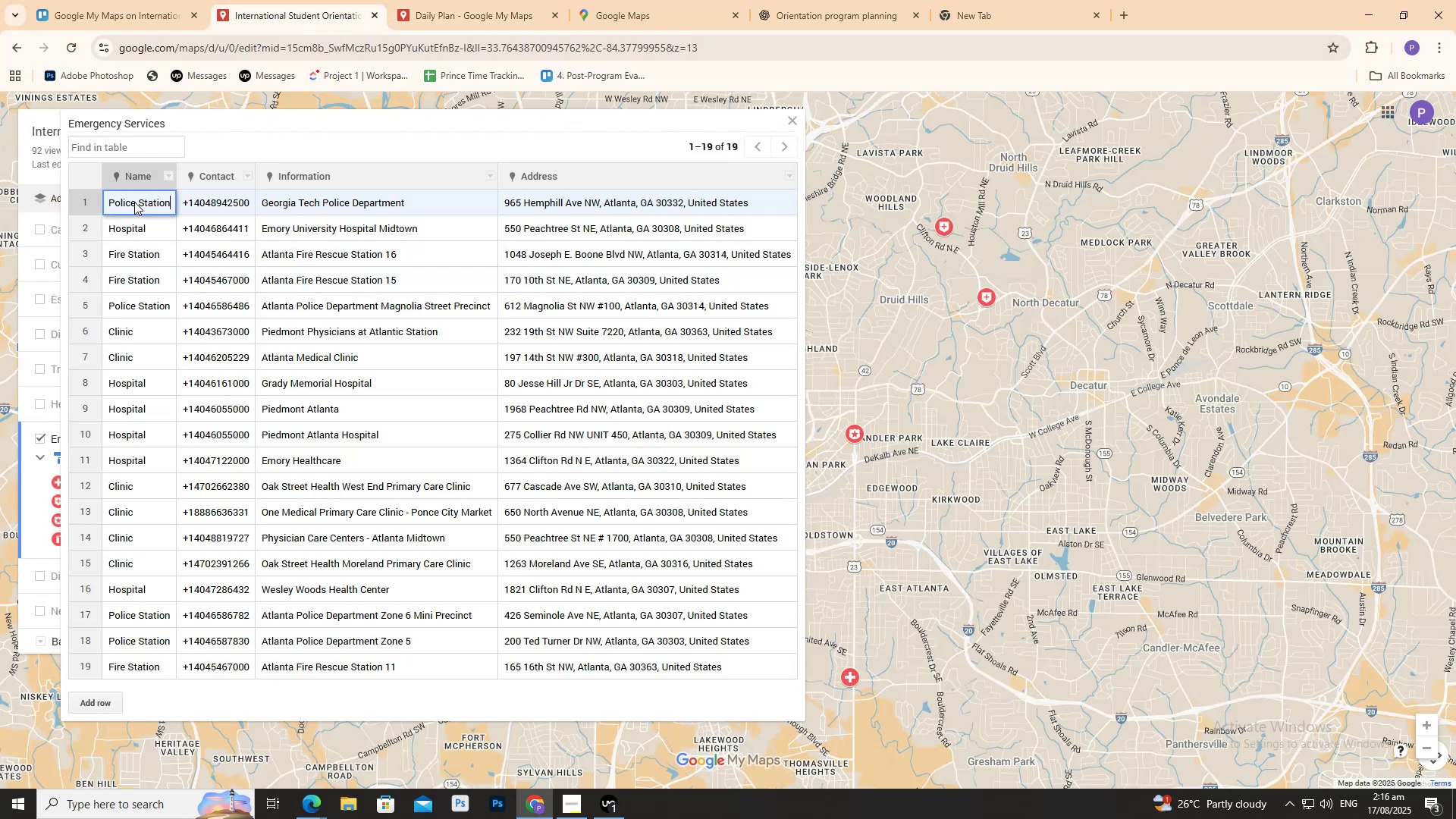 
triple_click([134, 202])
 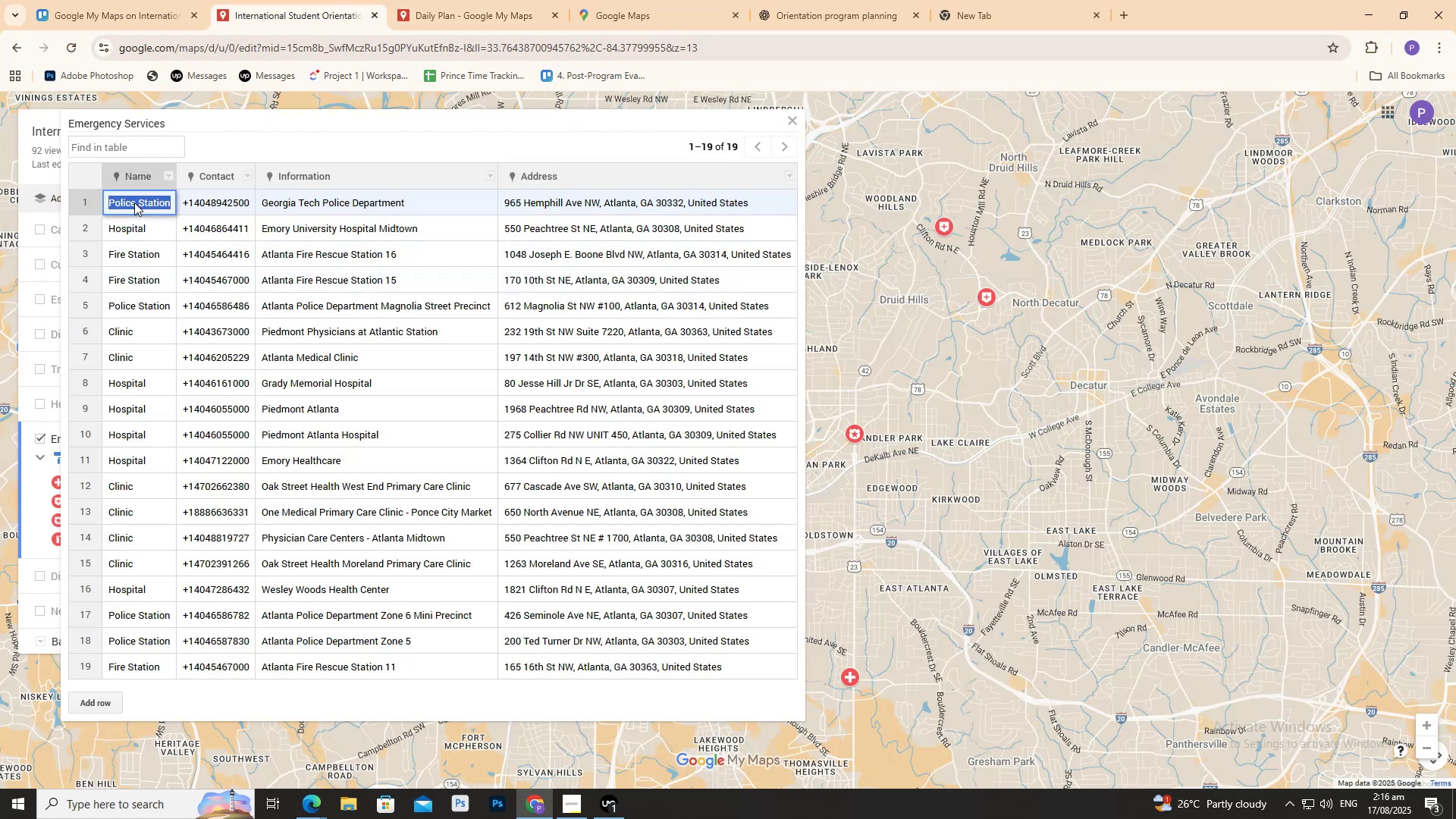 
wait(5.83)
 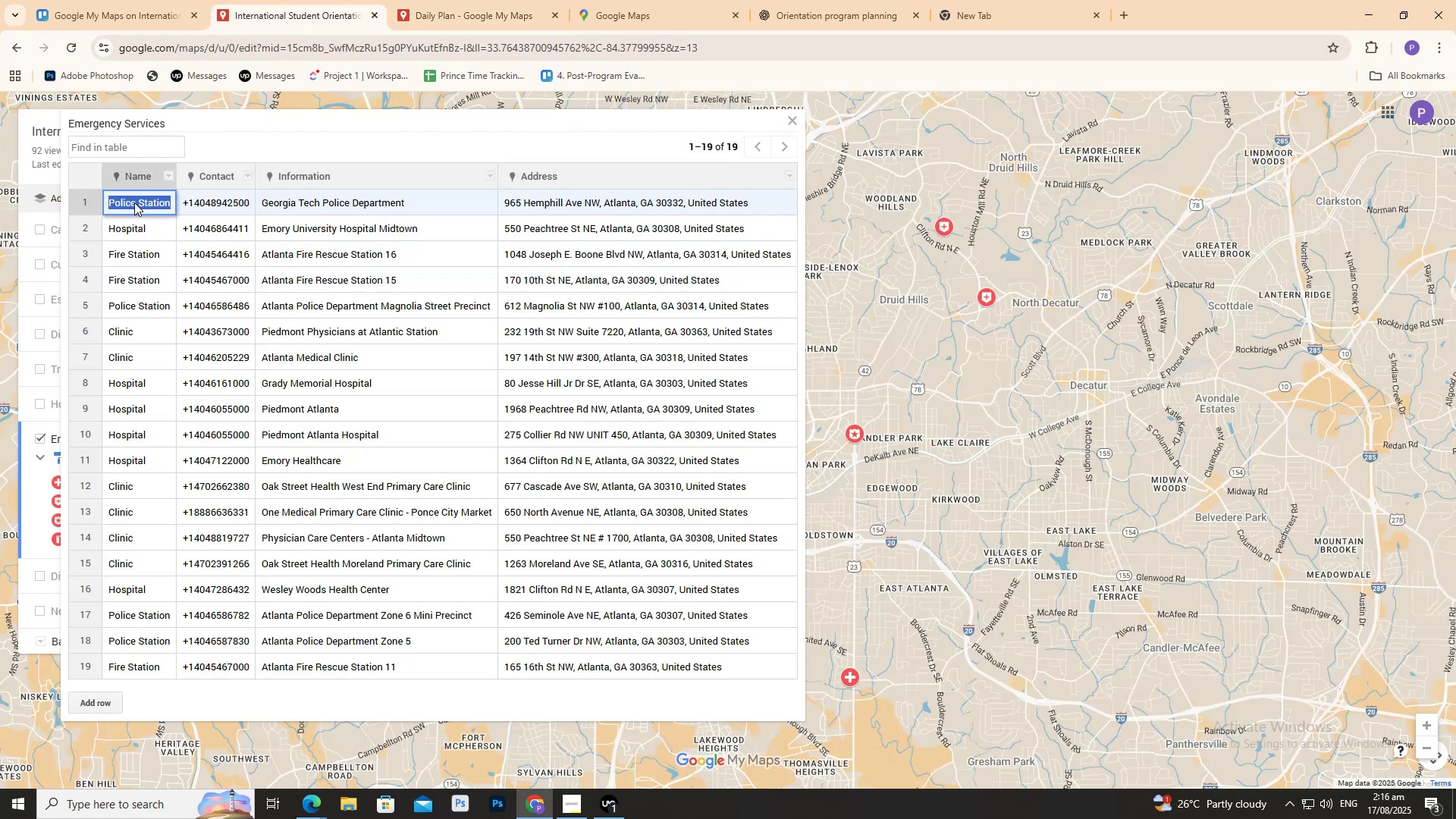 
key(Control+C)
 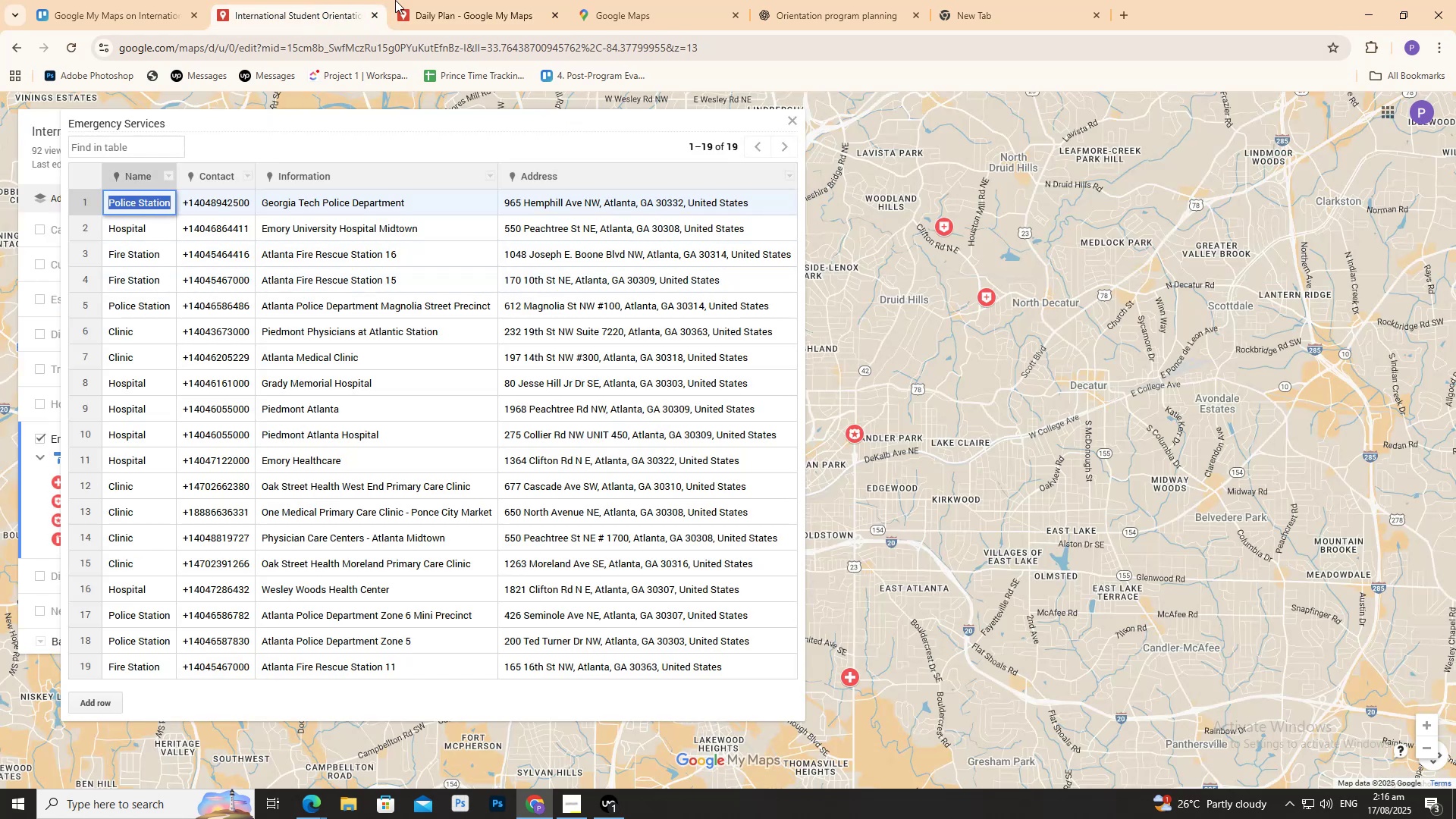 
left_click([423, 0])
 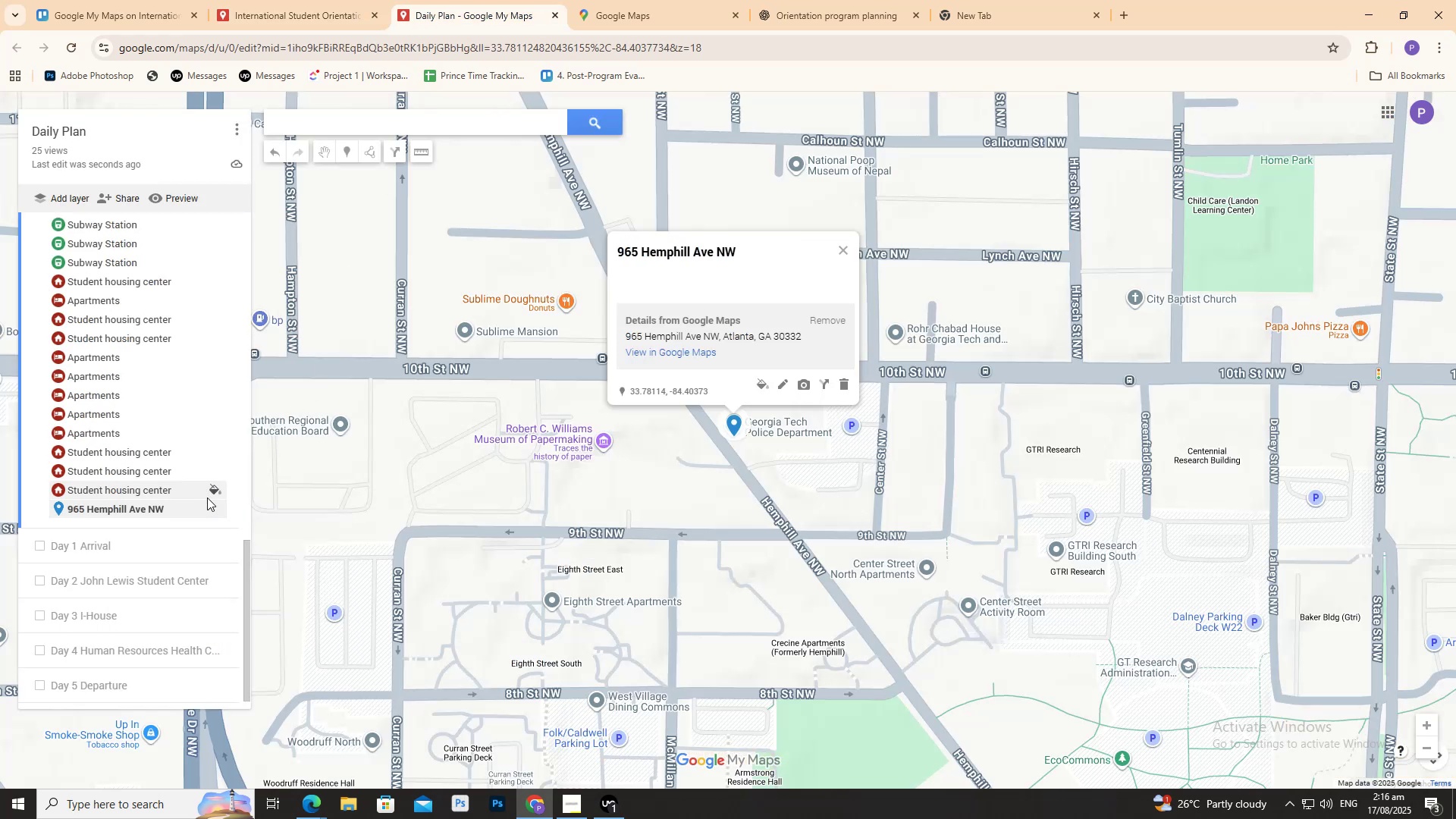 
left_click([212, 509])
 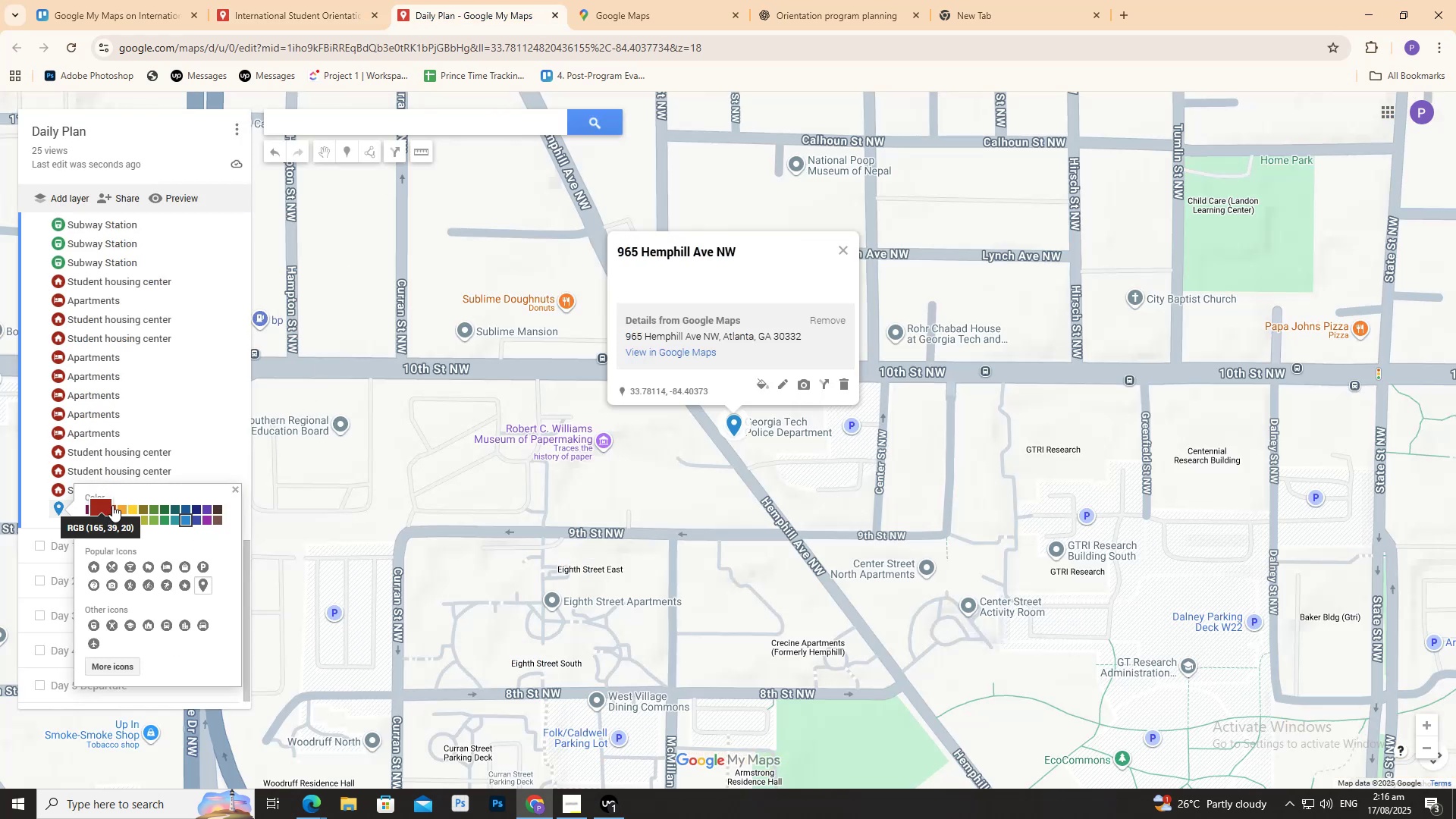 
left_click([115, 505])
 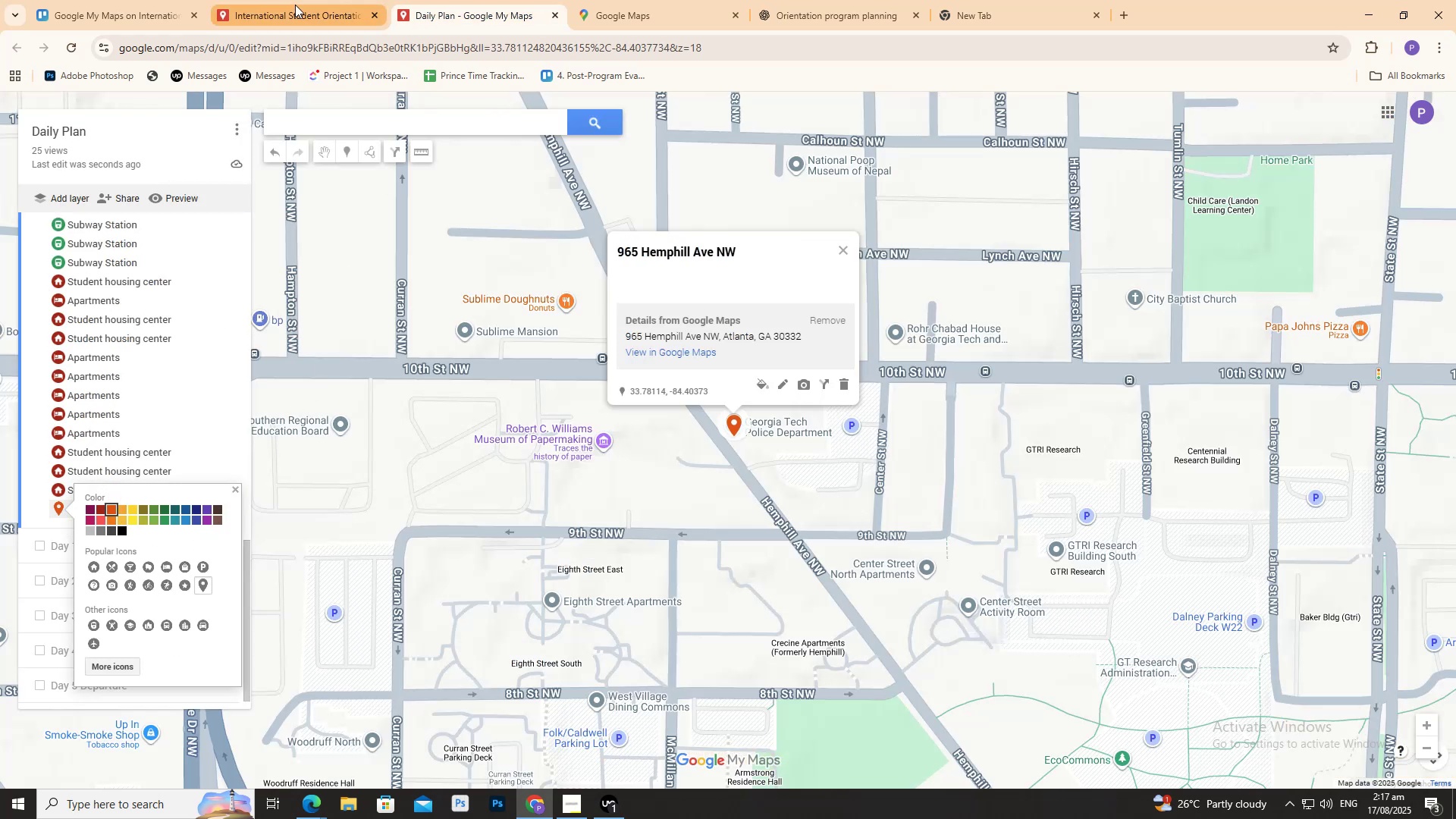 
left_click([295, 5])
 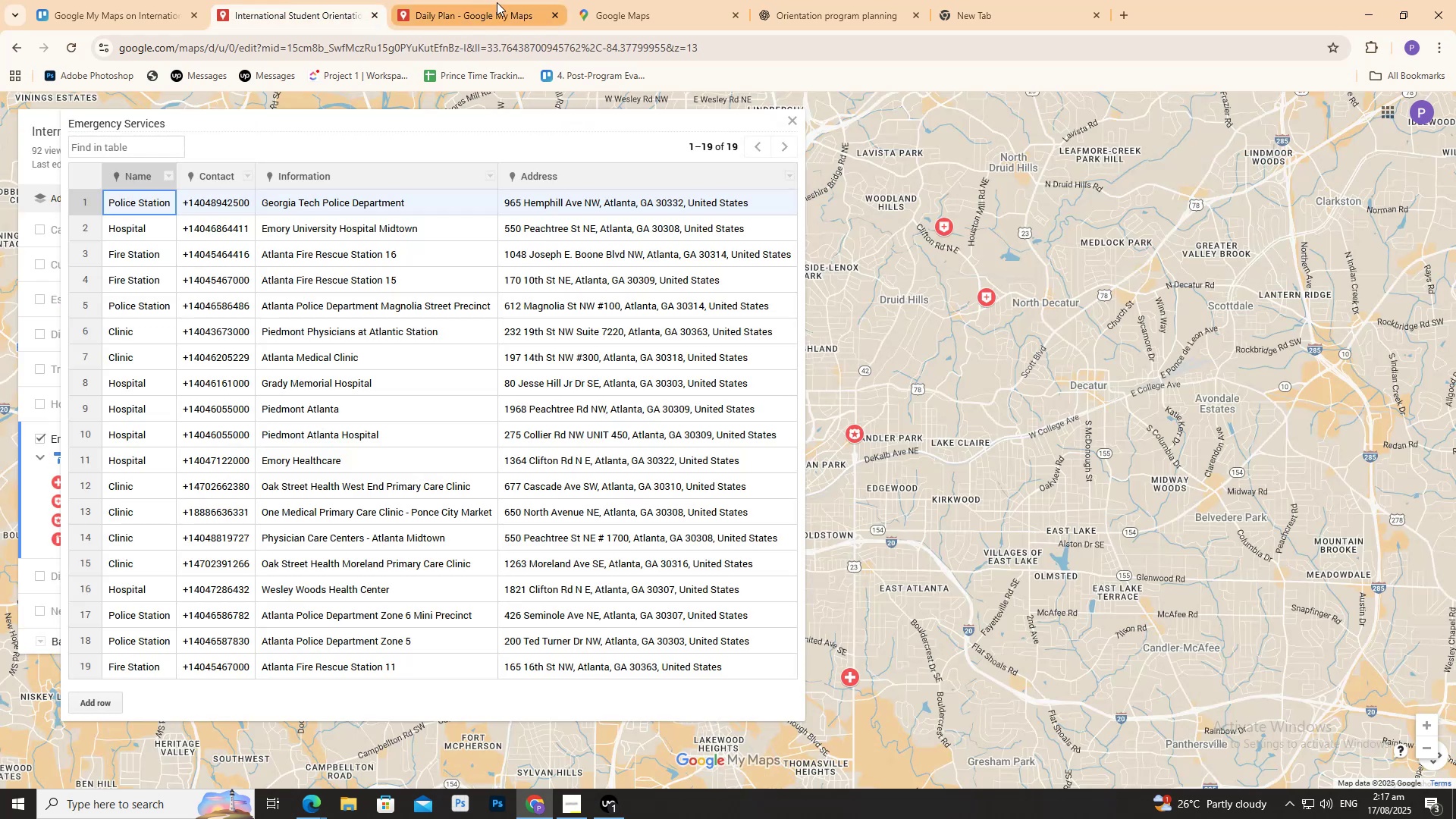 
left_click([497, 2])
 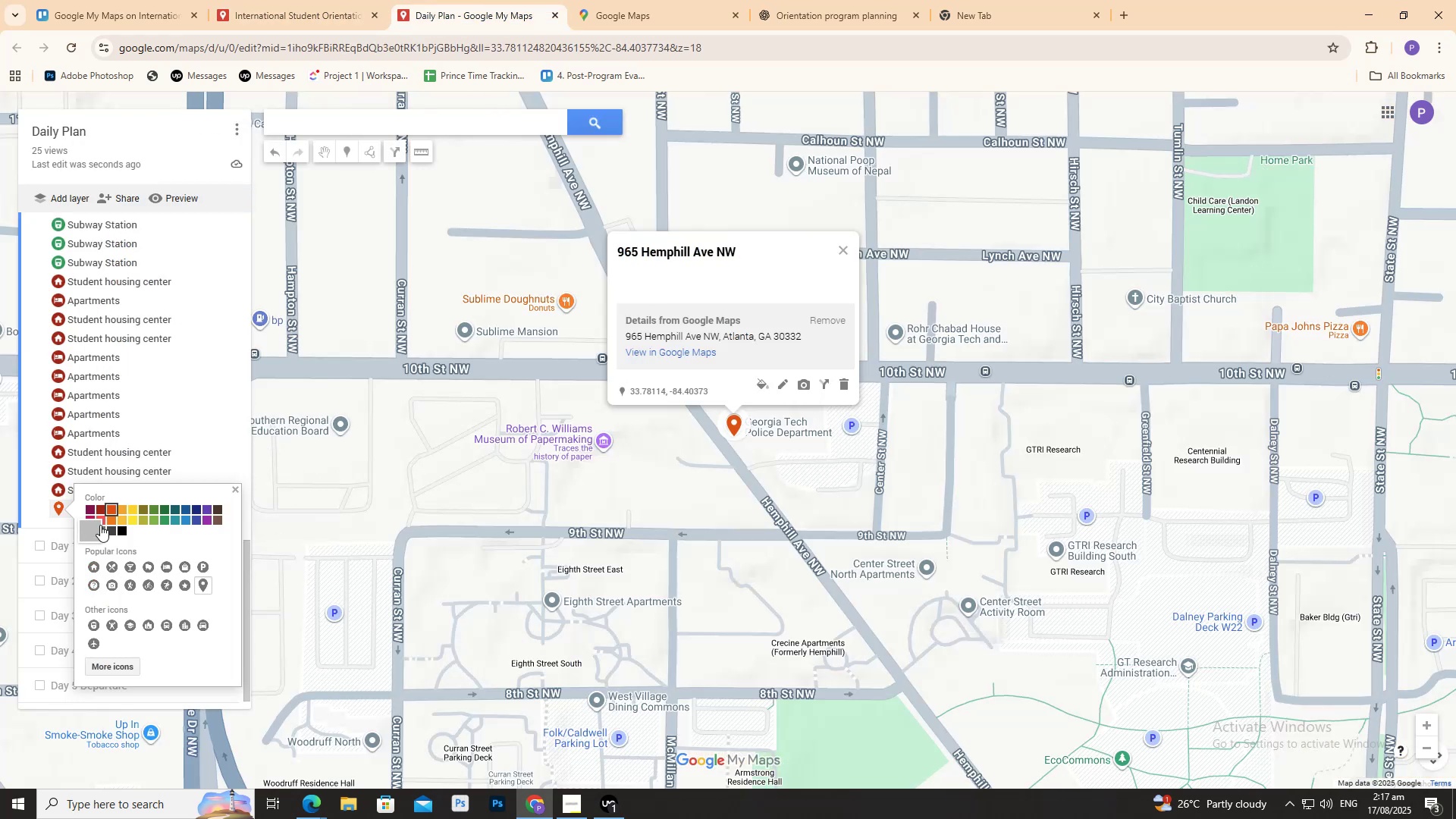 
left_click([106, 520])
 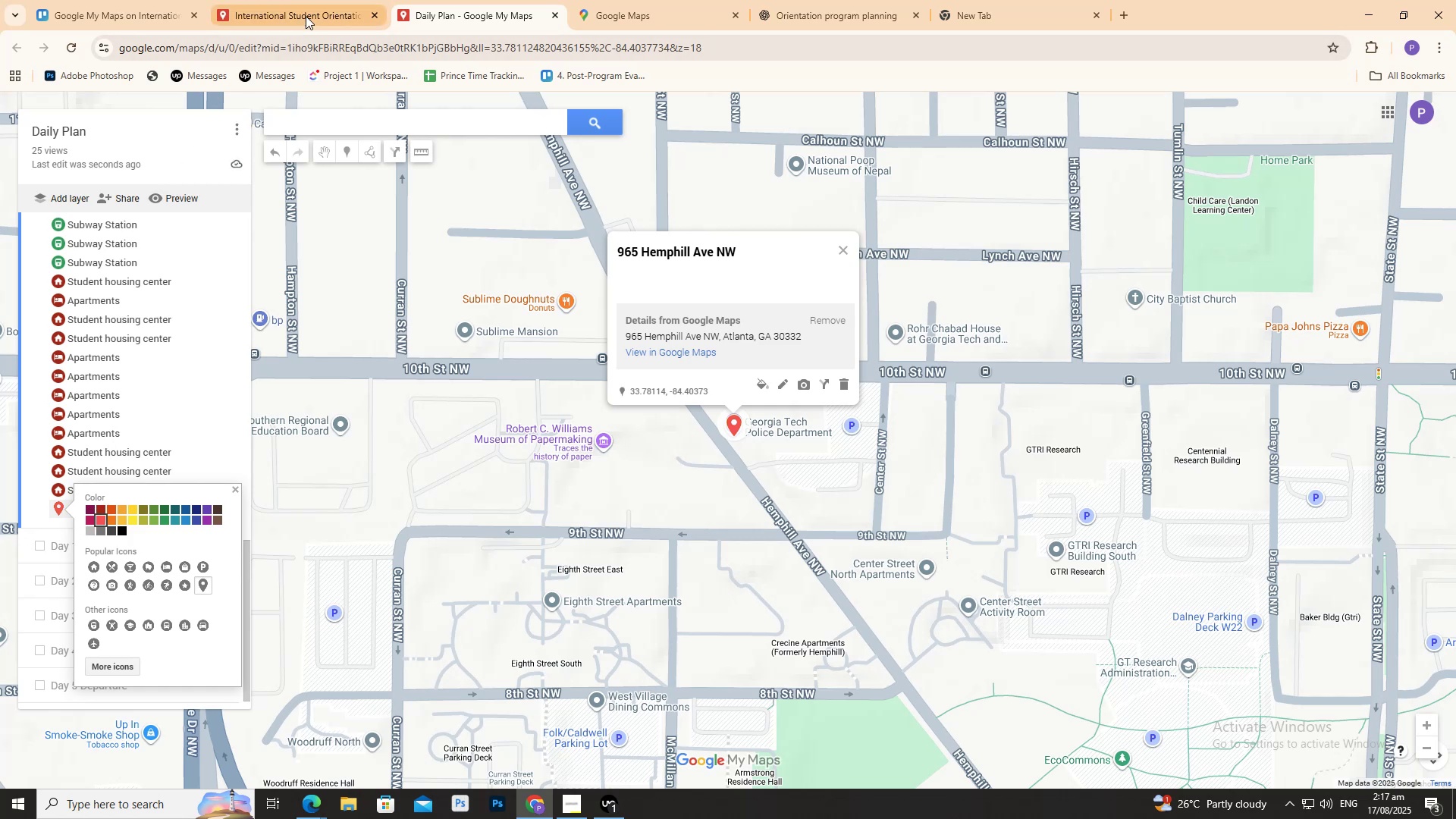 
left_click([309, 11])
 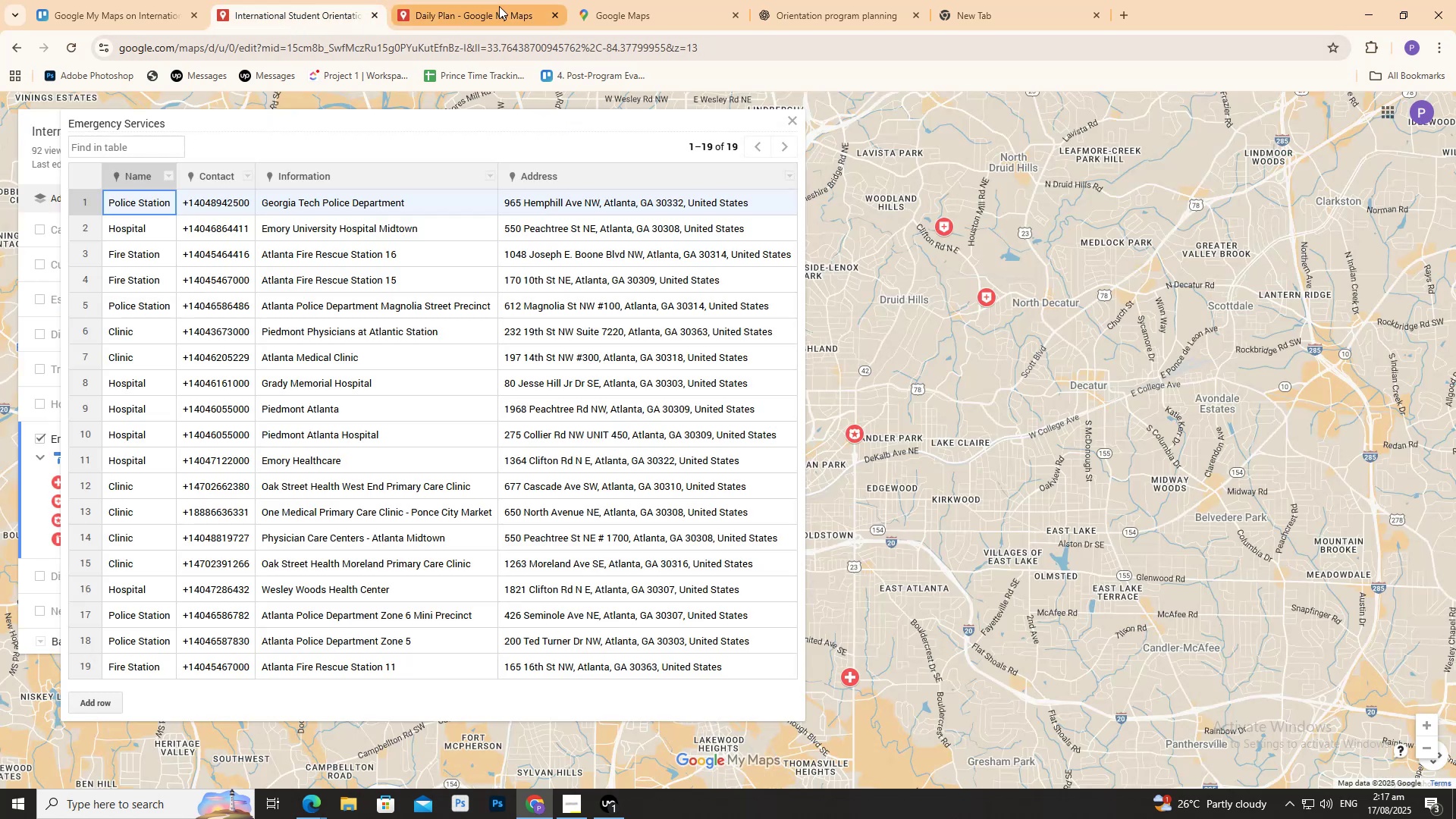 
left_click([499, 6])
 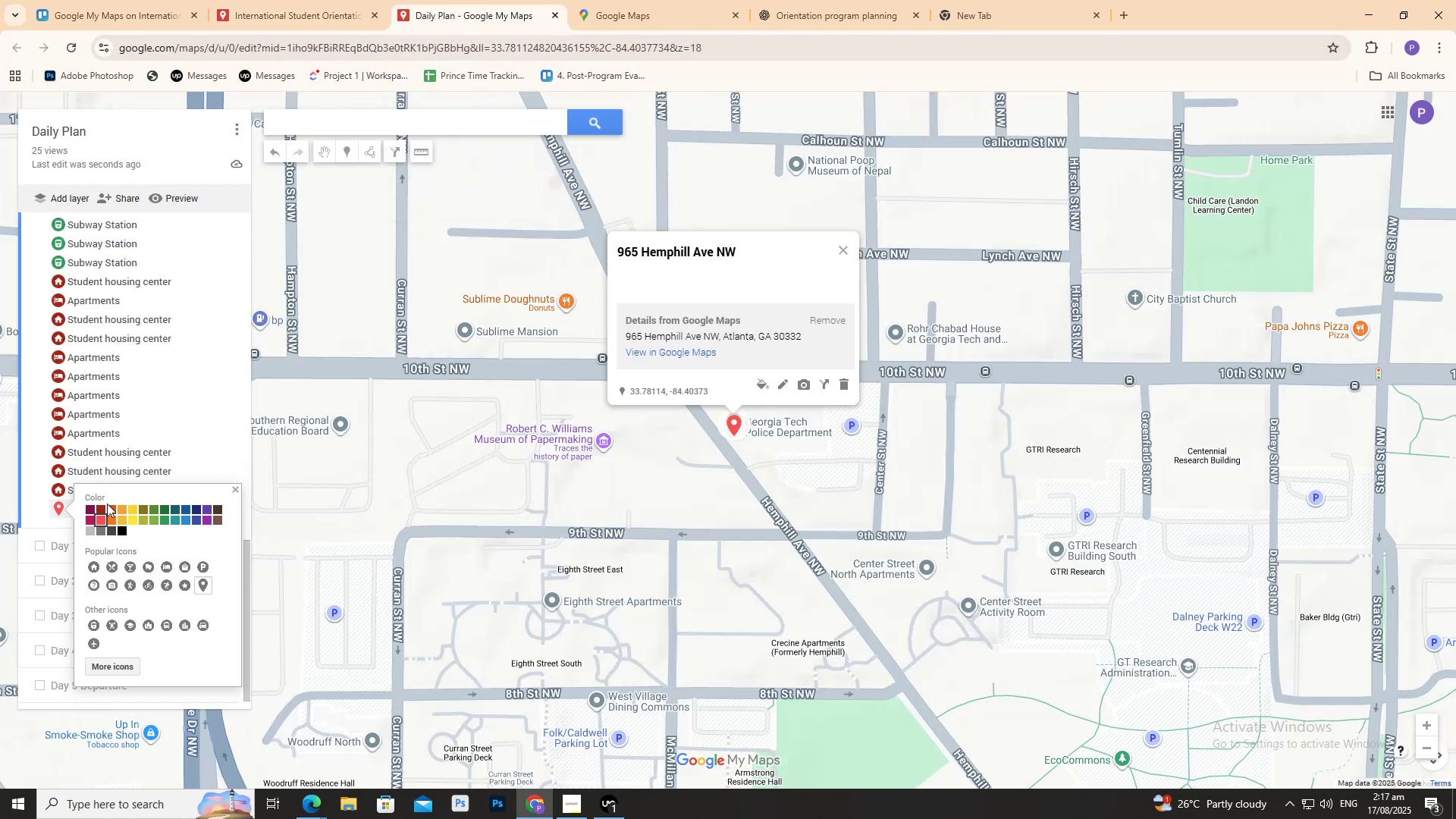 
left_click([107, 504])
 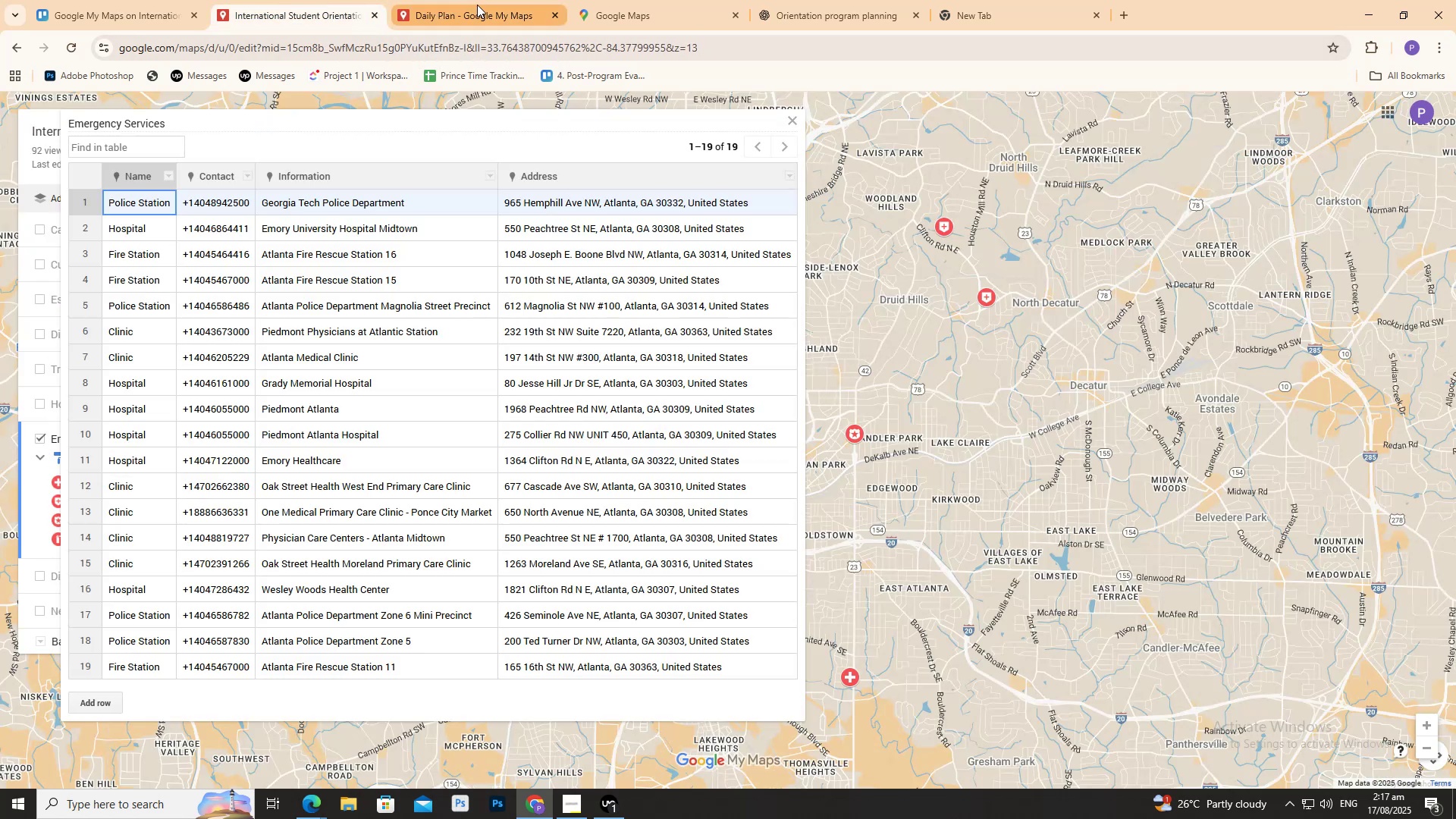 
left_click([477, 5])
 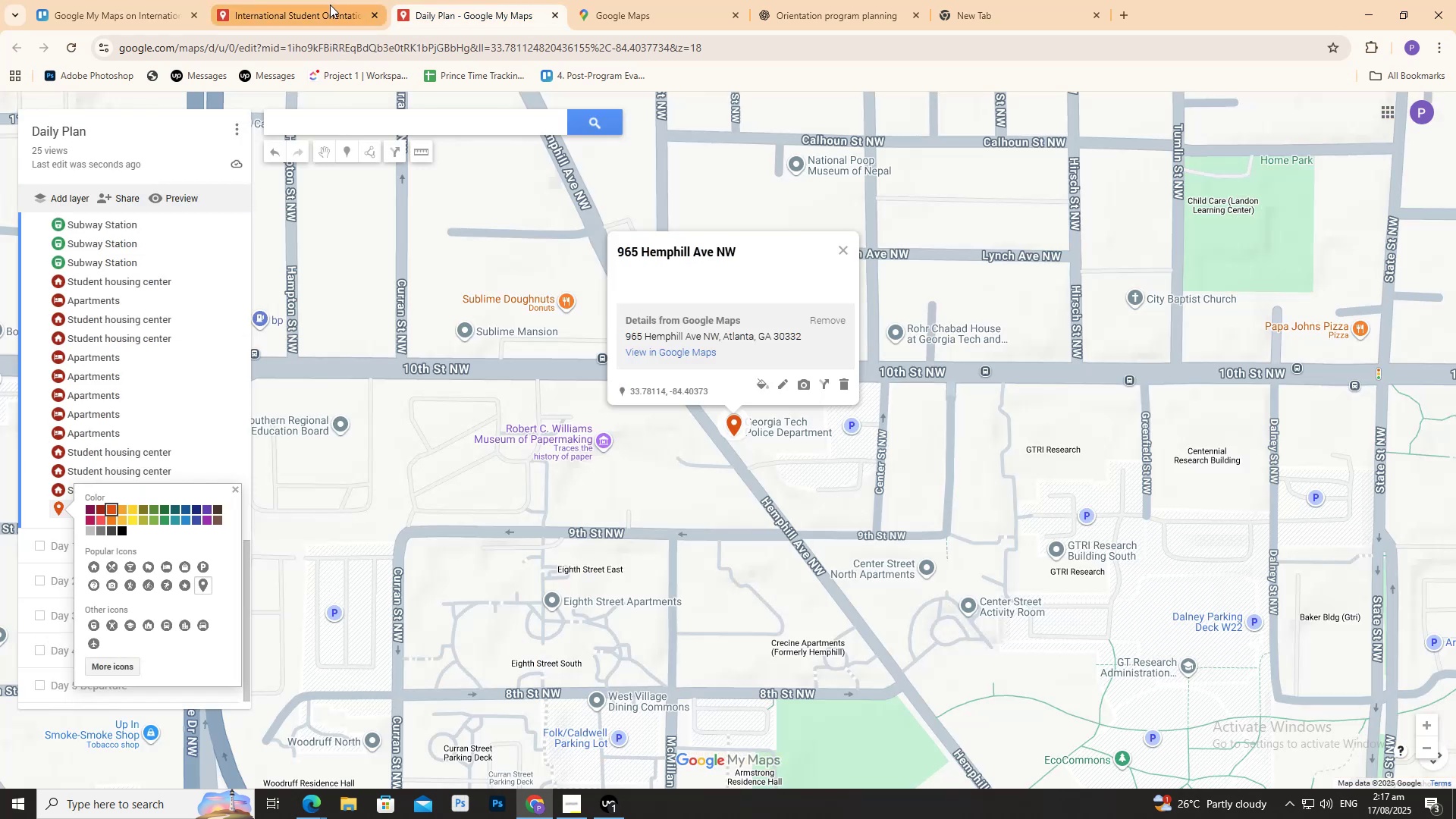 
left_click([330, 5])
 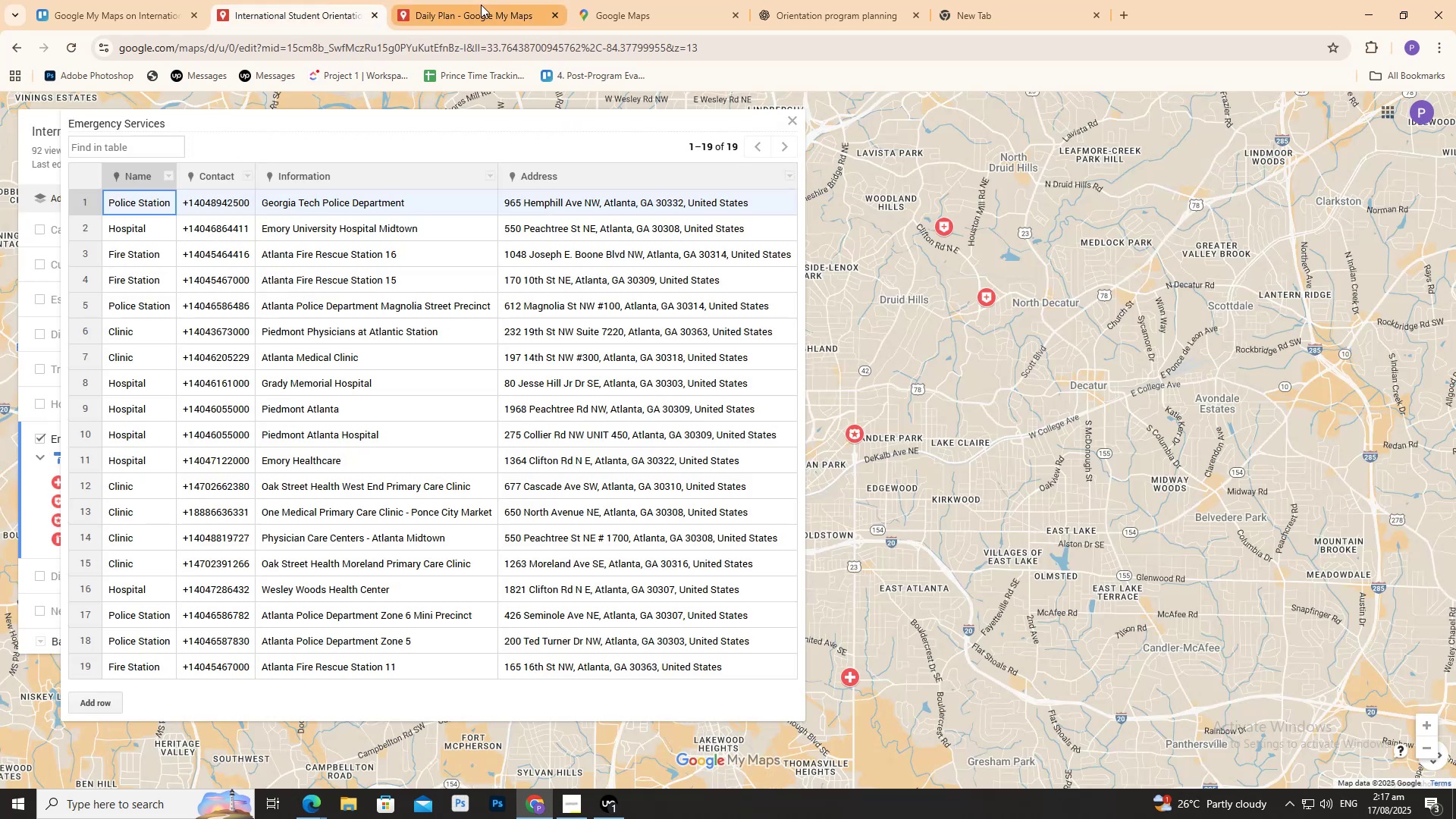 
left_click([481, 5])
 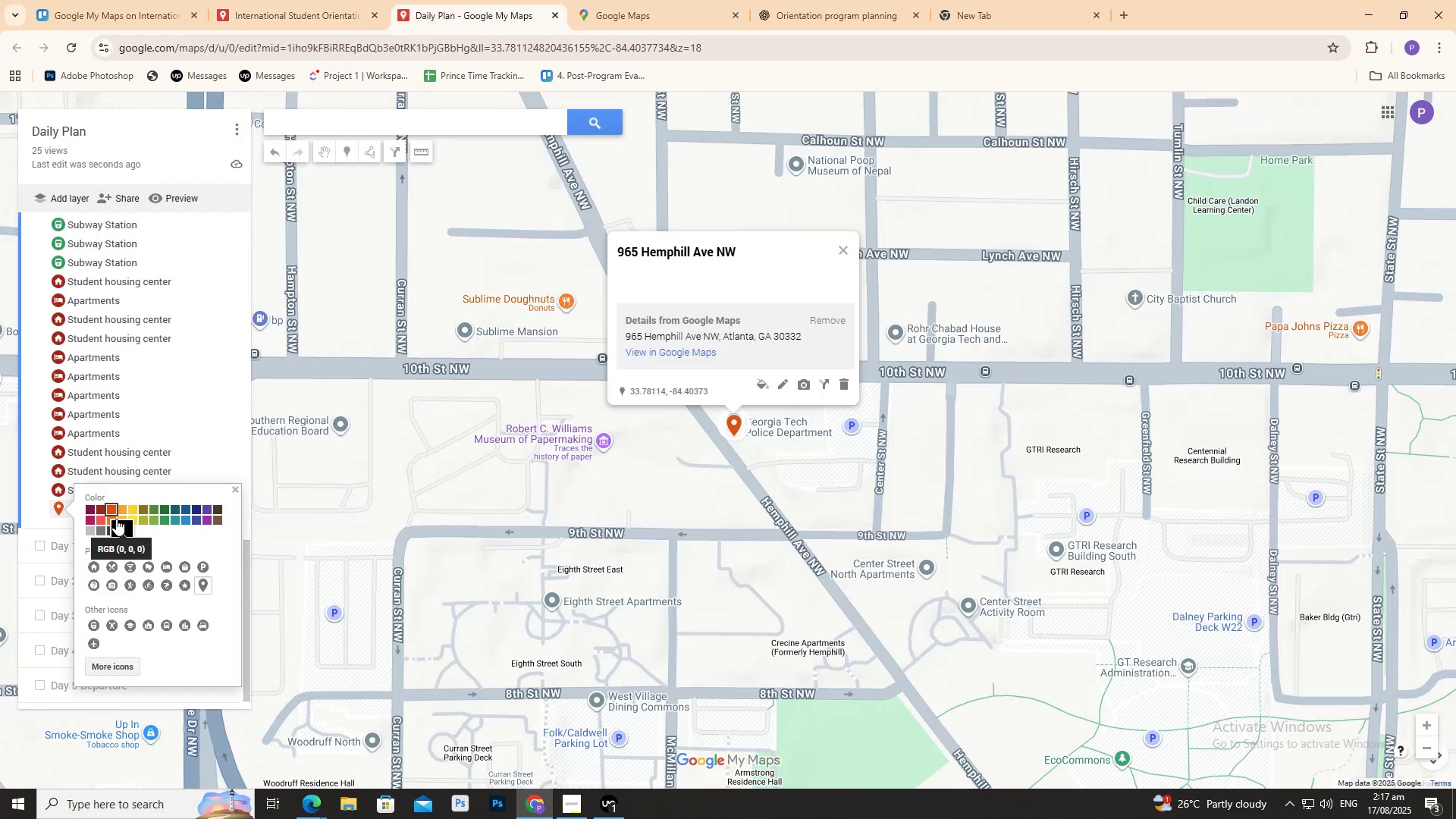 
left_click([103, 516])
 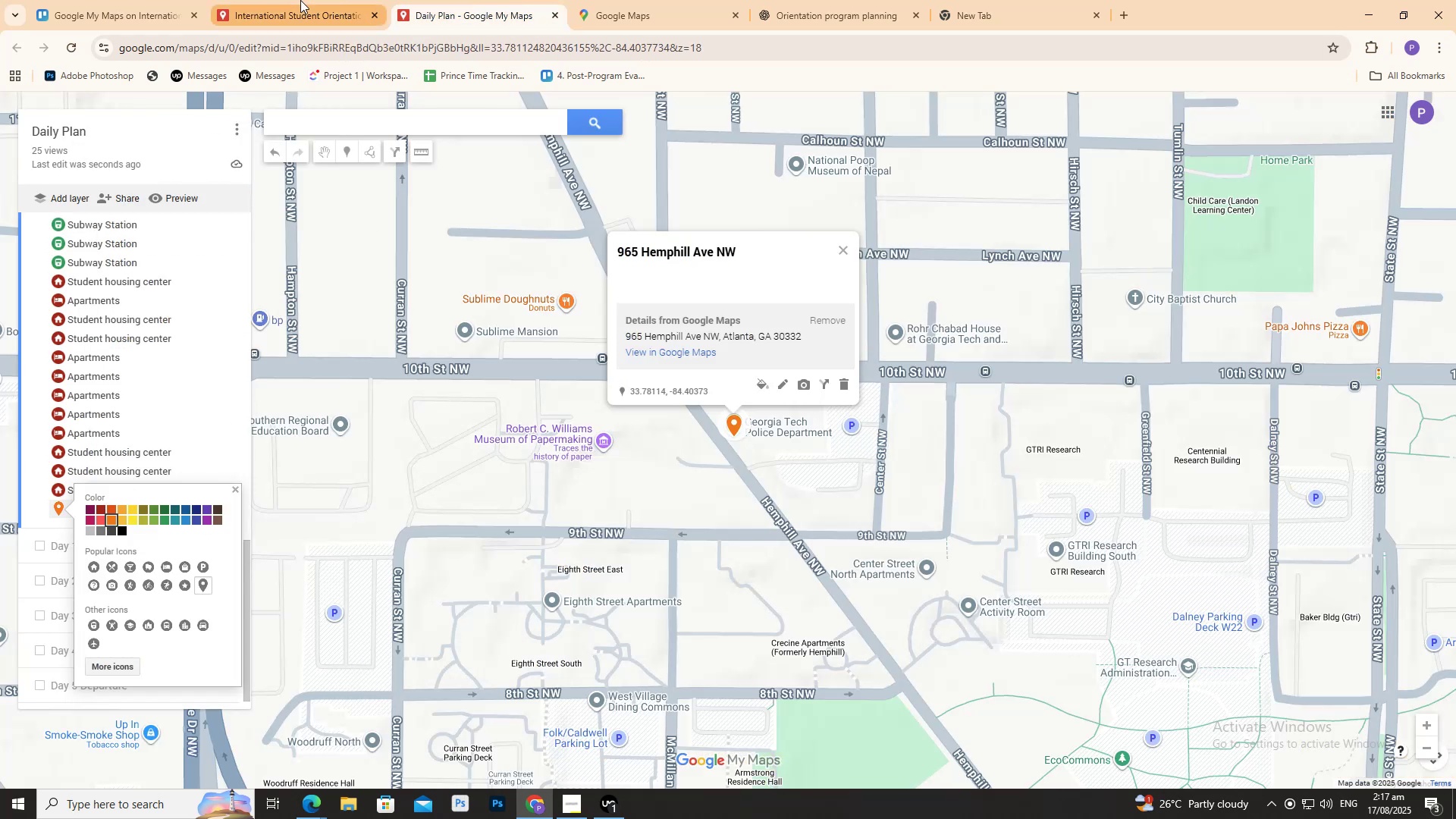 
left_click([300, 0])
 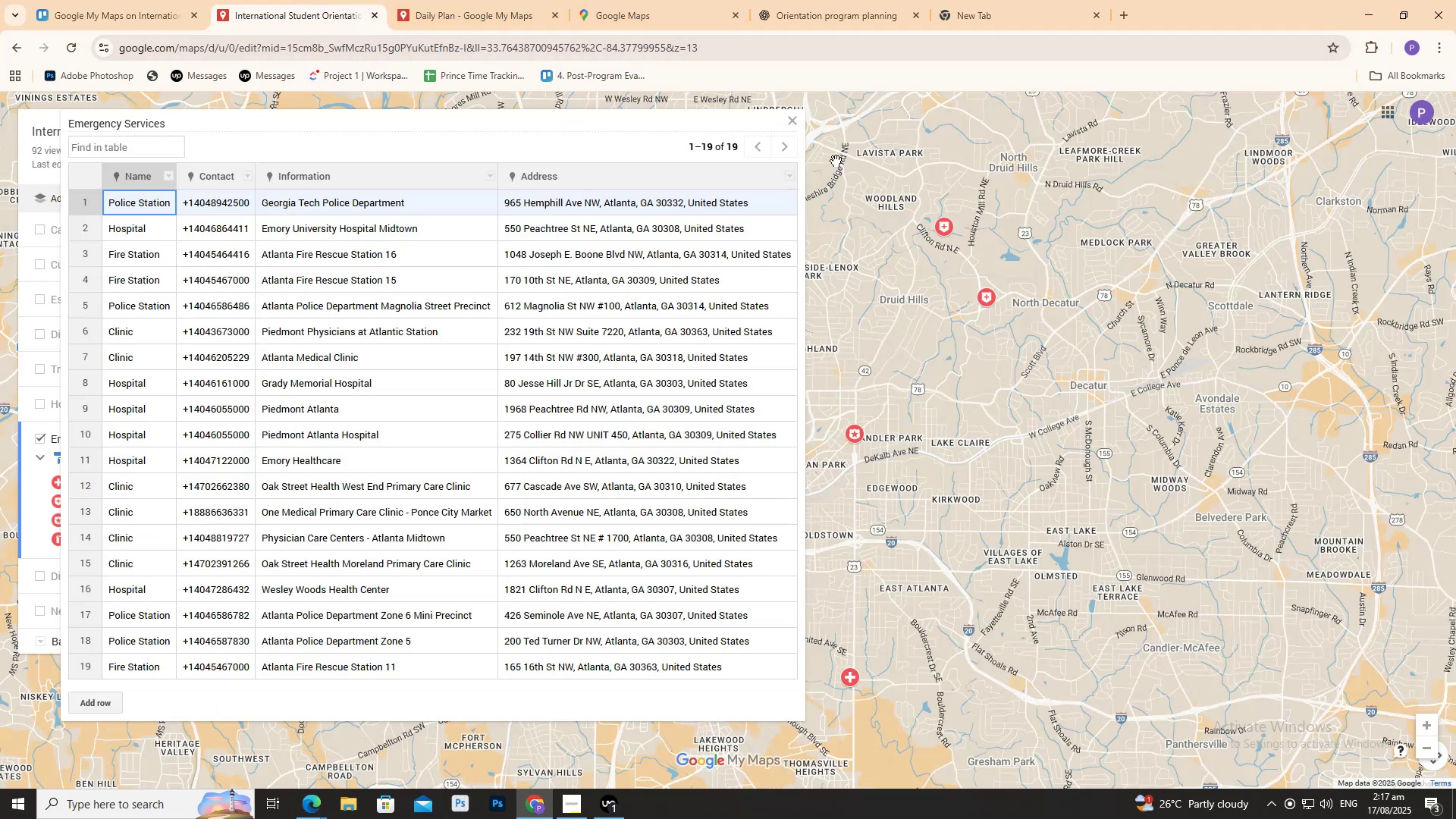 
left_click([791, 118])
 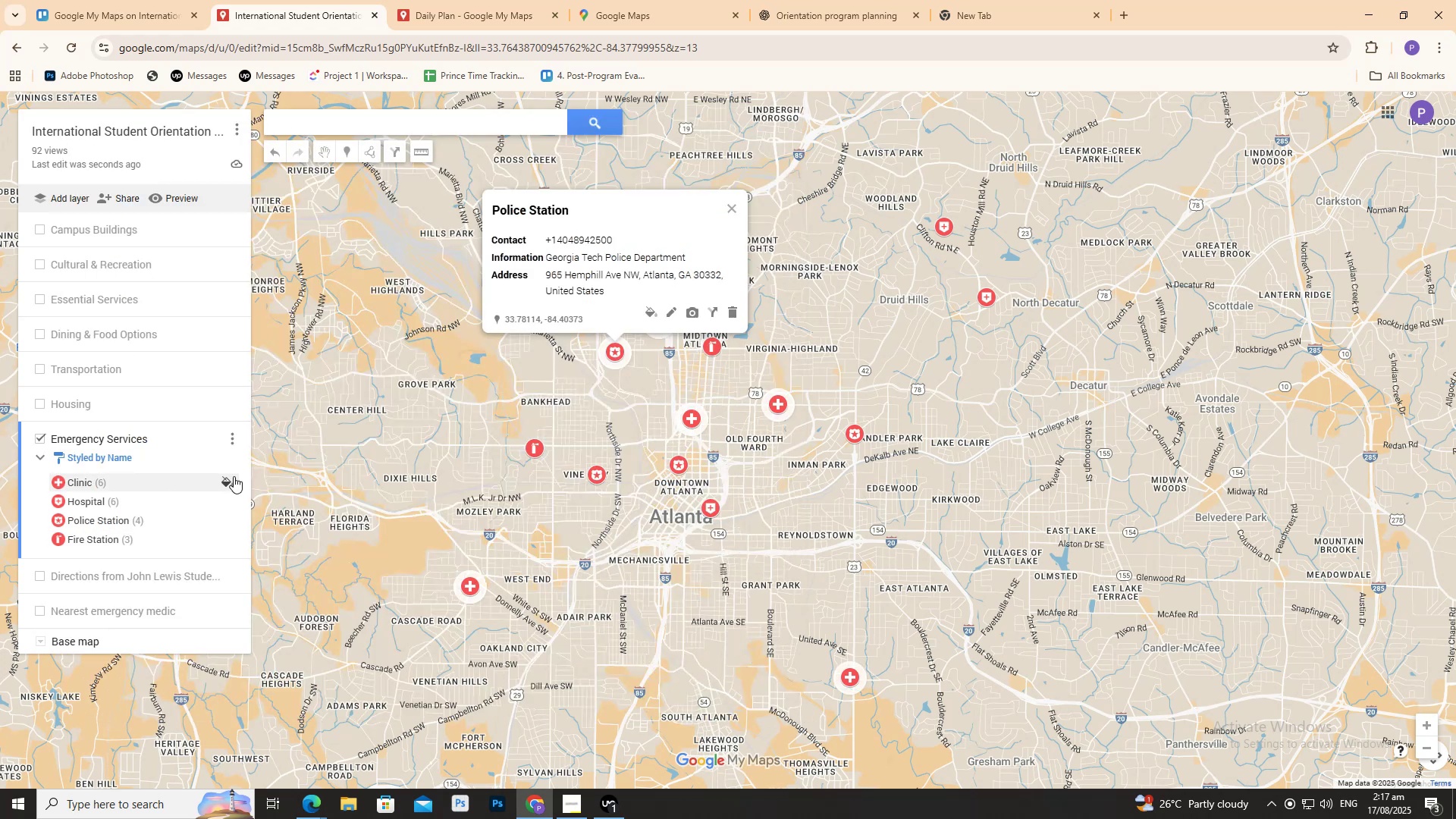 
left_click([224, 482])
 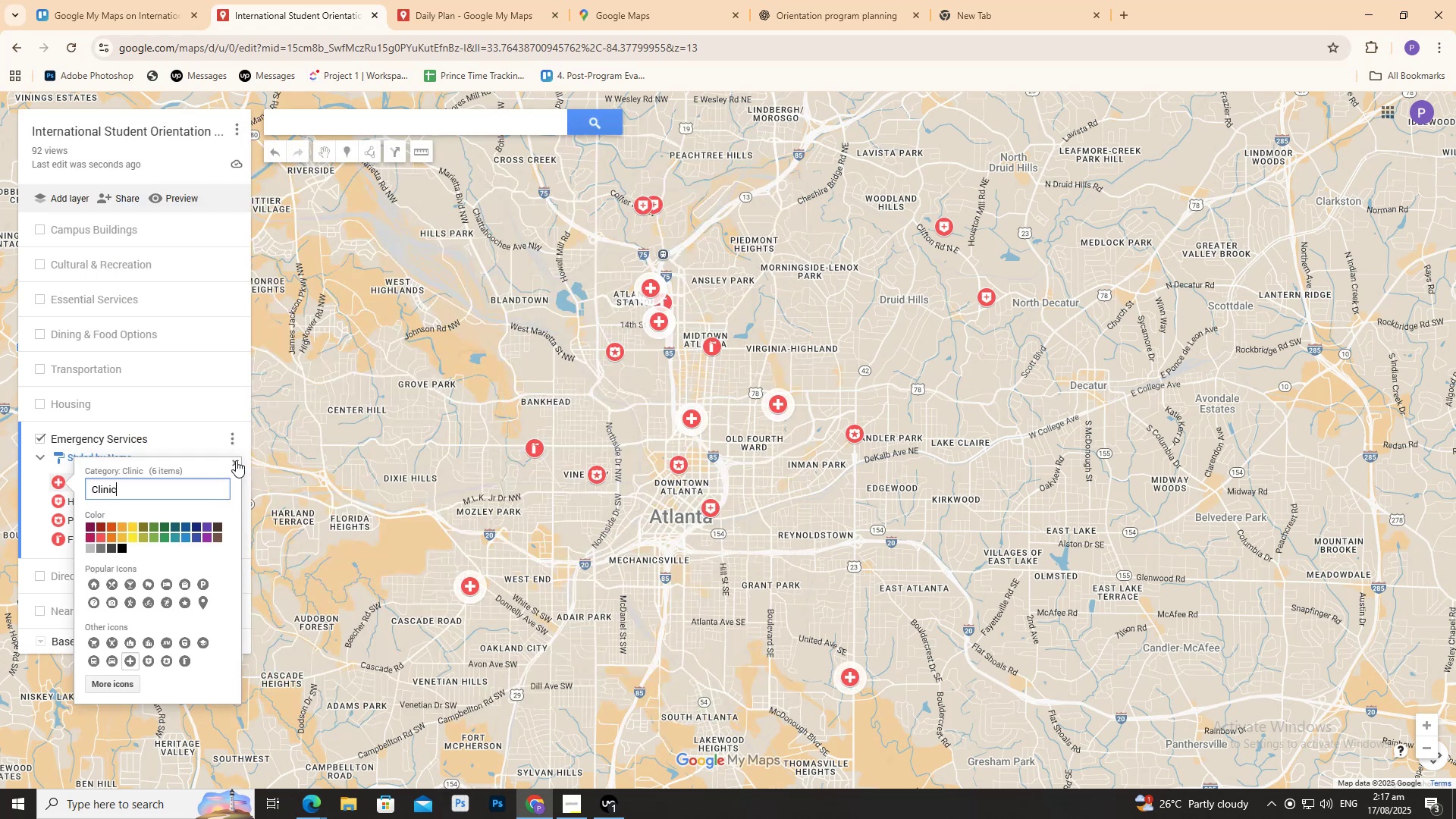 
left_click([355, 451])
 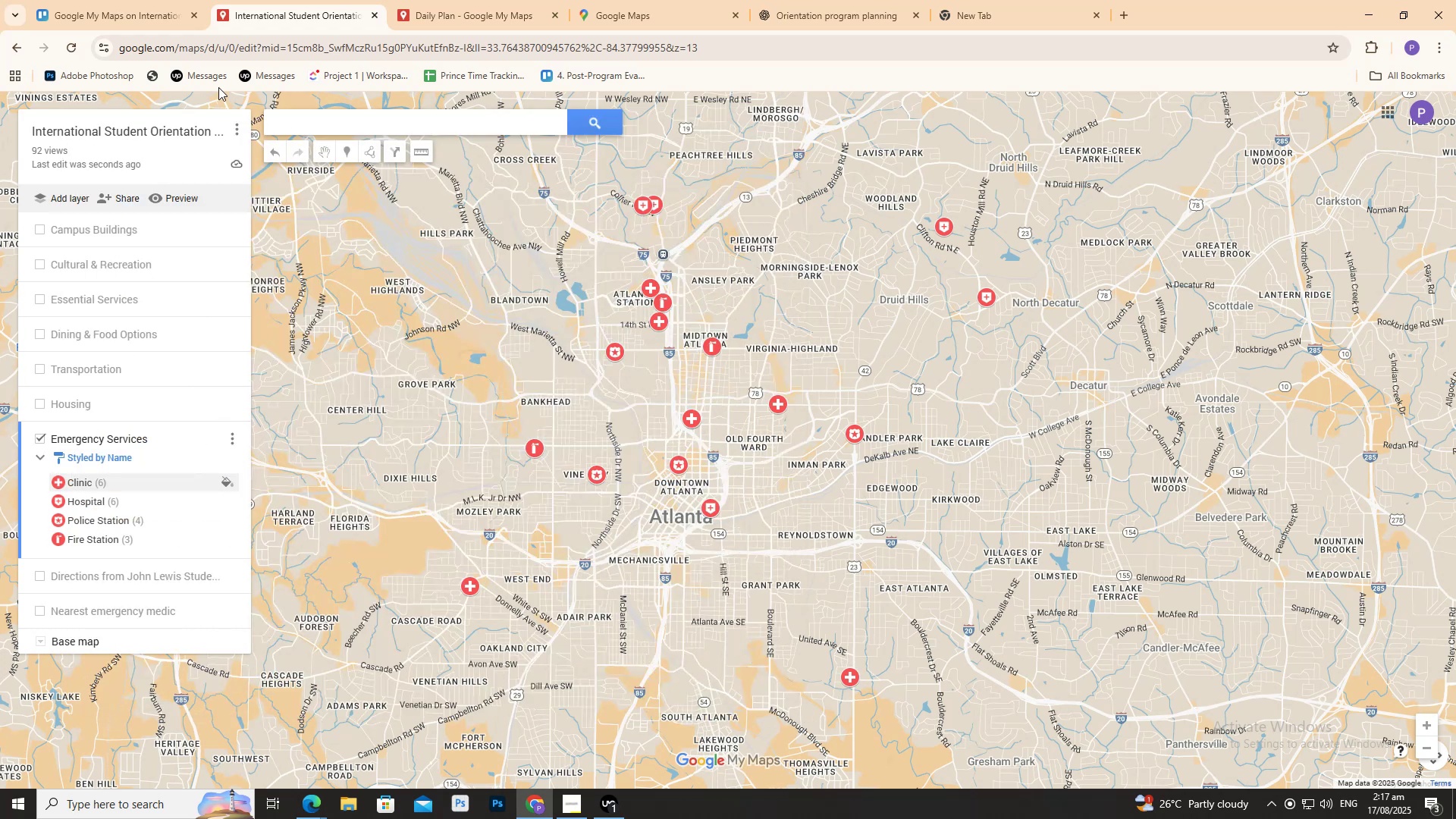 
left_click([482, 0])
 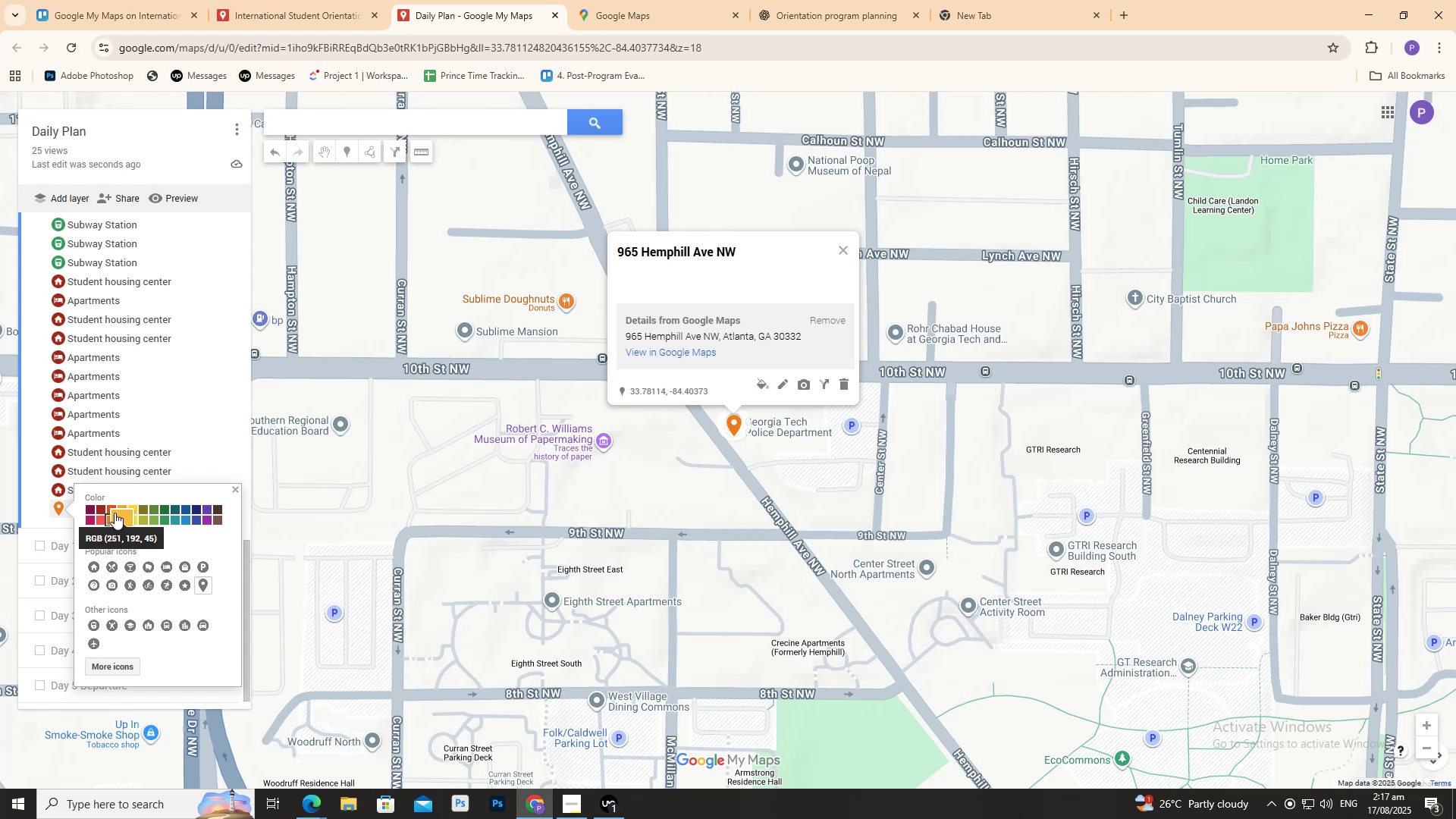 
left_click([105, 508])
 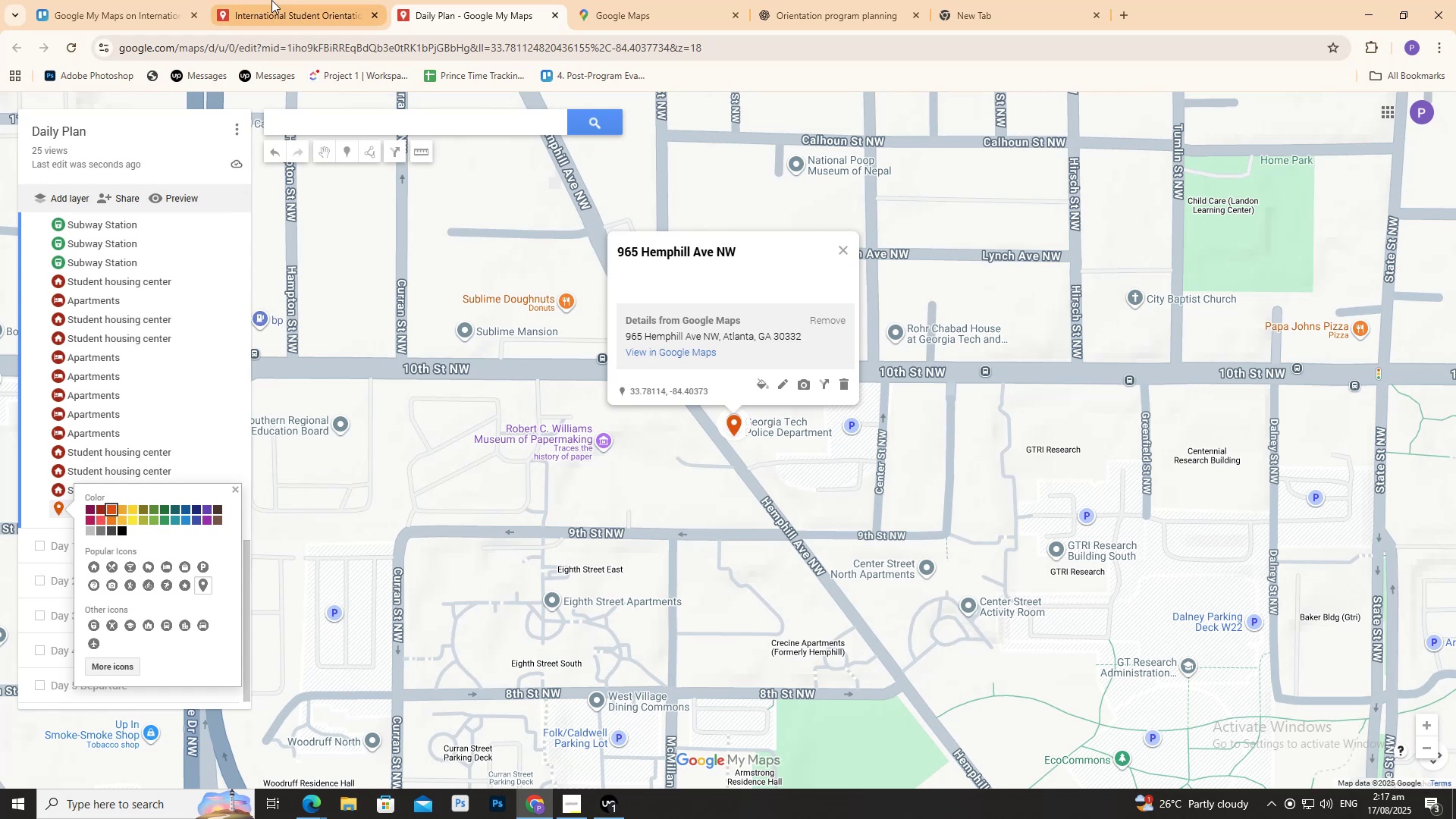 
left_click([297, 0])
 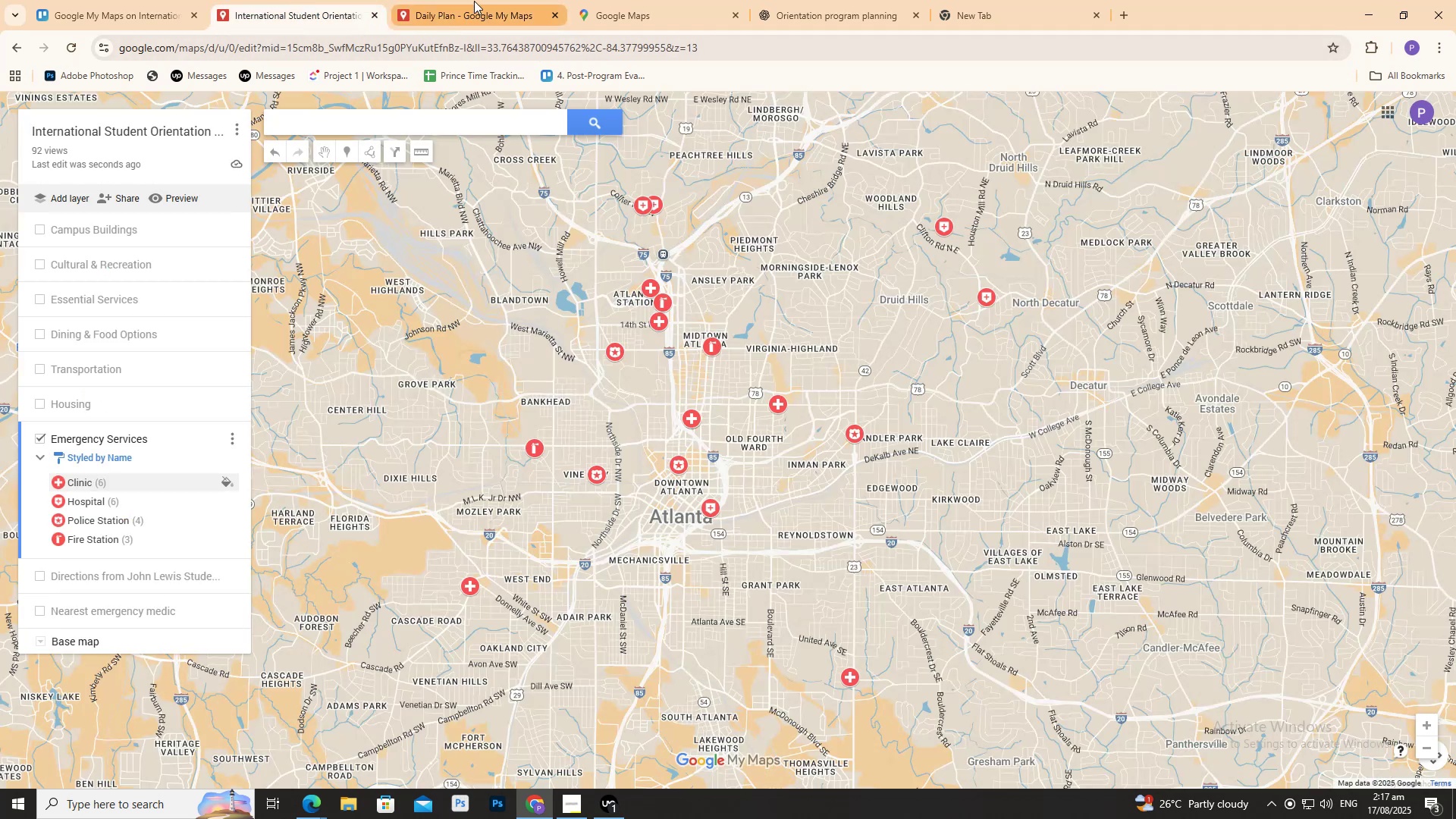 
left_click([477, 0])
 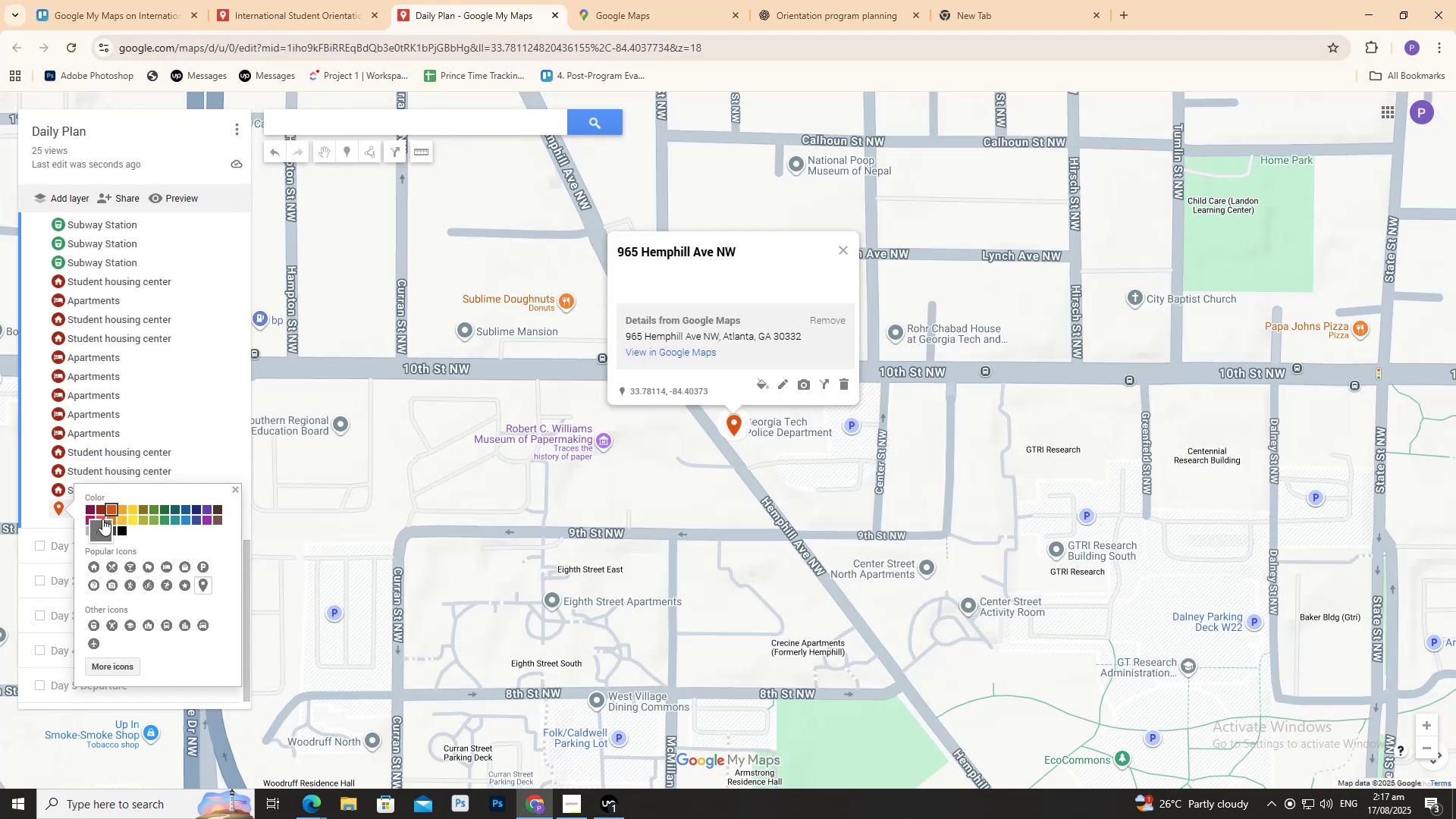 
left_click([103, 518])
 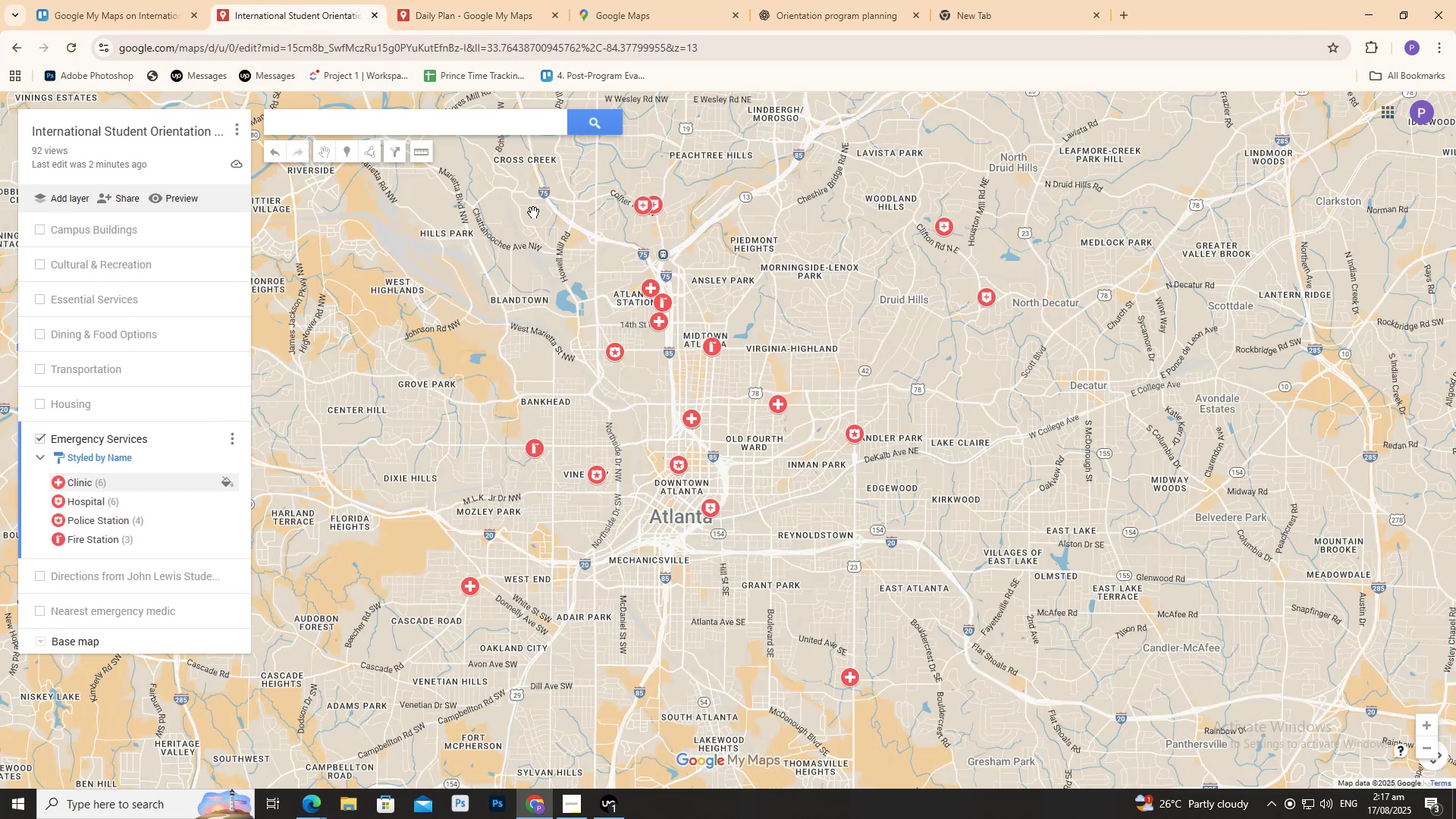 
wait(9.27)
 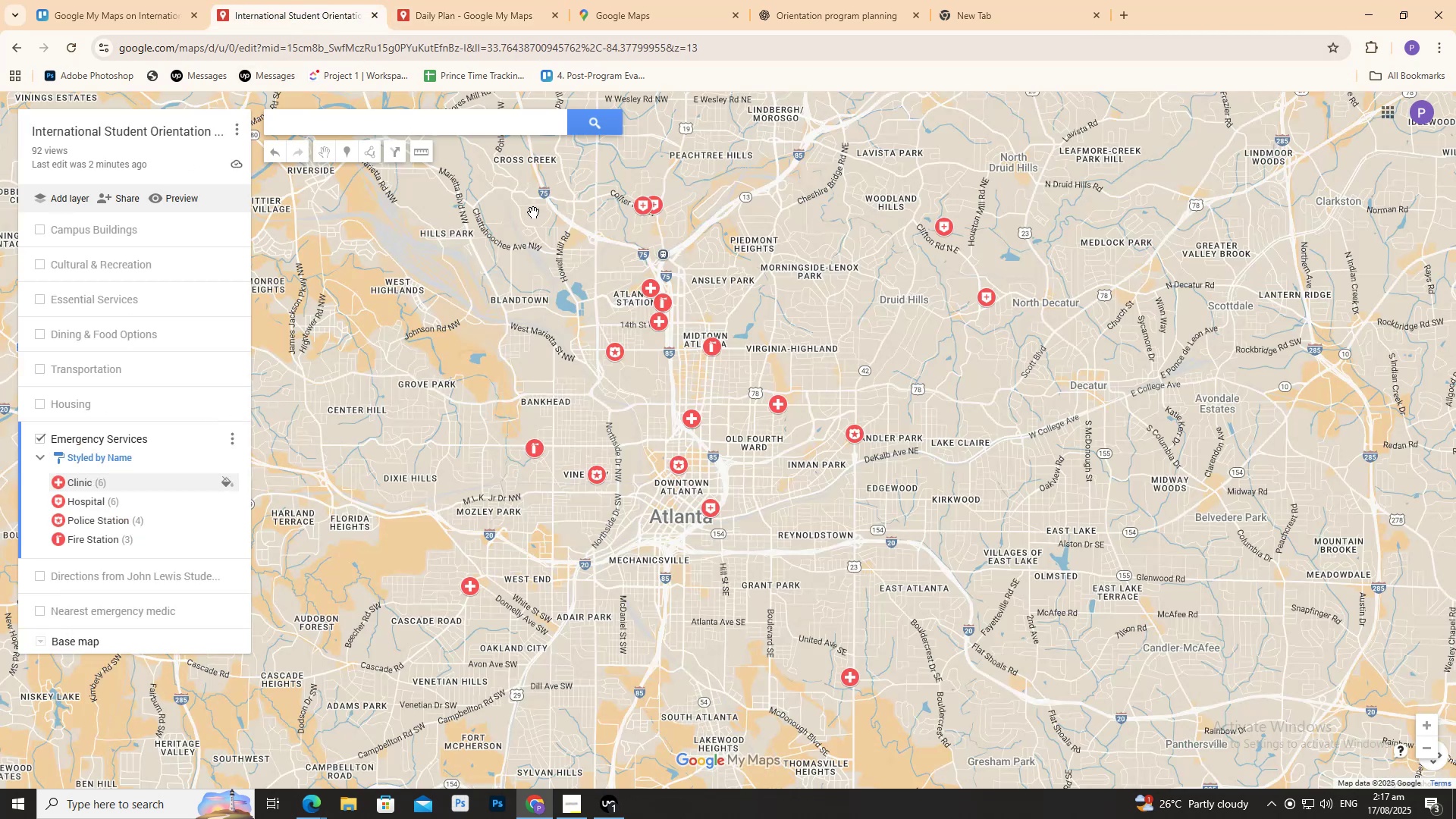 
left_click([493, 12])
 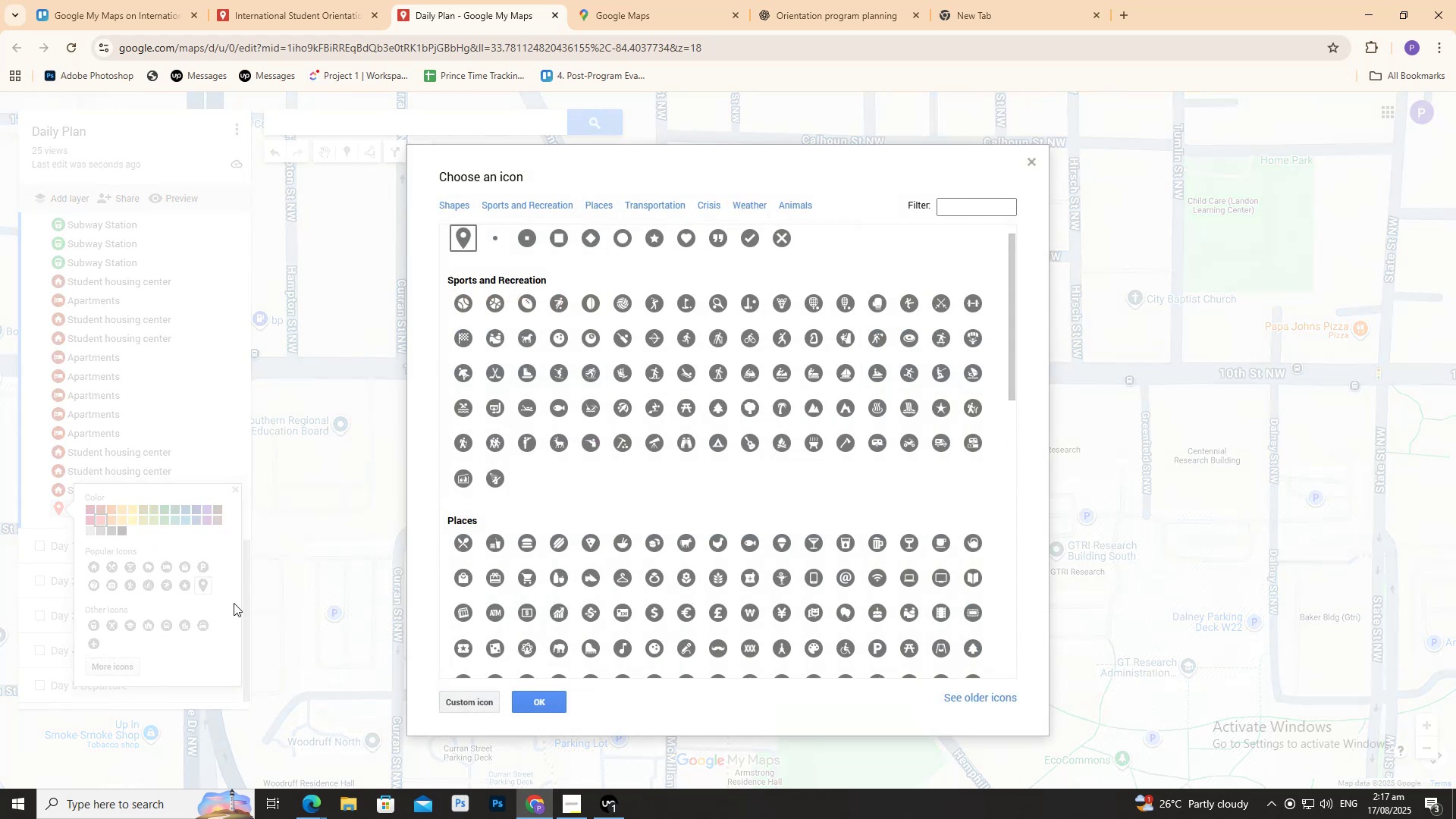 
left_click([990, 202])
 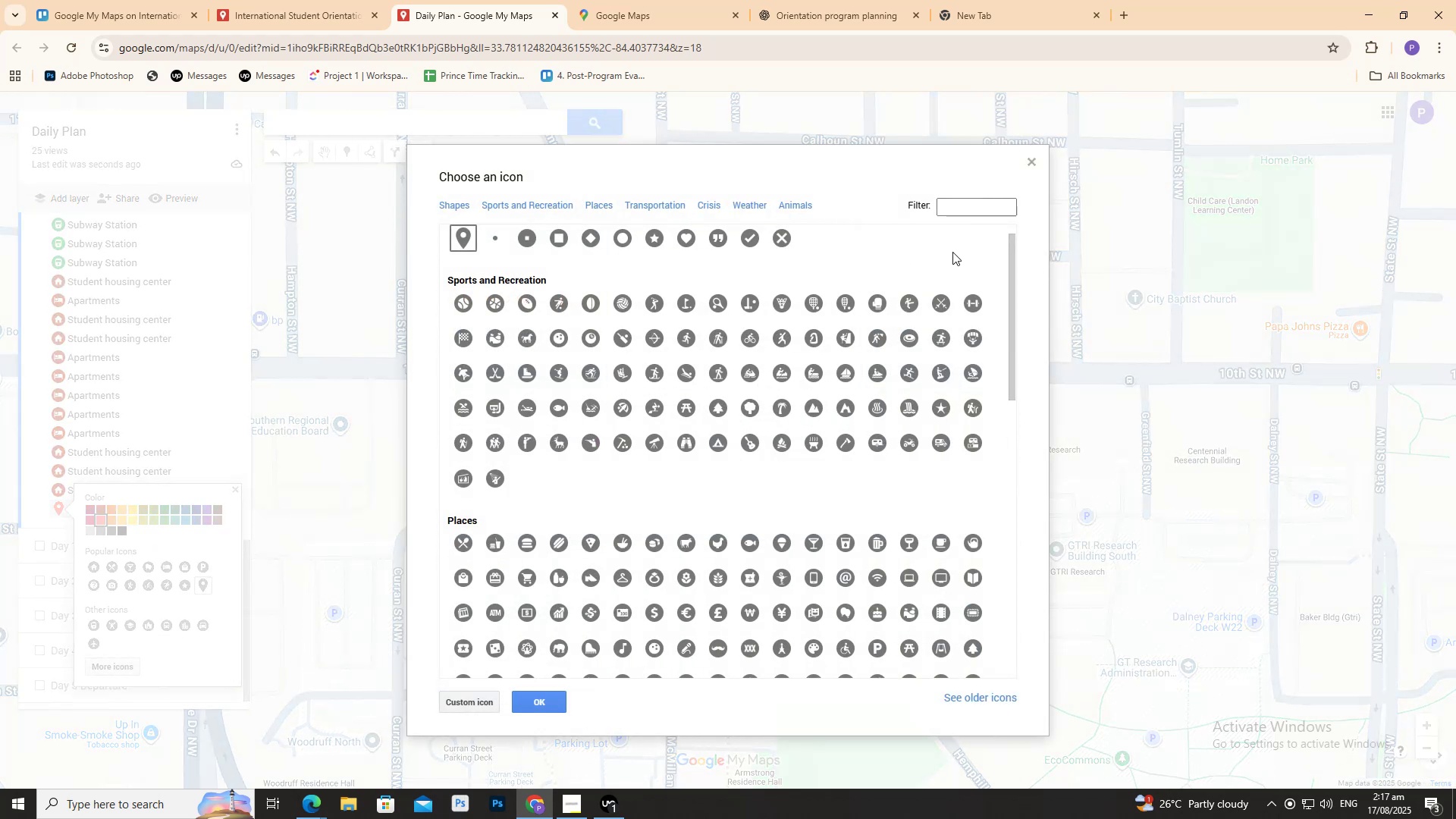 
type(polic)
 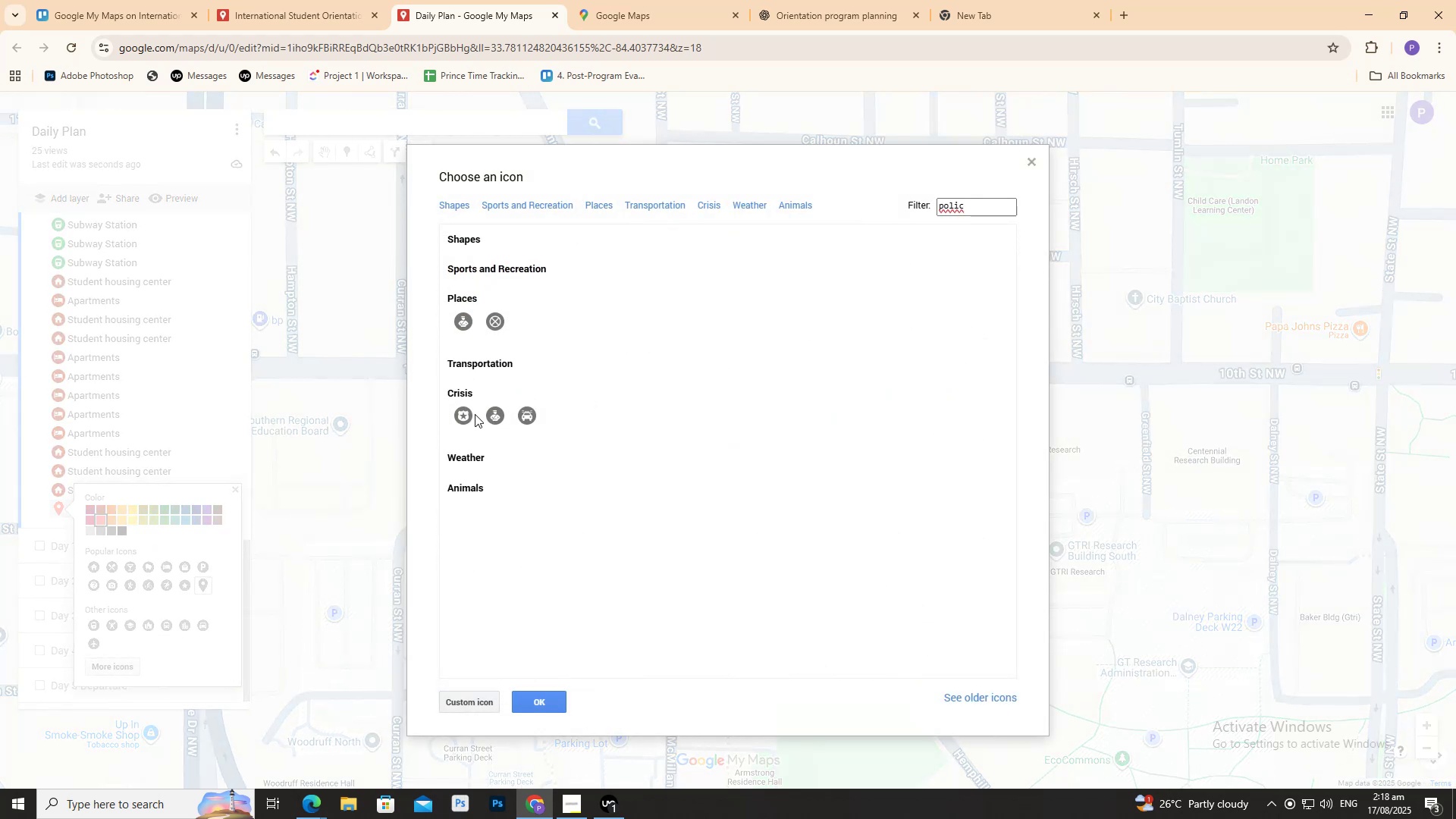 
left_click([463, 418])
 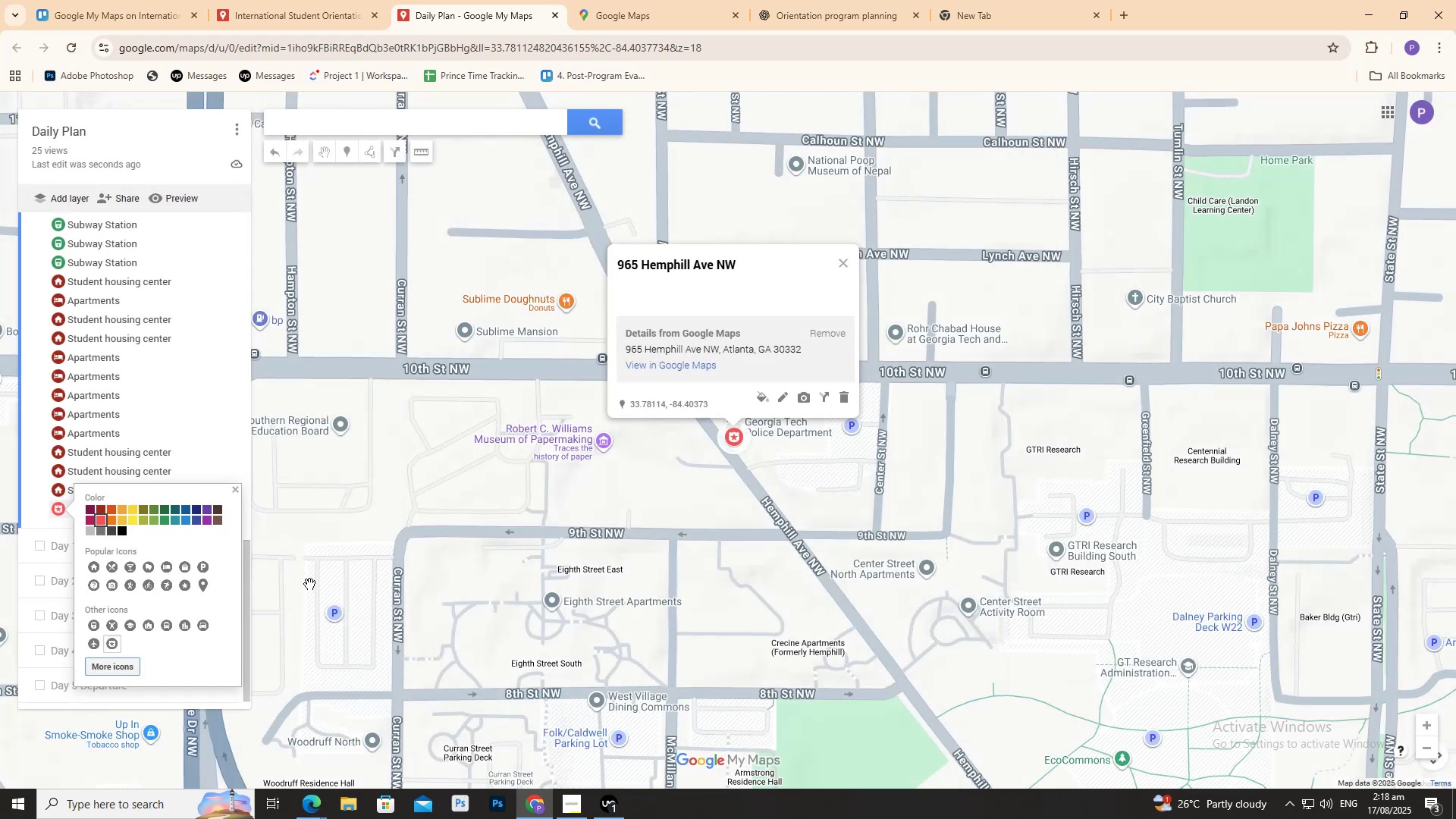 
wait(5.12)
 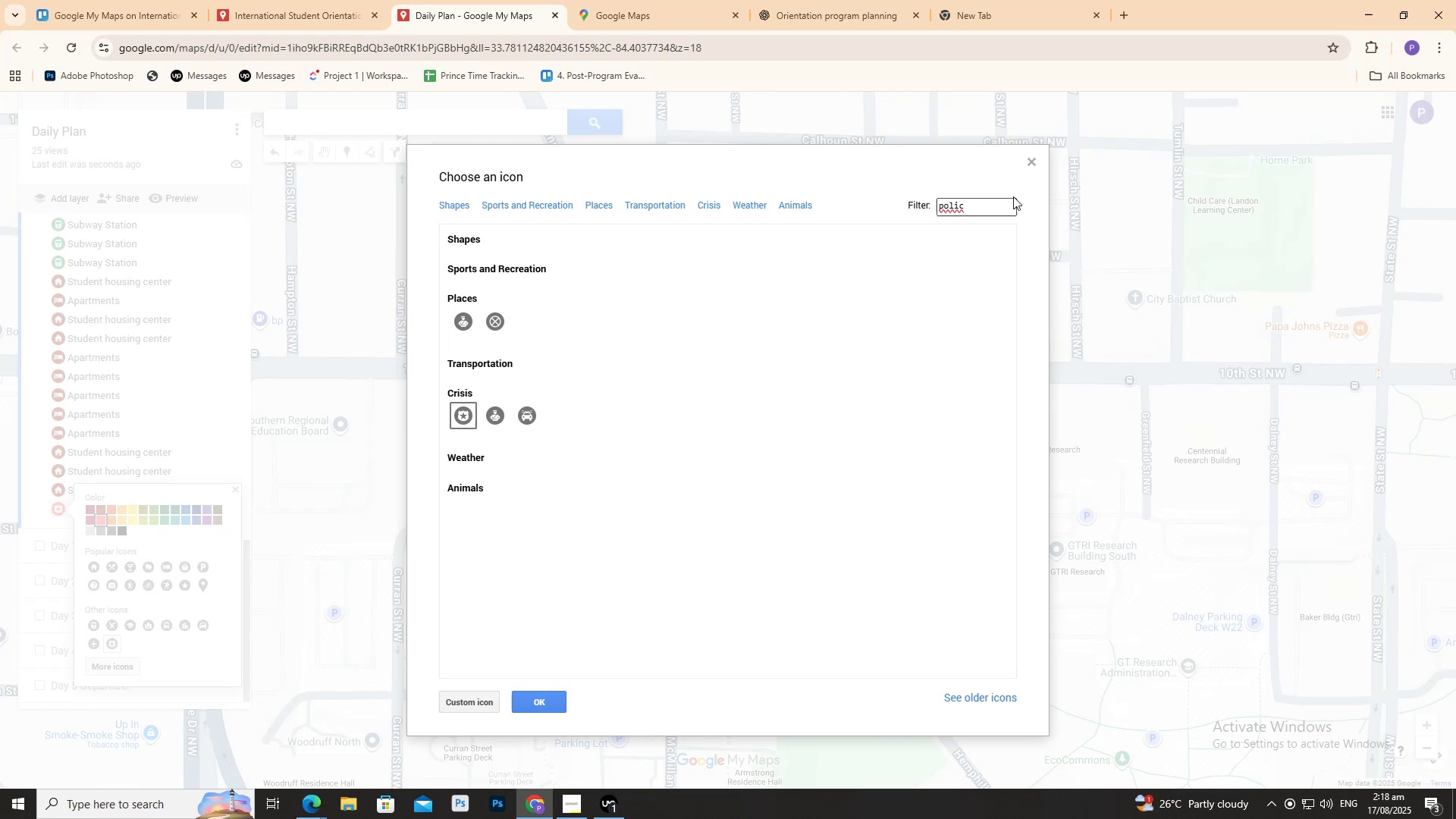 
left_click([237, 489])
 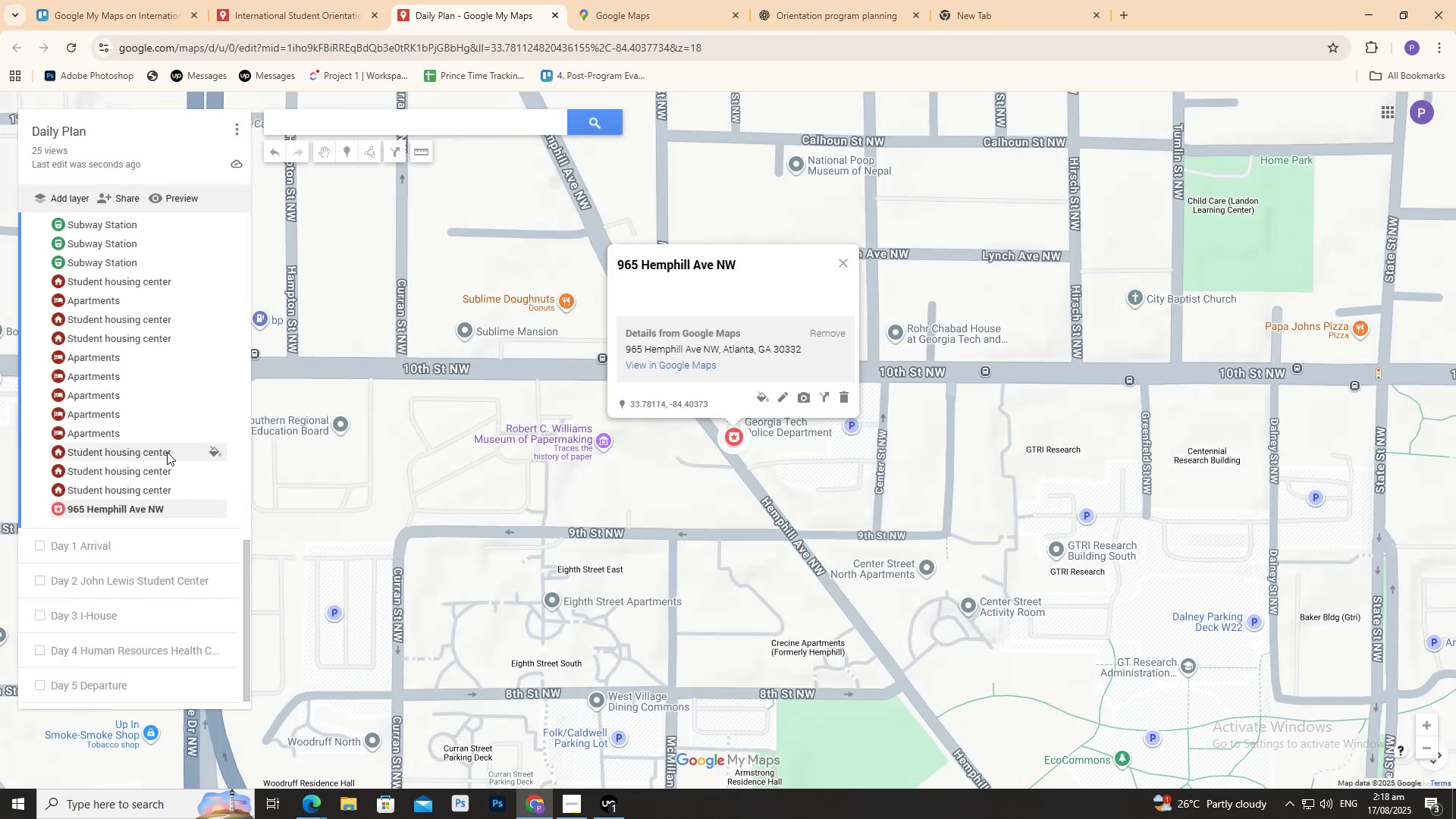 
scroll: coordinate [155, 451], scroll_direction: up, amount: 17.0
 